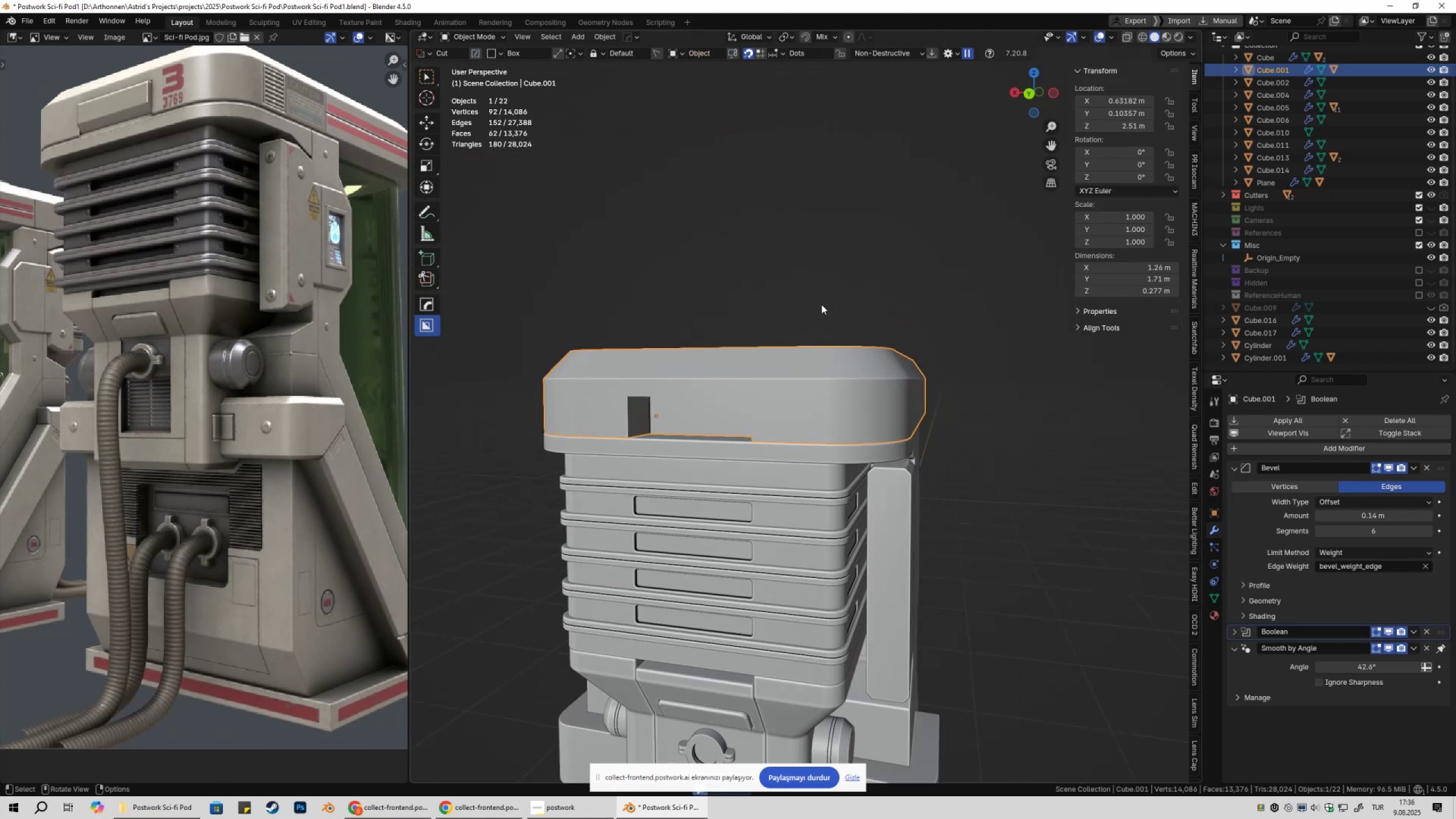 
left_click([823, 304])
 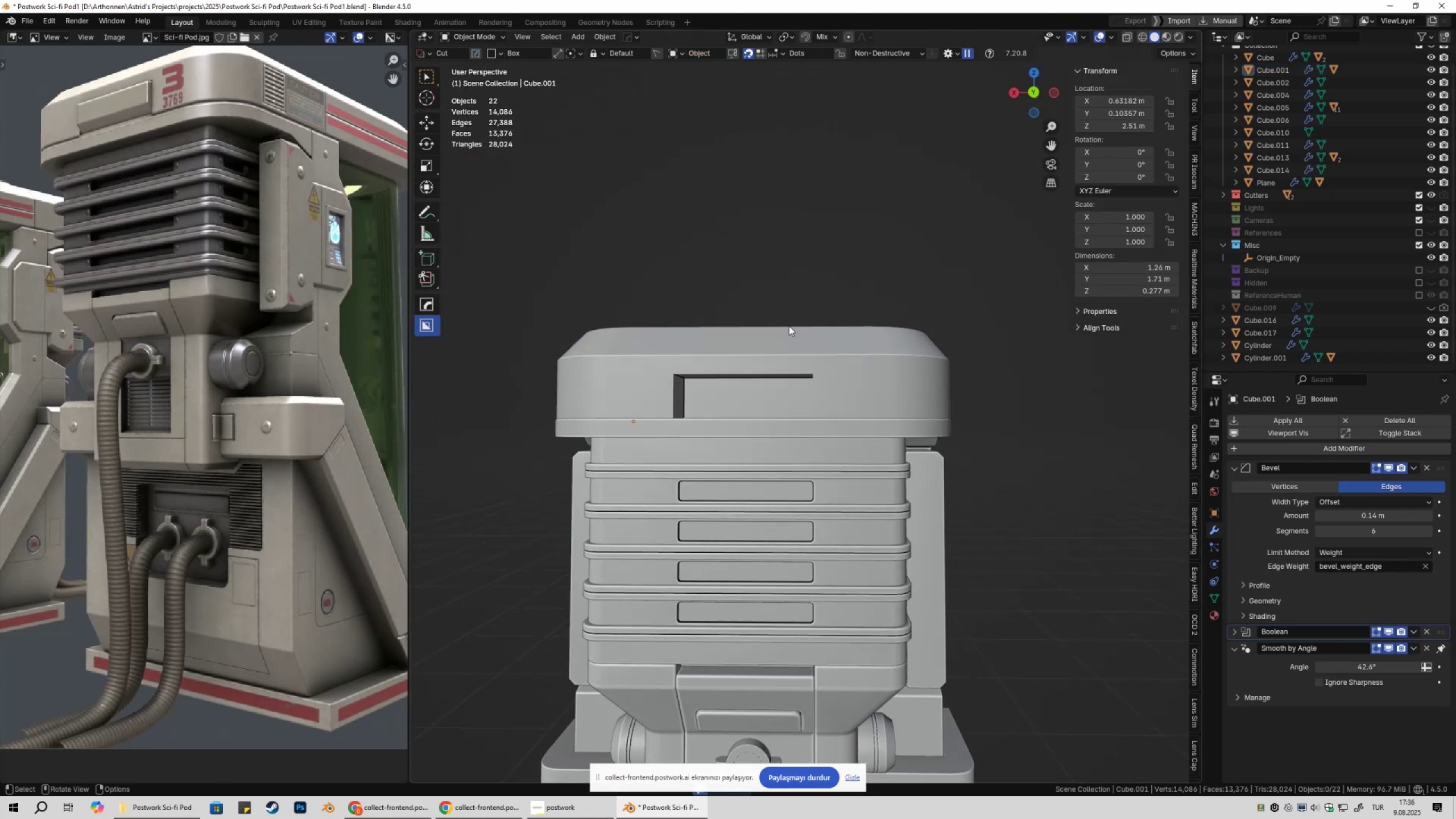 
left_click([833, 370])
 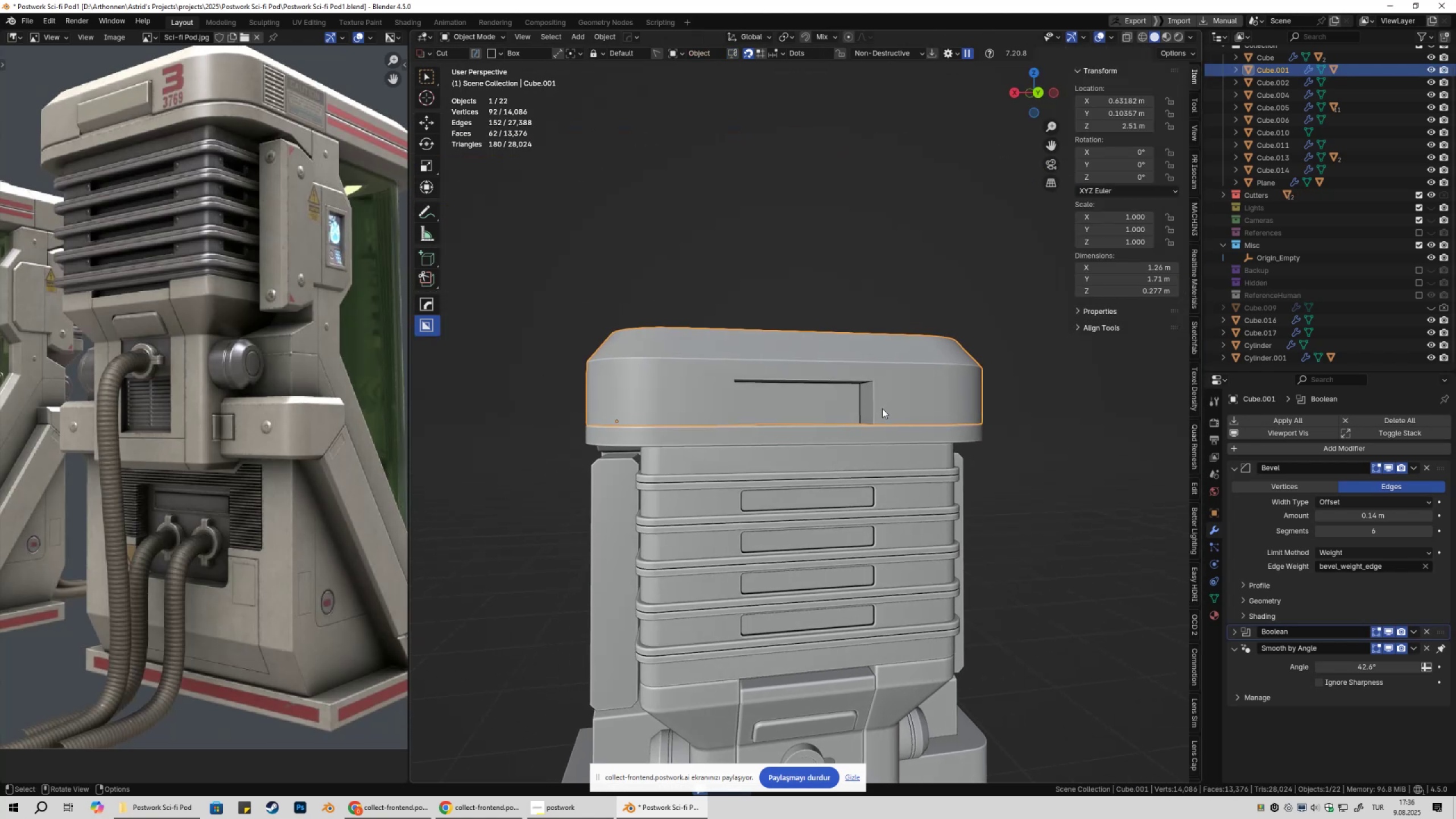 
scroll: coordinate [870, 425], scroll_direction: down, amount: 3.0
 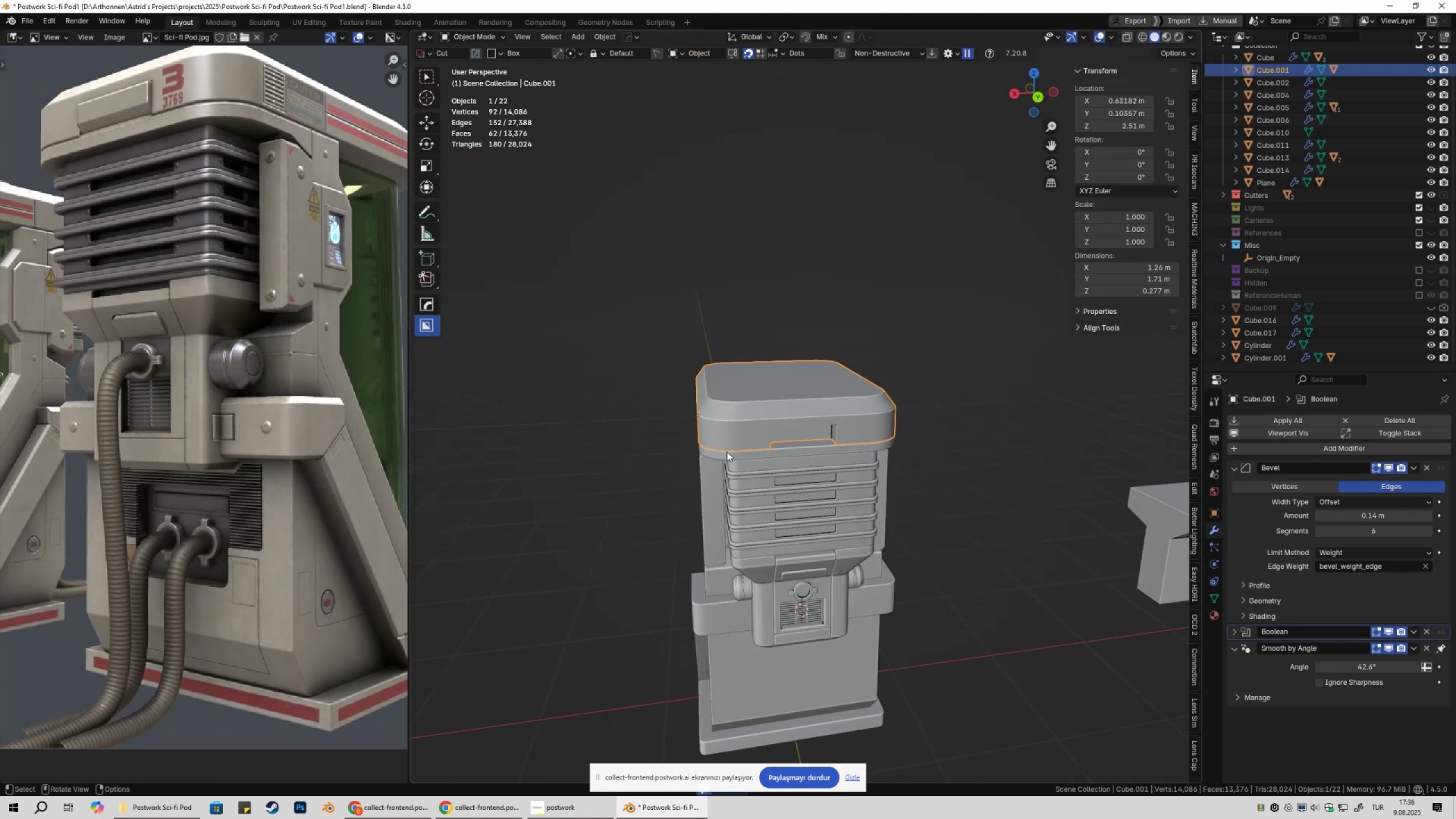 
key(Alt+X)
 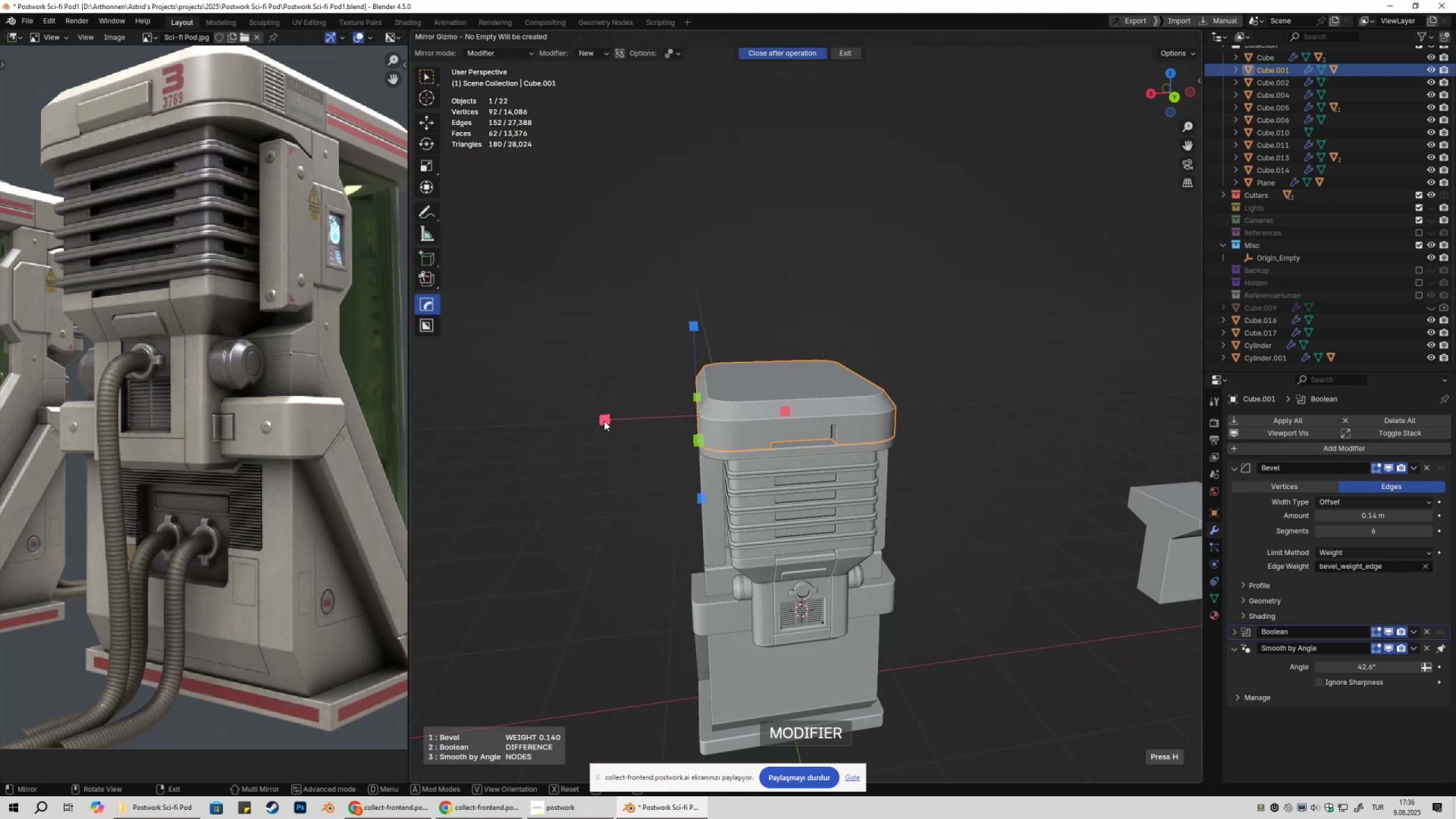 
left_click([603, 421])
 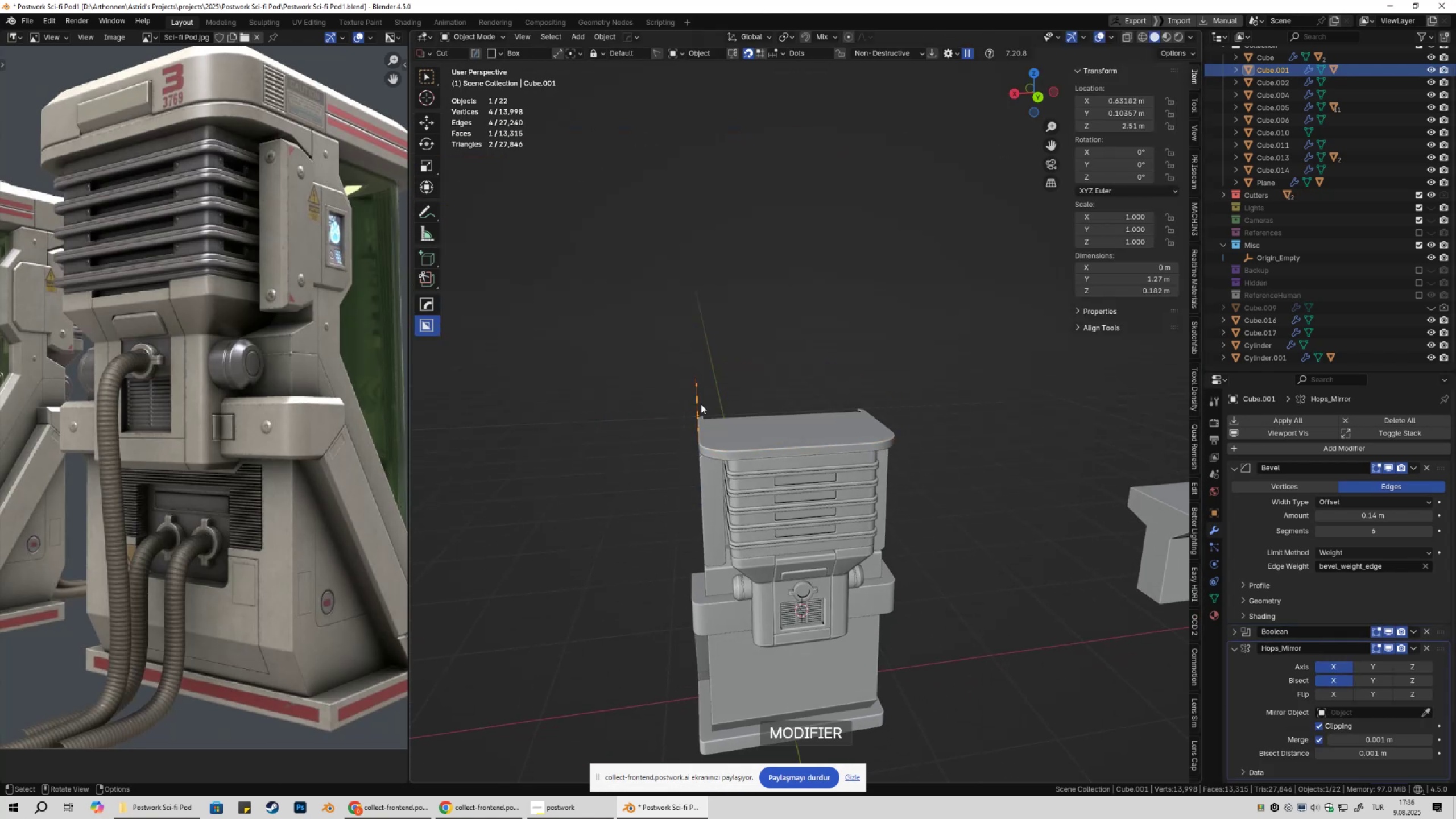 
key(Control+ControlLeft)
 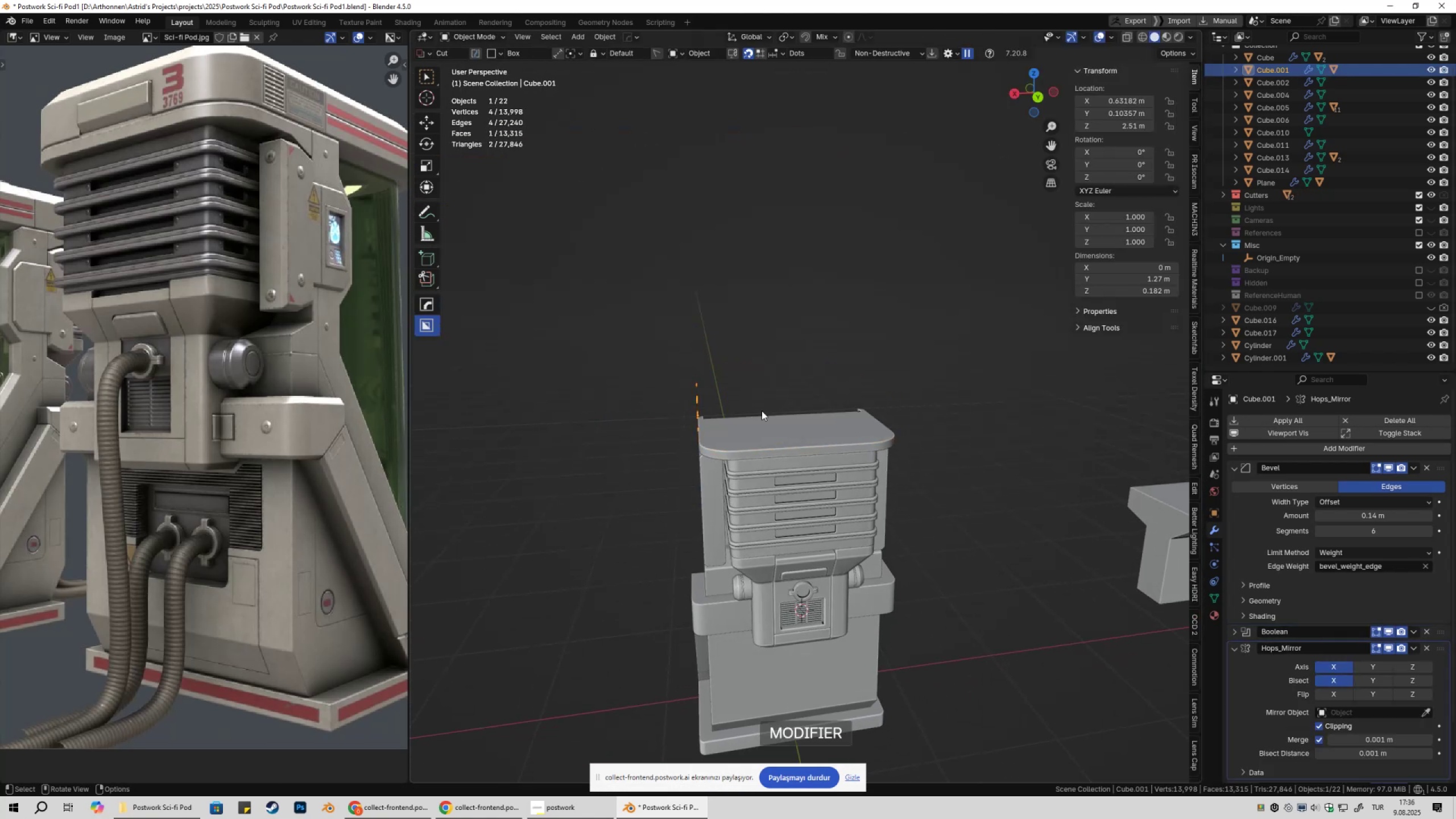 
key(Control+Z)
 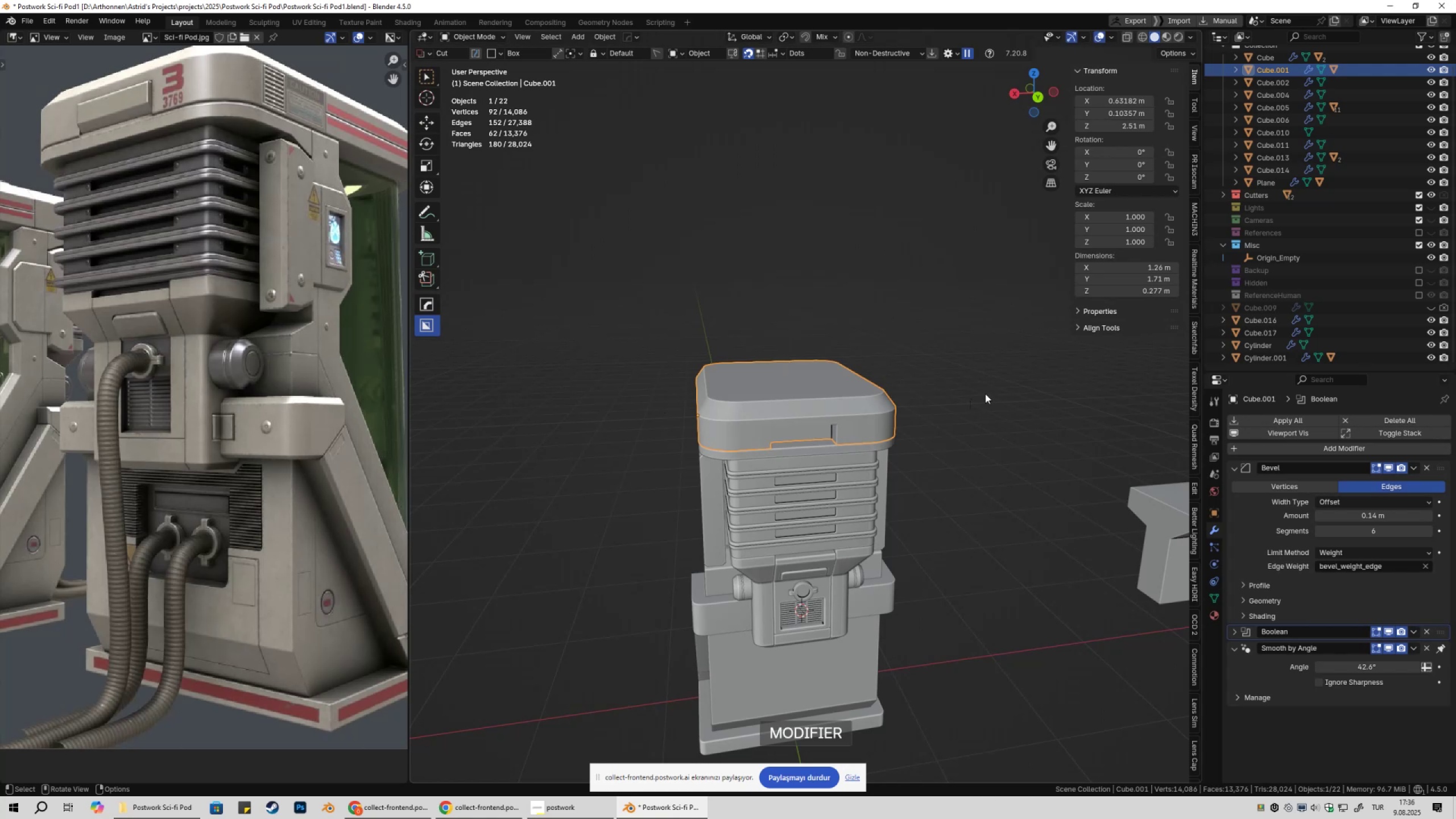 
key(Escape)
 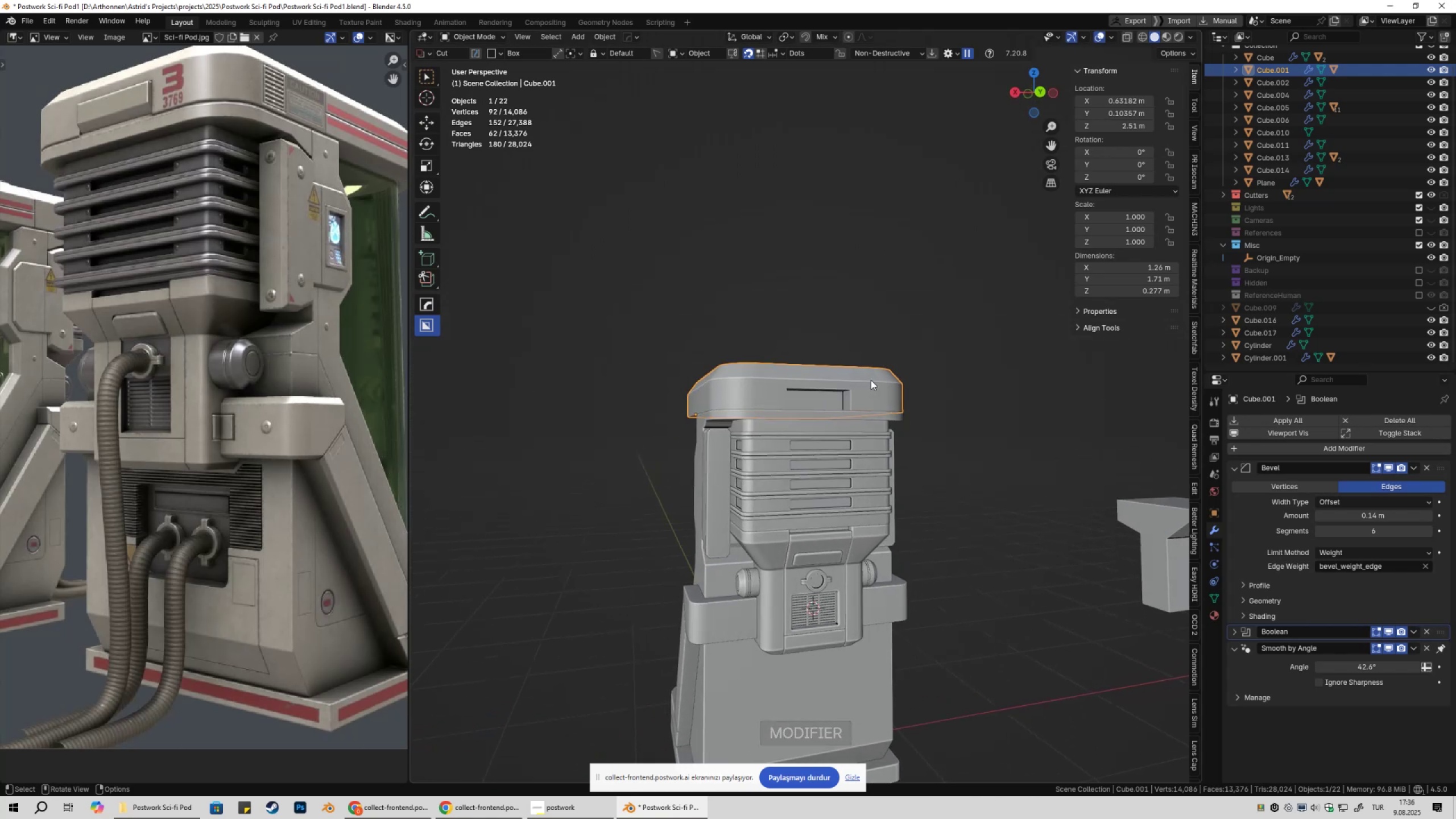 
key(Q)
 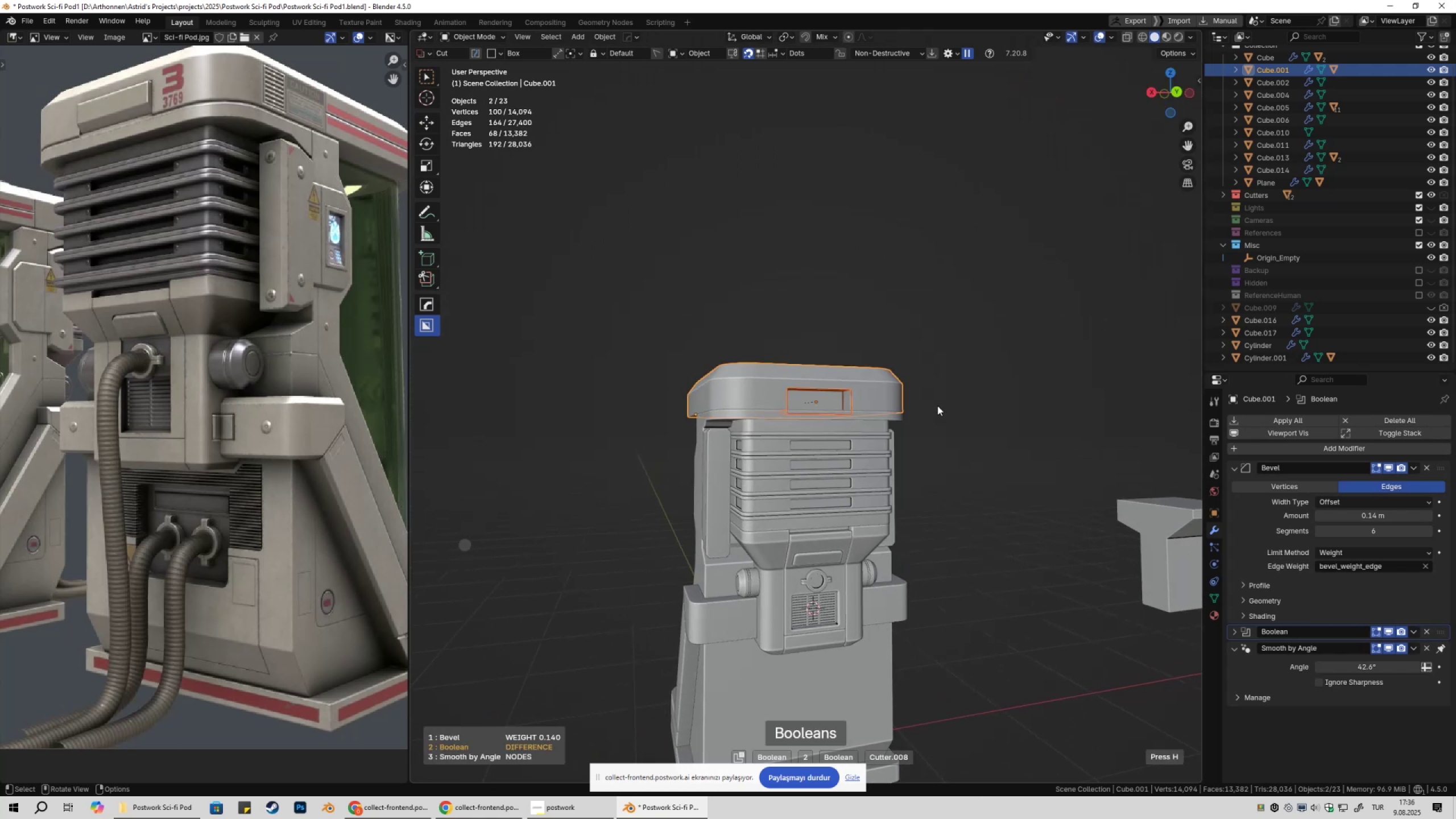 
double_click([937, 406])
 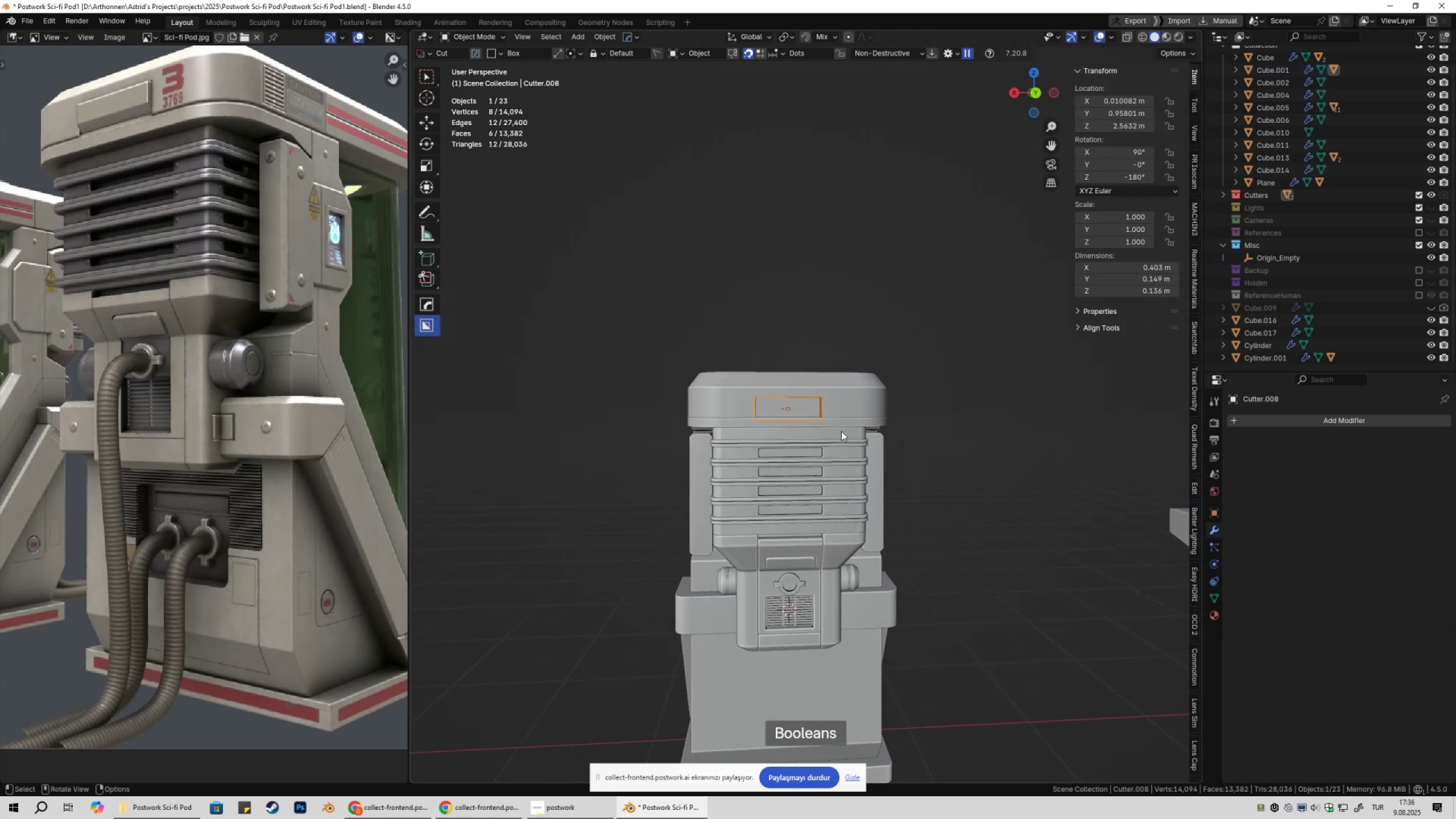 
hold_key(key=ShiftLeft, duration=0.38)
left_click([743, 392])
 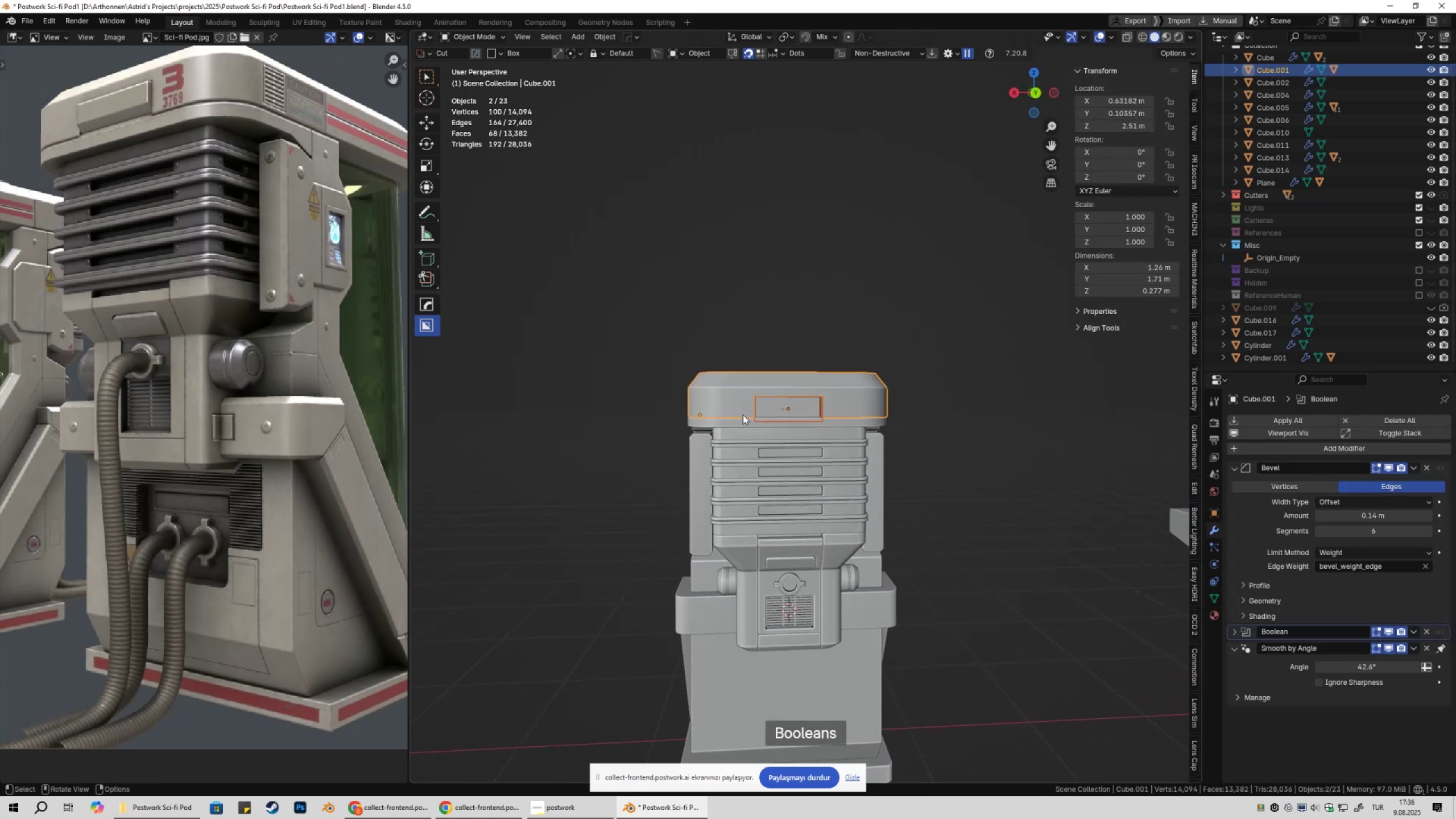 
key(Alt+X)
 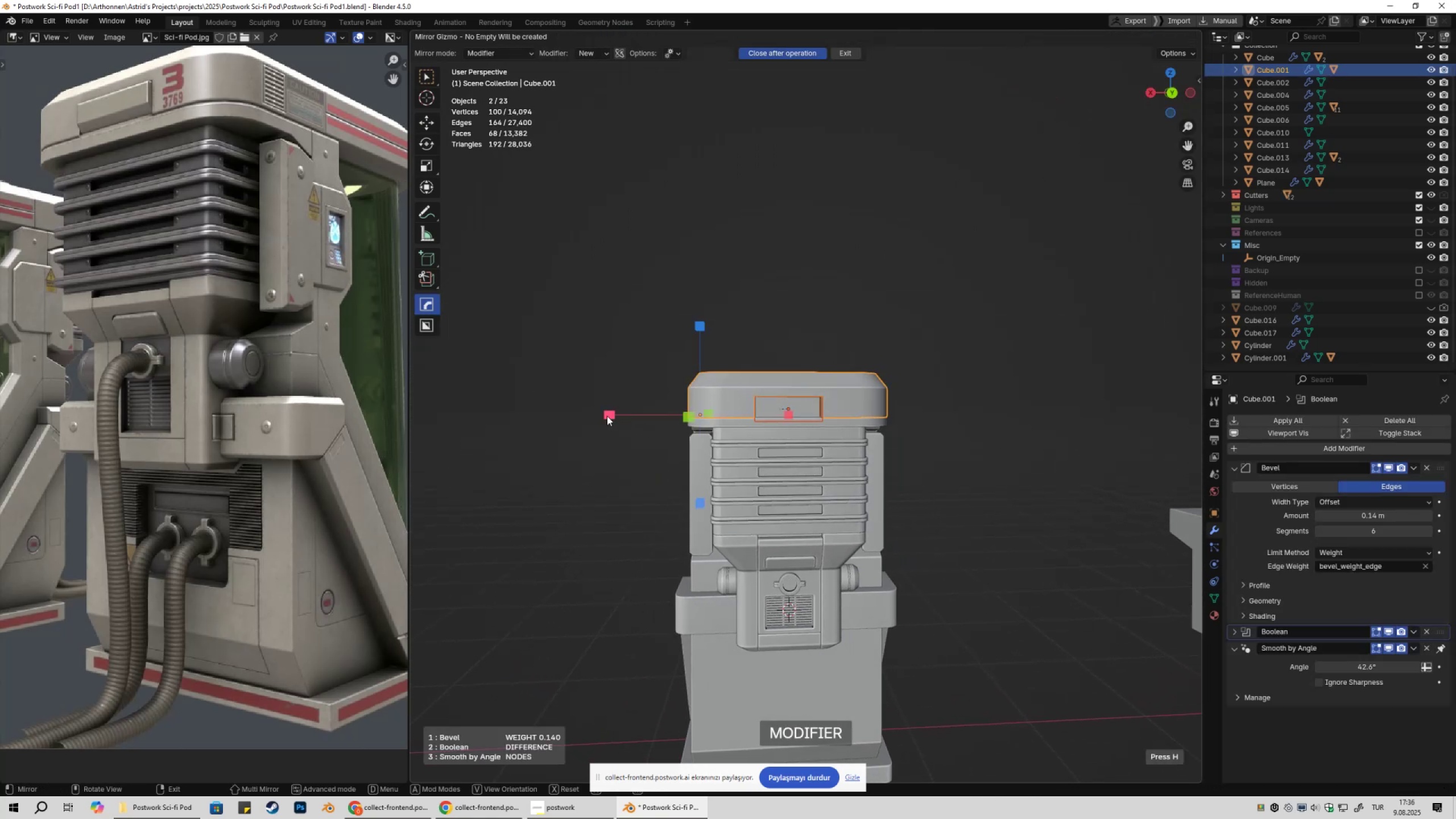 
left_click([606, 416])
 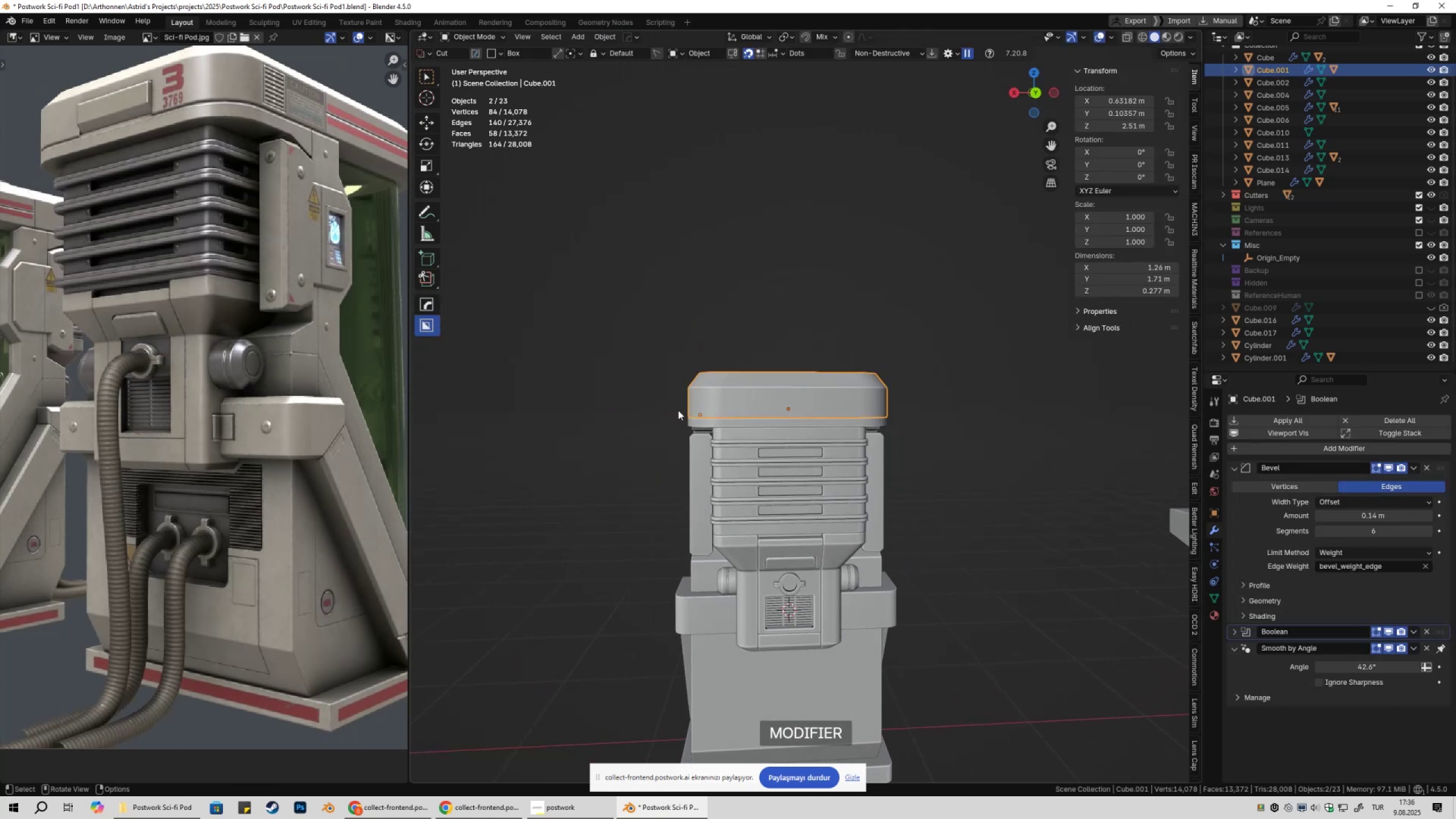 
key(Control+ControlLeft)
 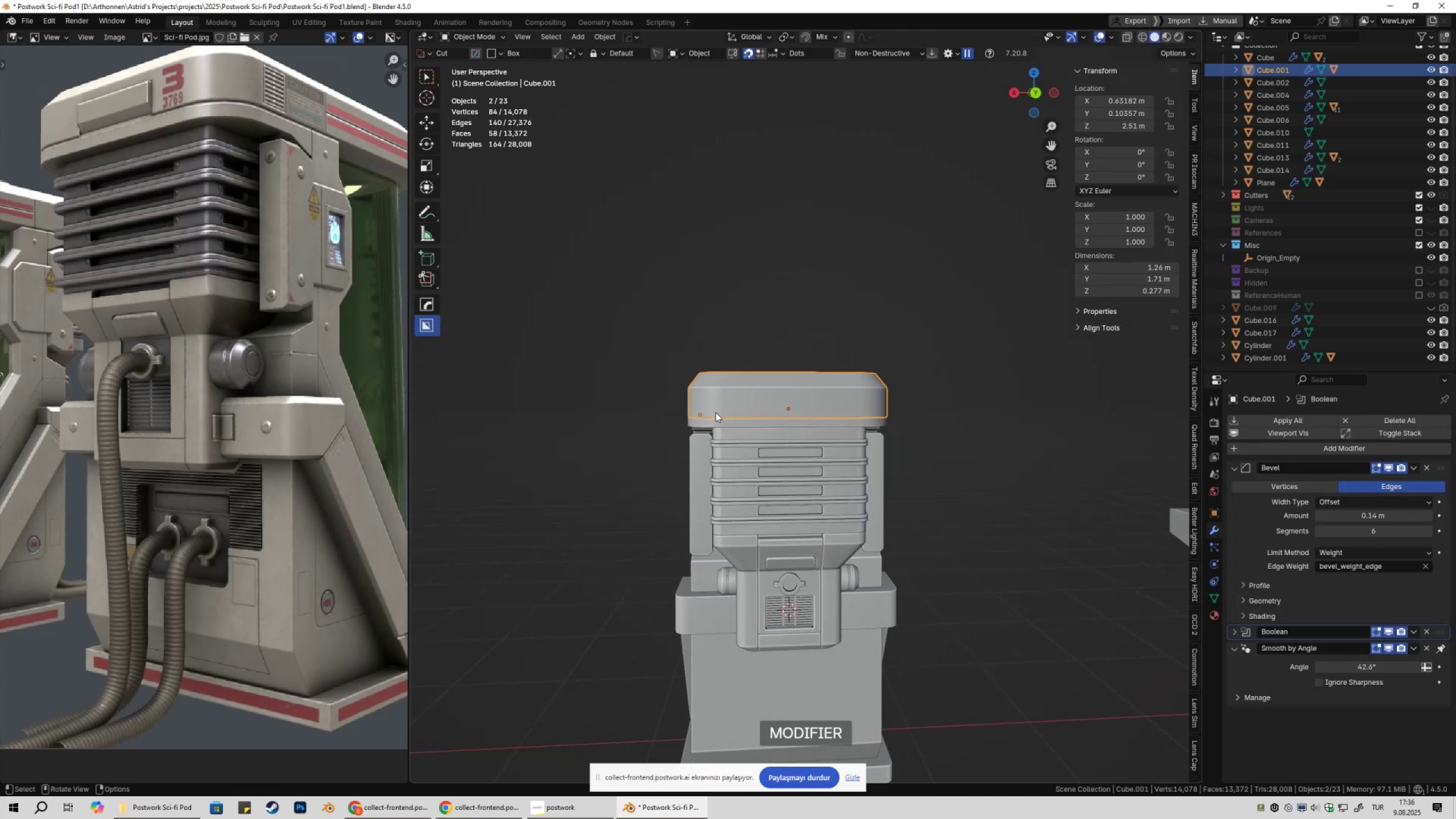 
key(Control+Z)
 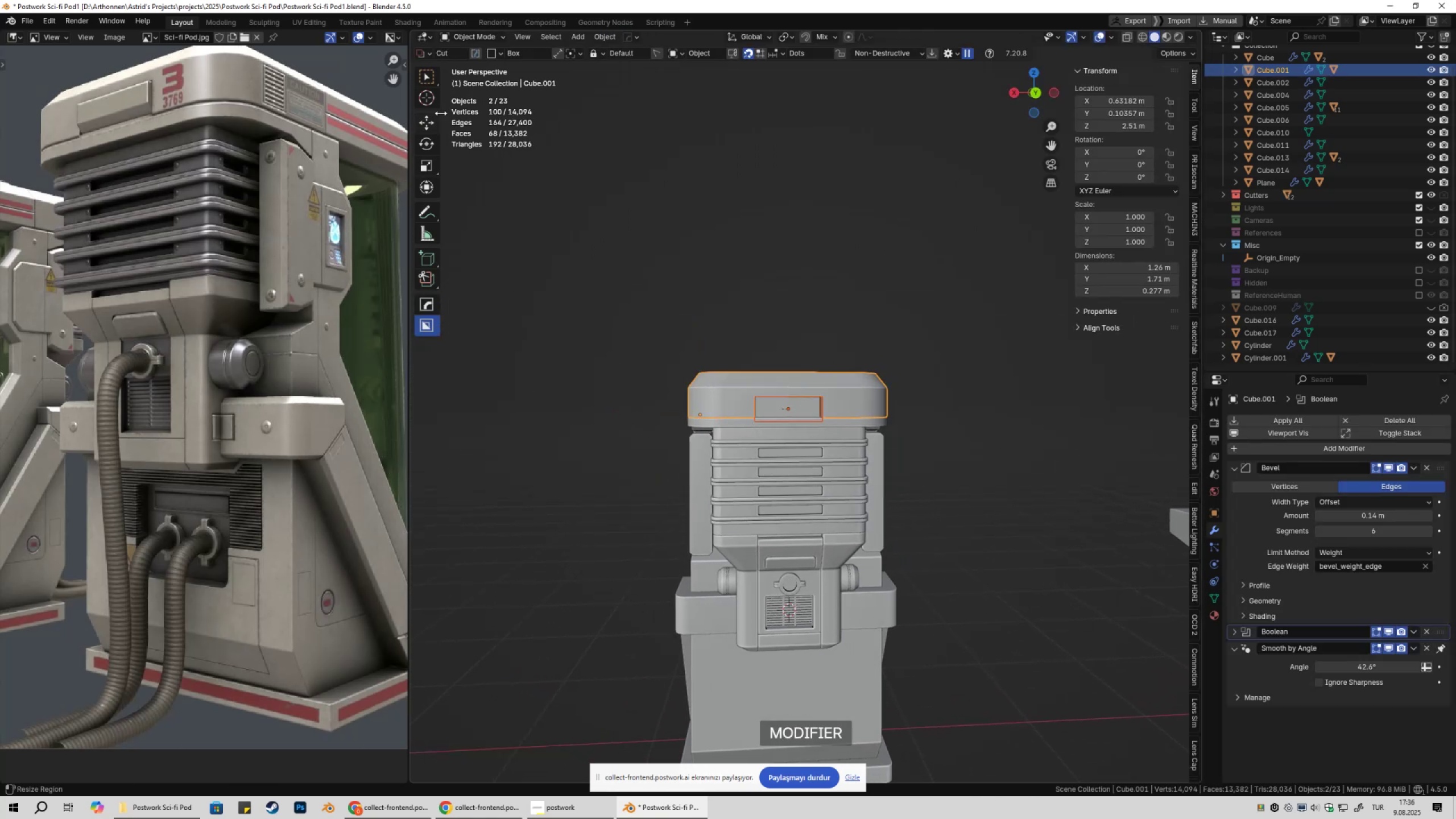 
left_click([432, 82])
 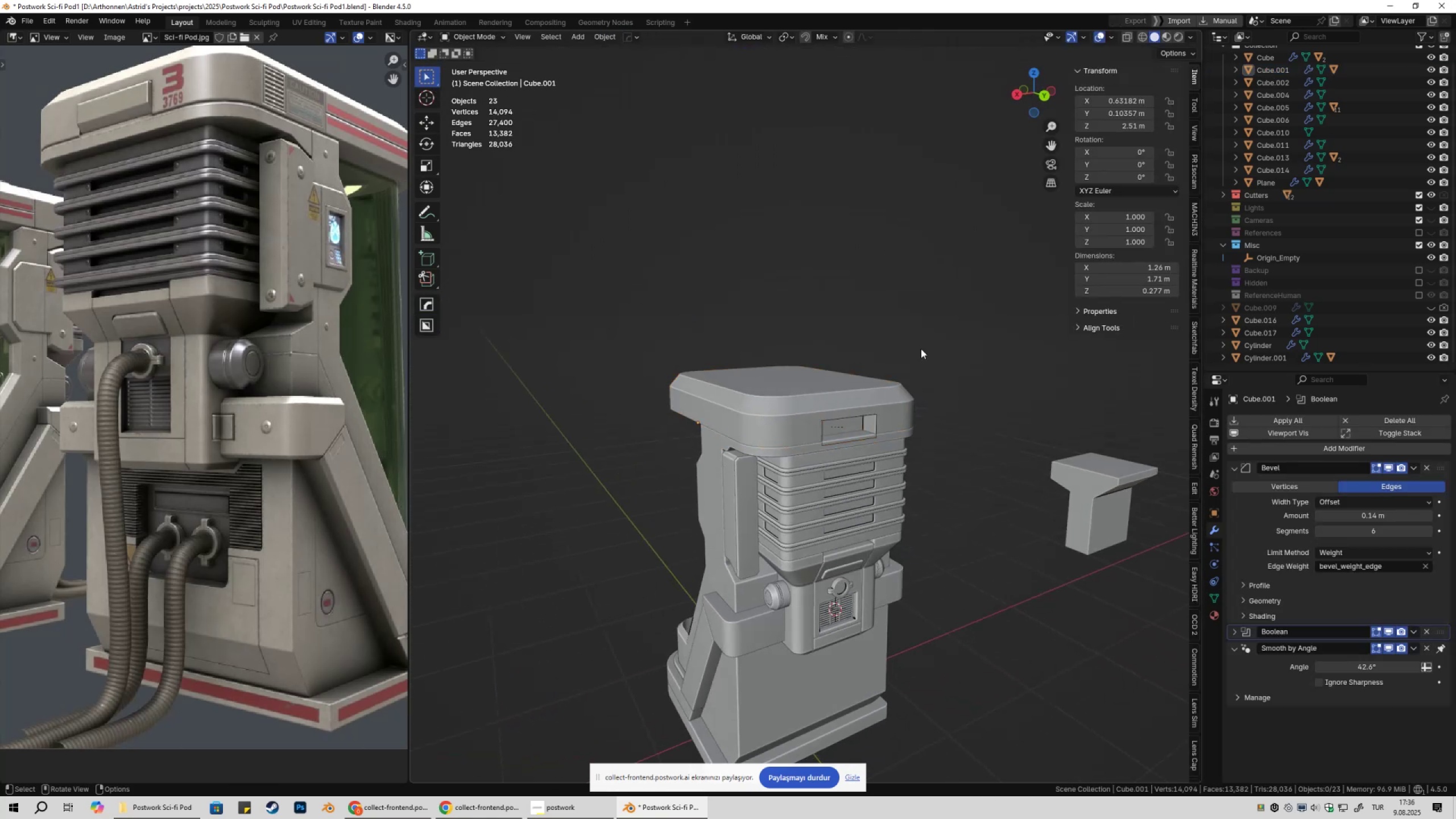 
double_click([815, 401])
 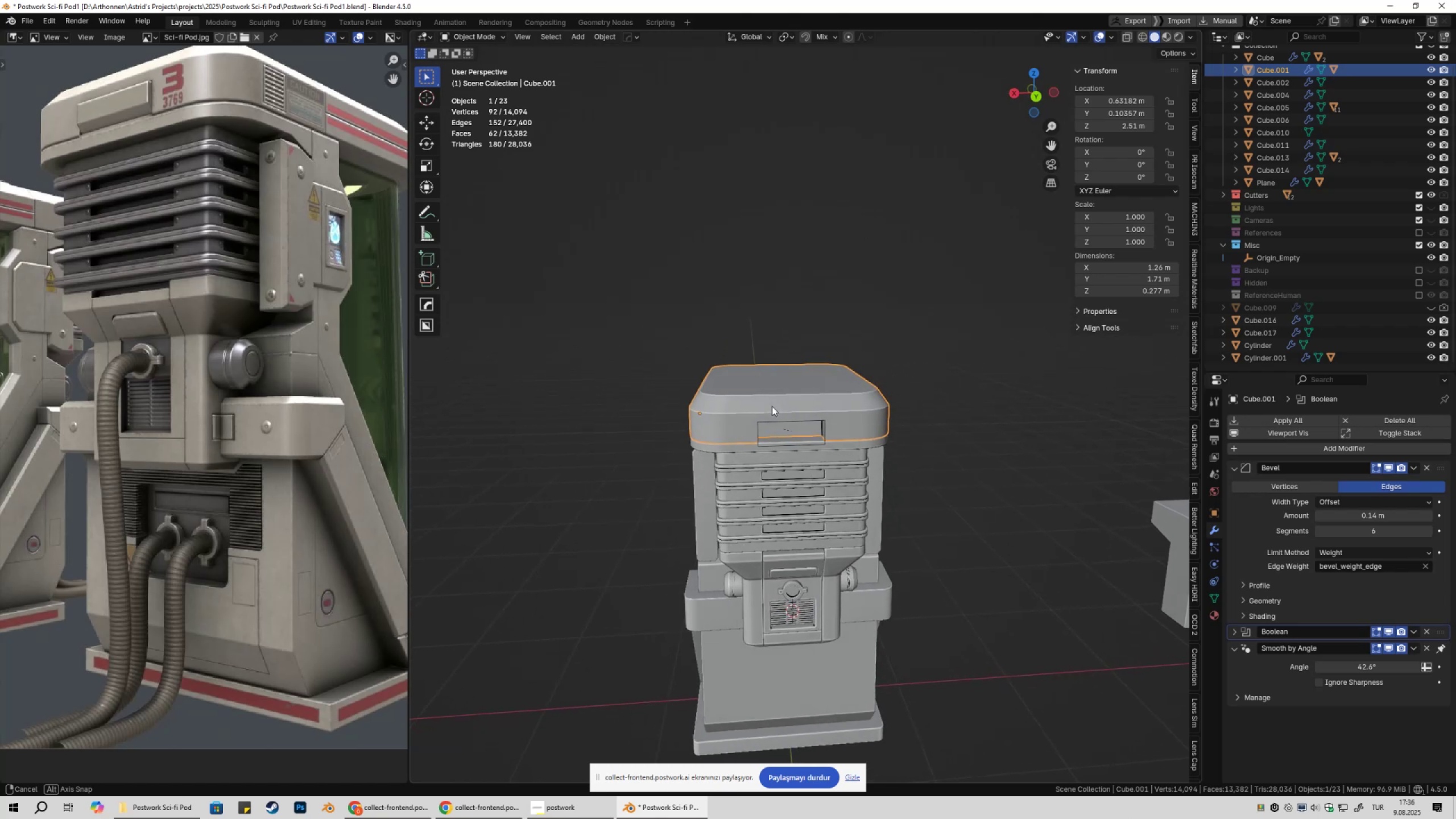 
left_click([756, 431])
 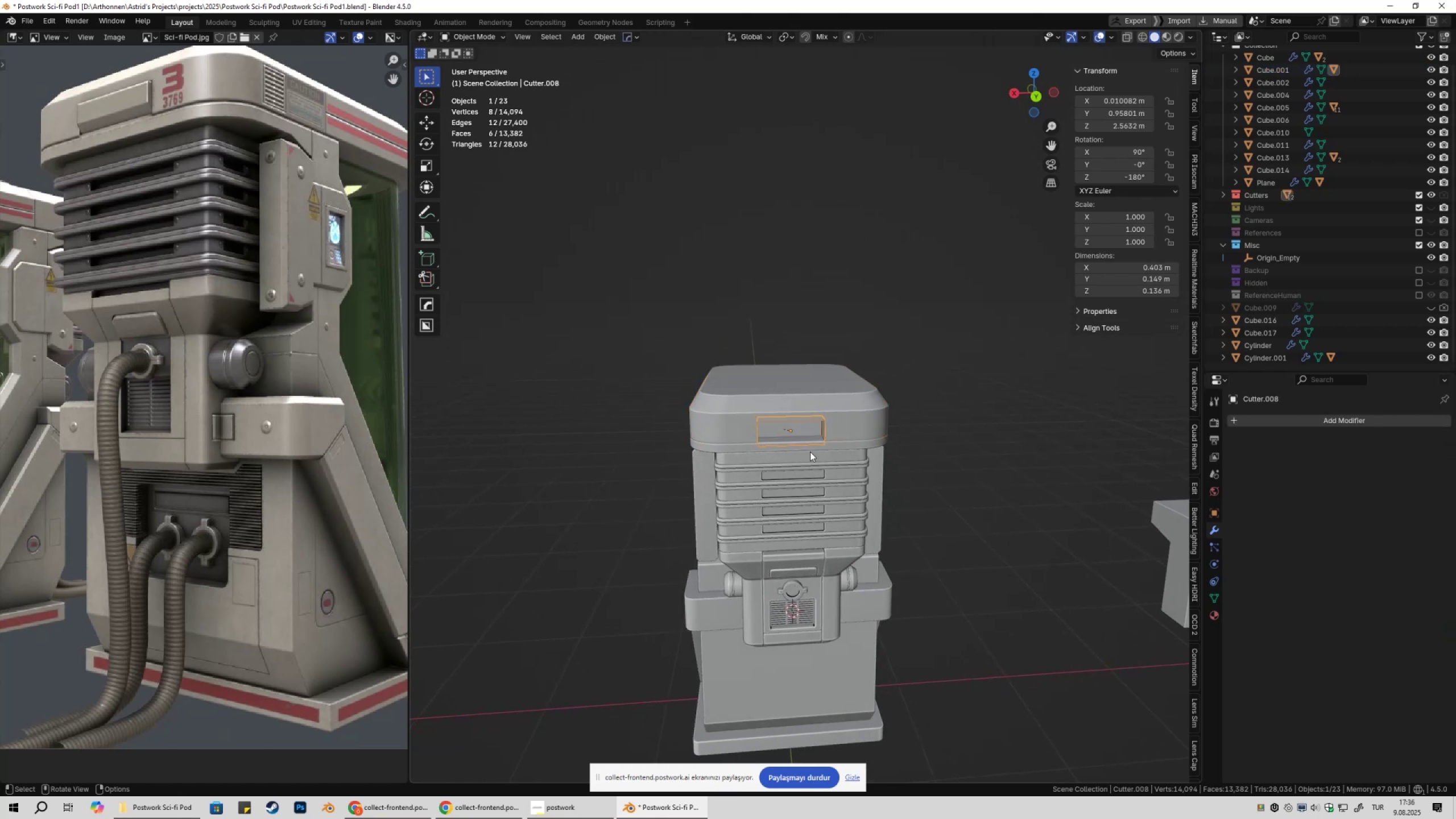 
hold_key(key=ShiftLeft, duration=0.37)
 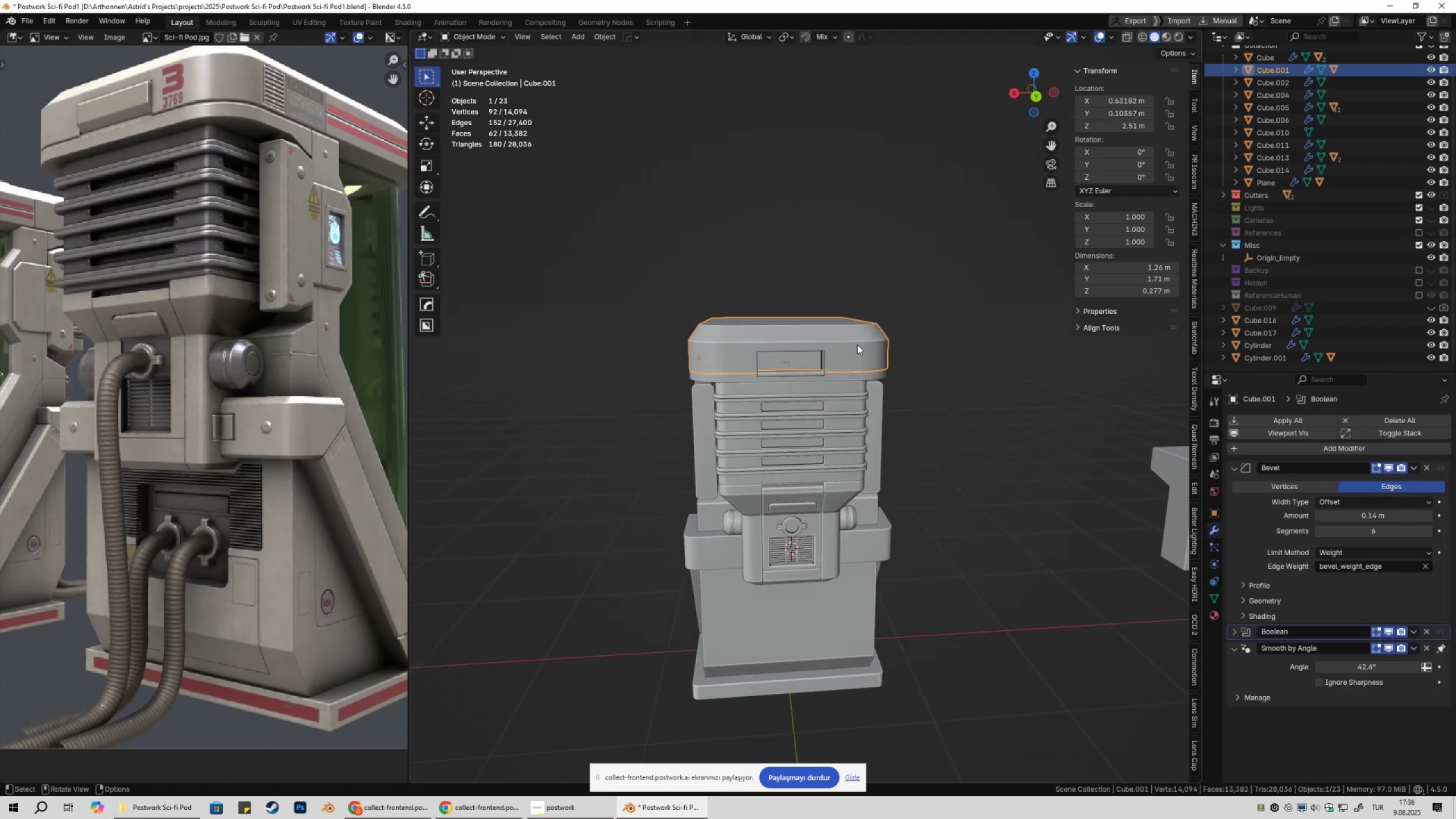 
left_click([821, 371])
 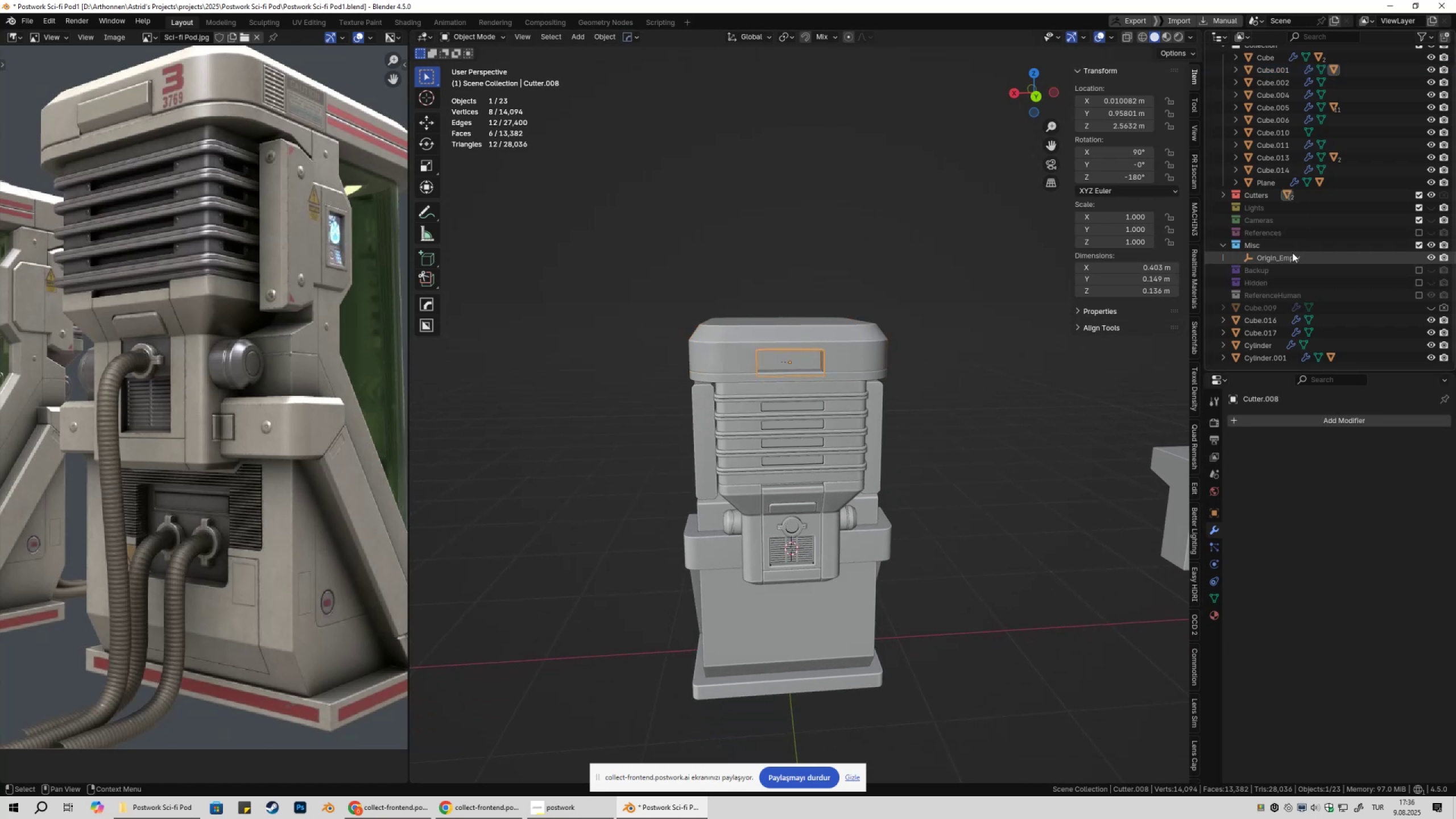 
hold_key(key=ControlLeft, duration=0.34)
left_click([1287, 258])
 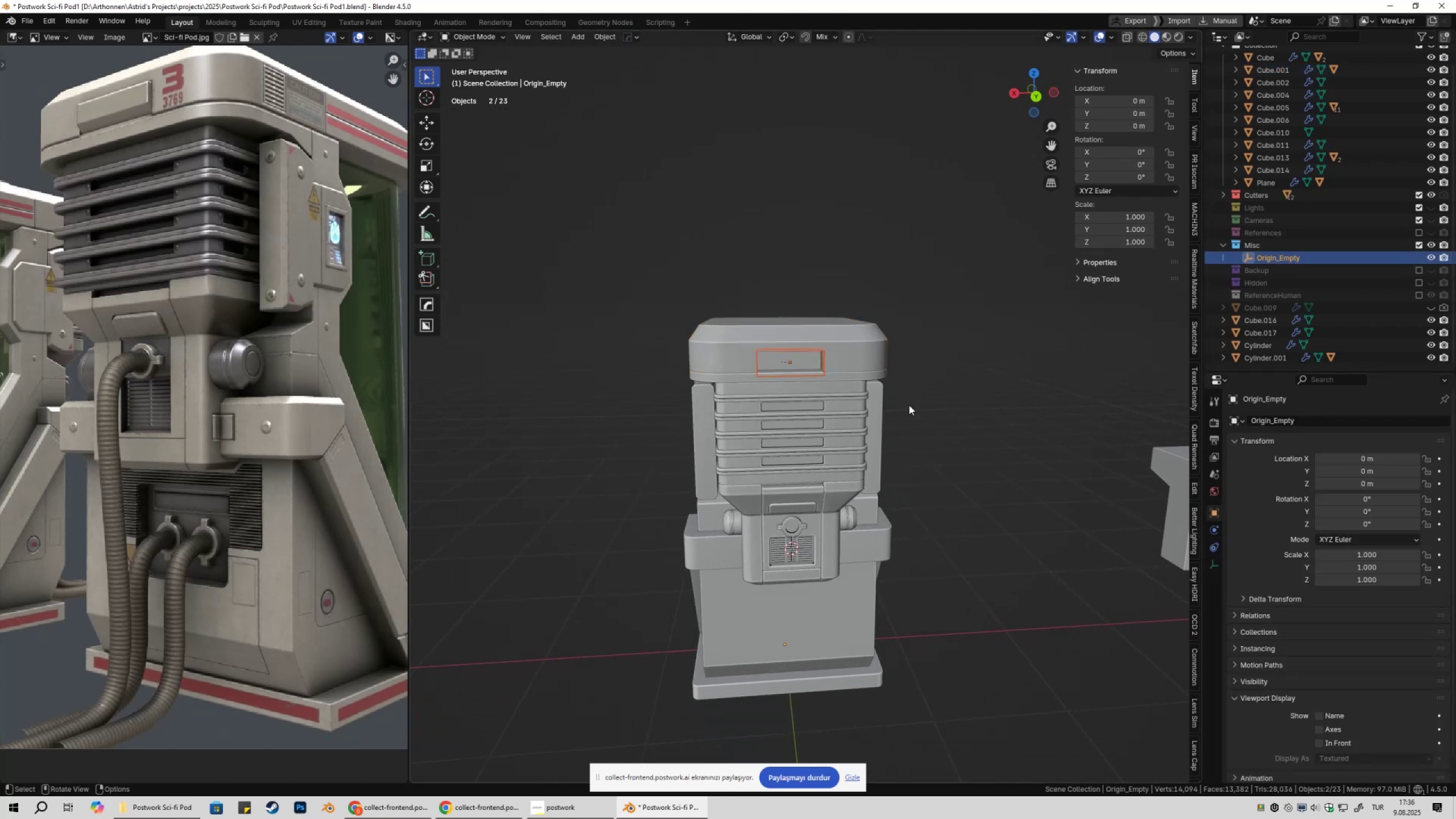 
key(Alt+X)
 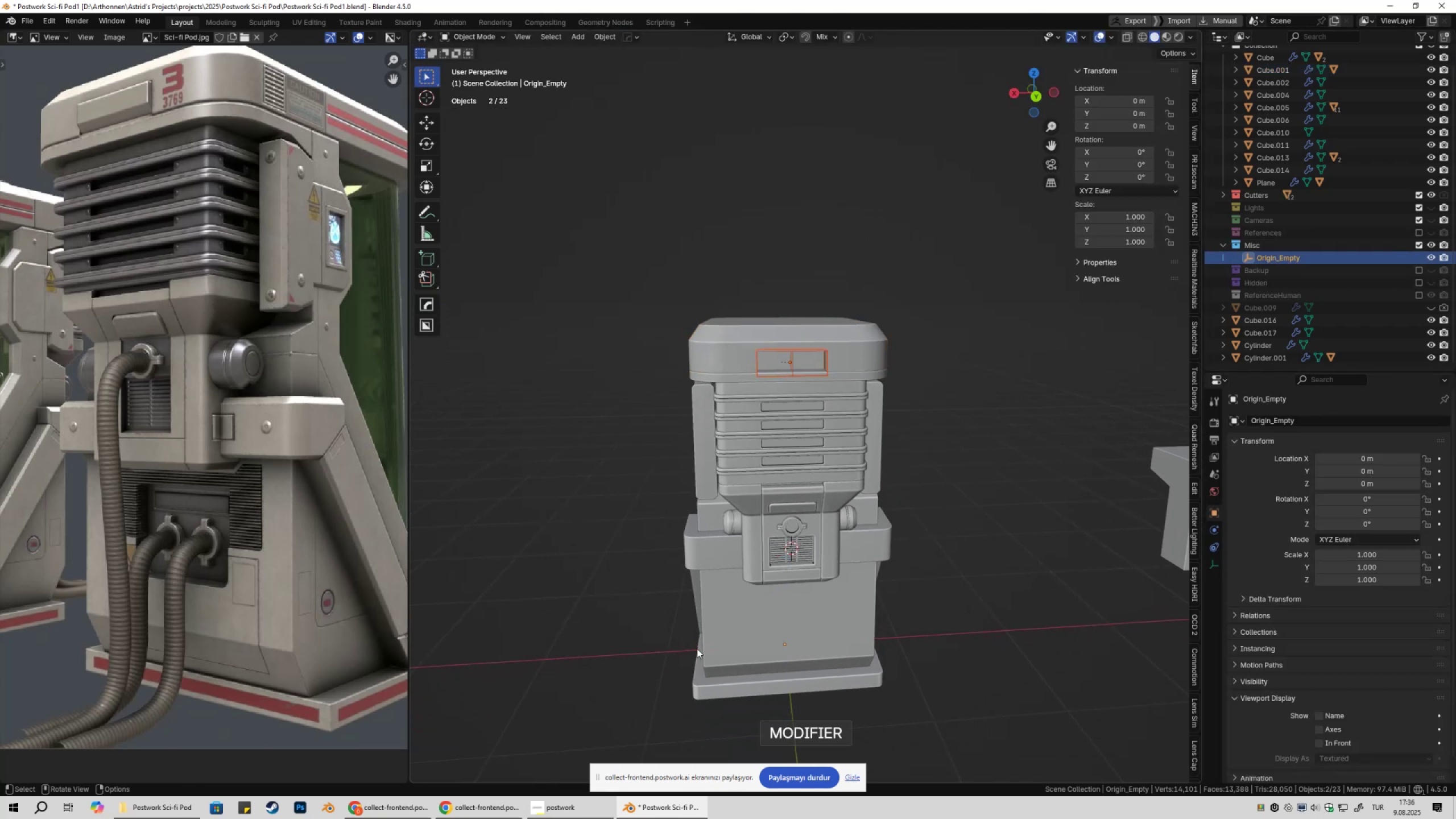 
double_click([1000, 394])
 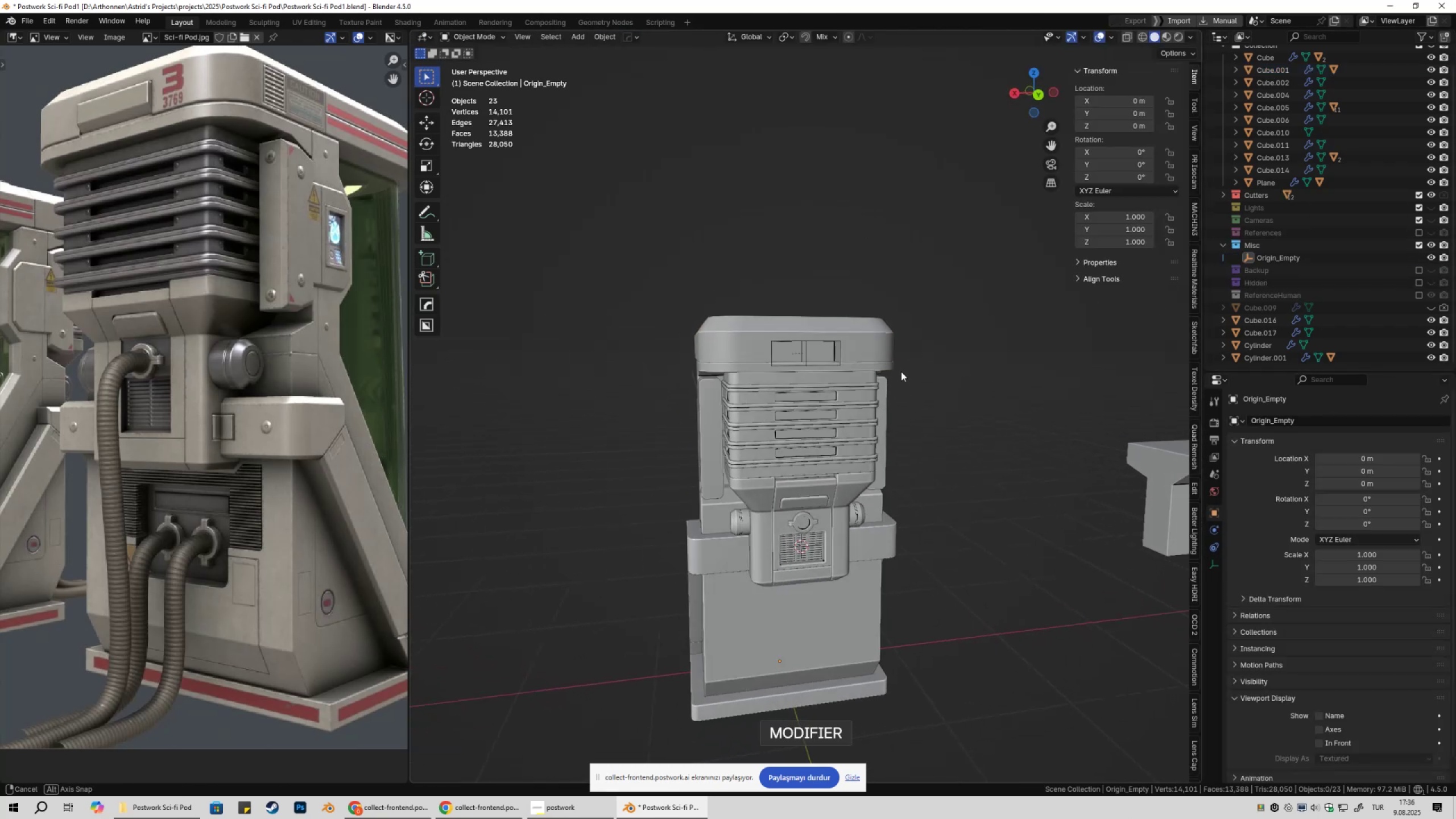 
scroll: coordinate [884, 375], scroll_direction: up, amount: 2.0
 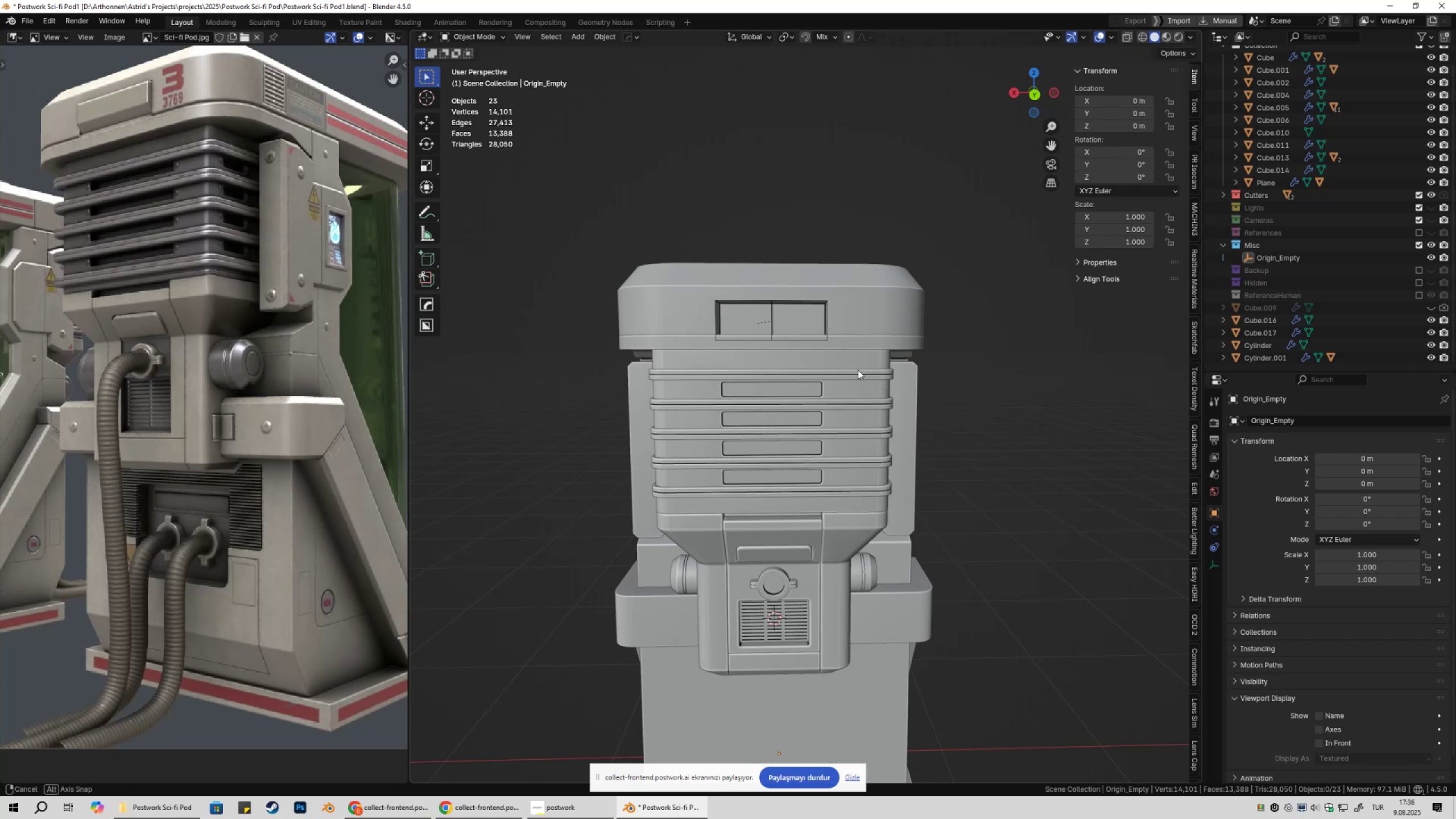 
key(Control+ControlLeft)
 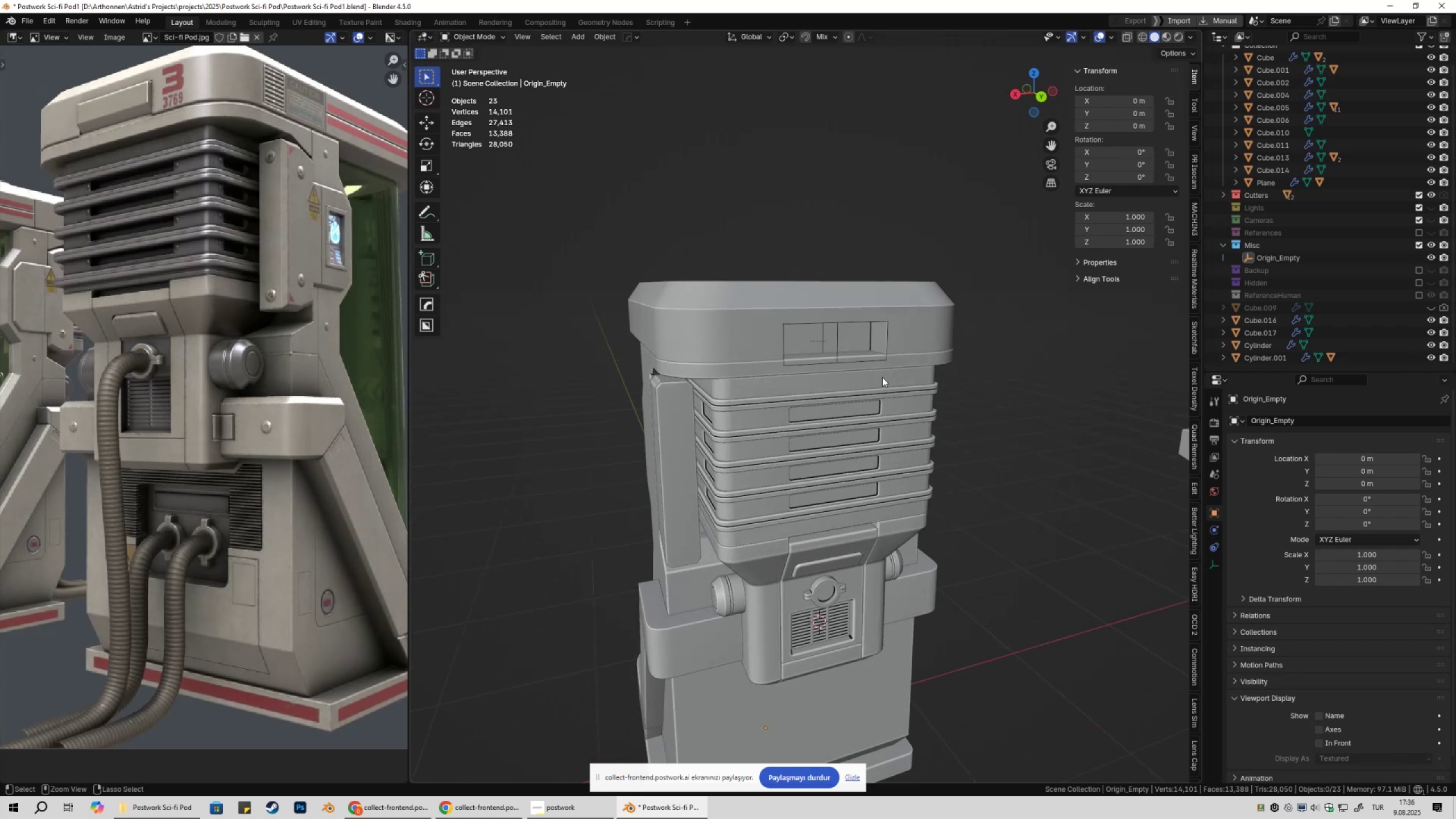 
key(Control+S)
 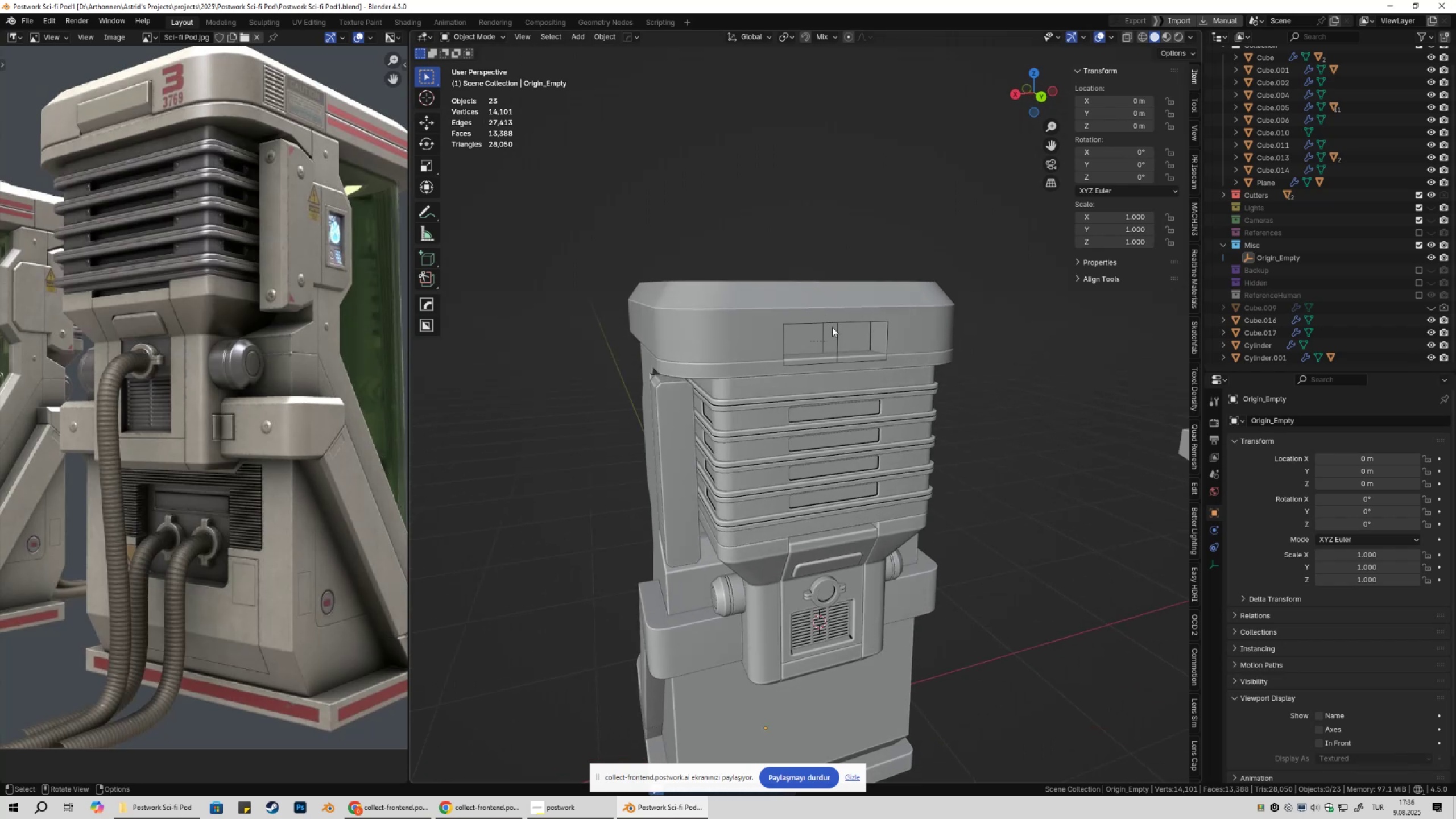 
double_click([837, 327])
 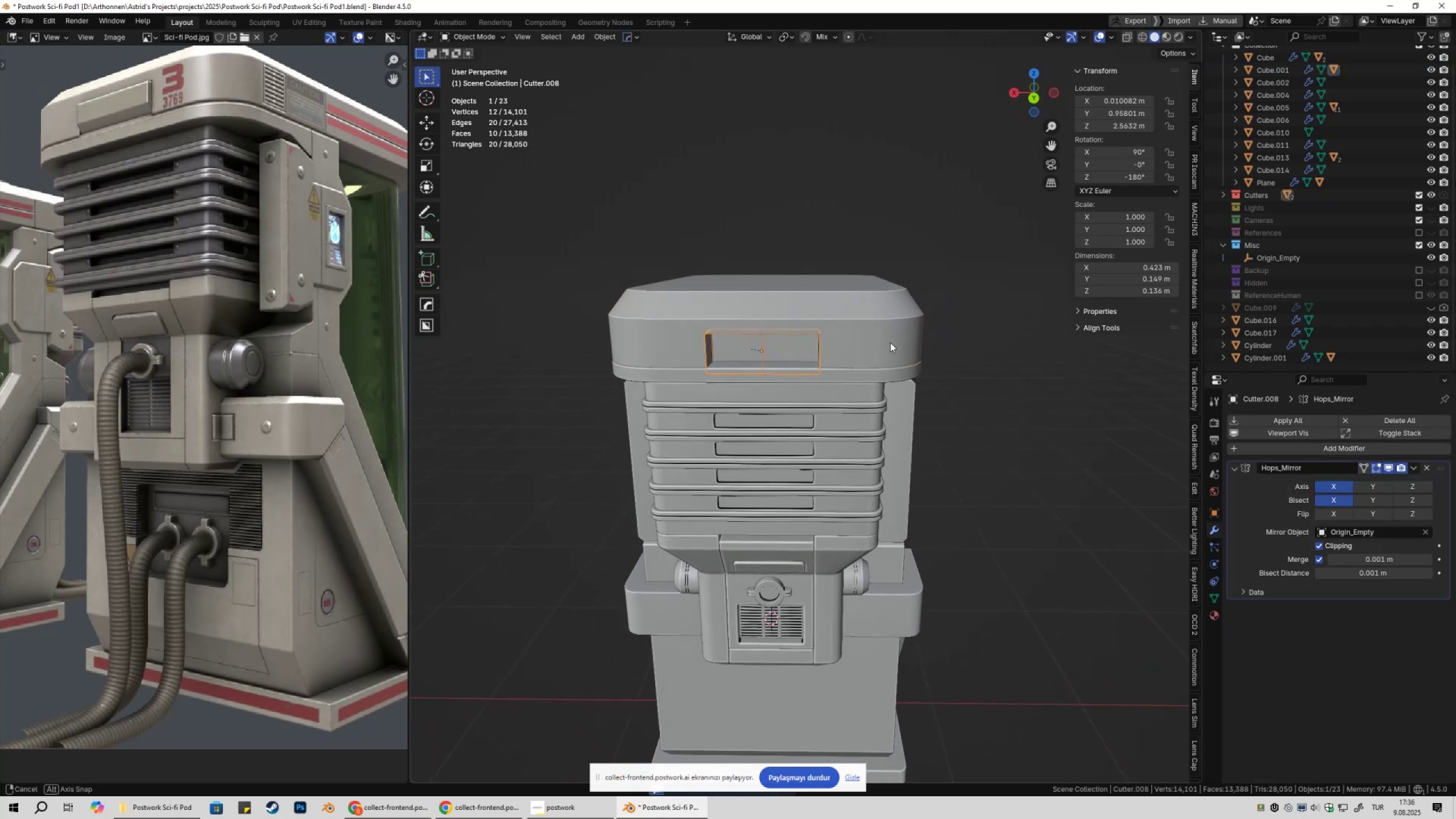 
key(Shift+ShiftLeft)
 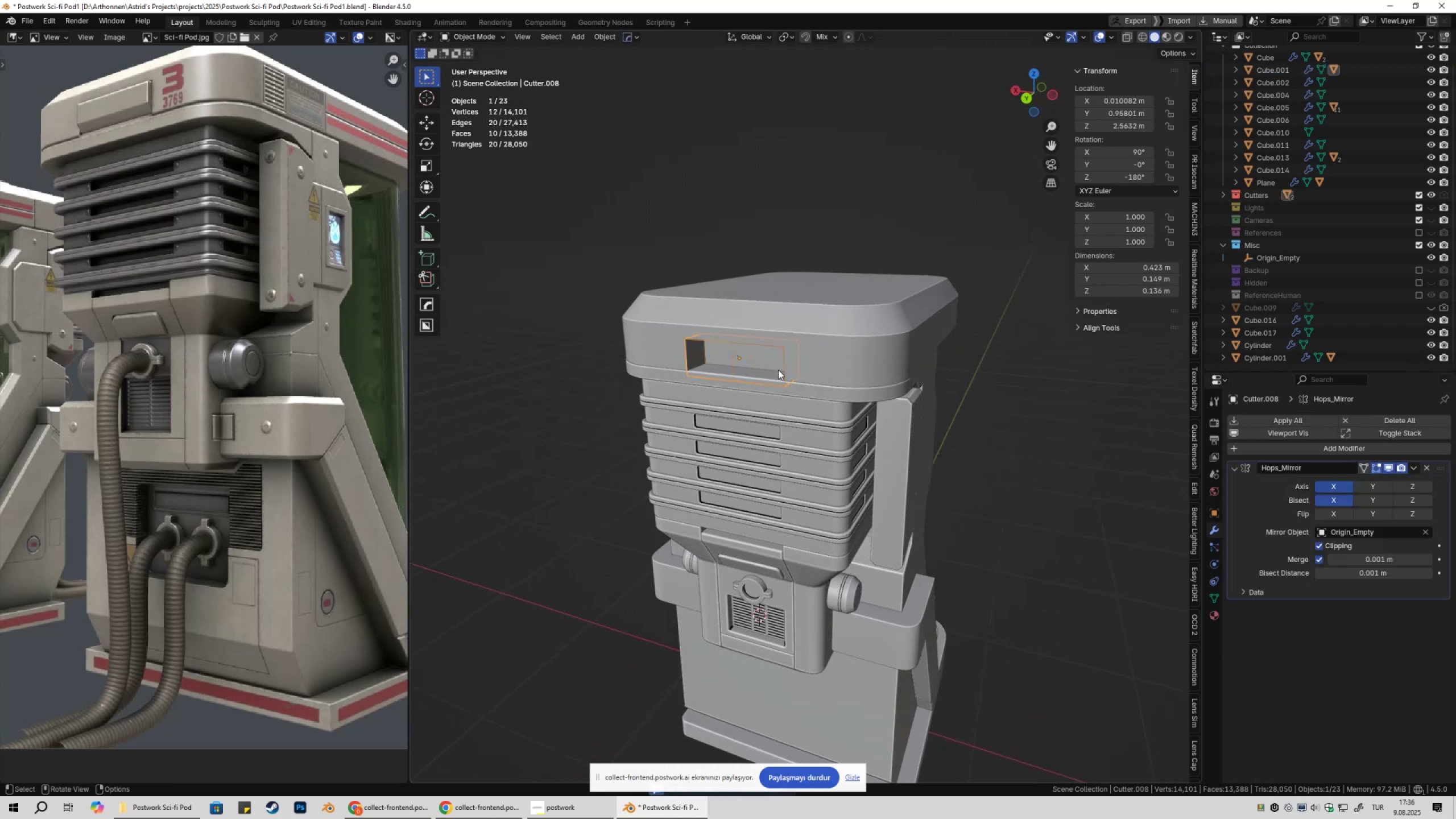 
key(Shift+2)
 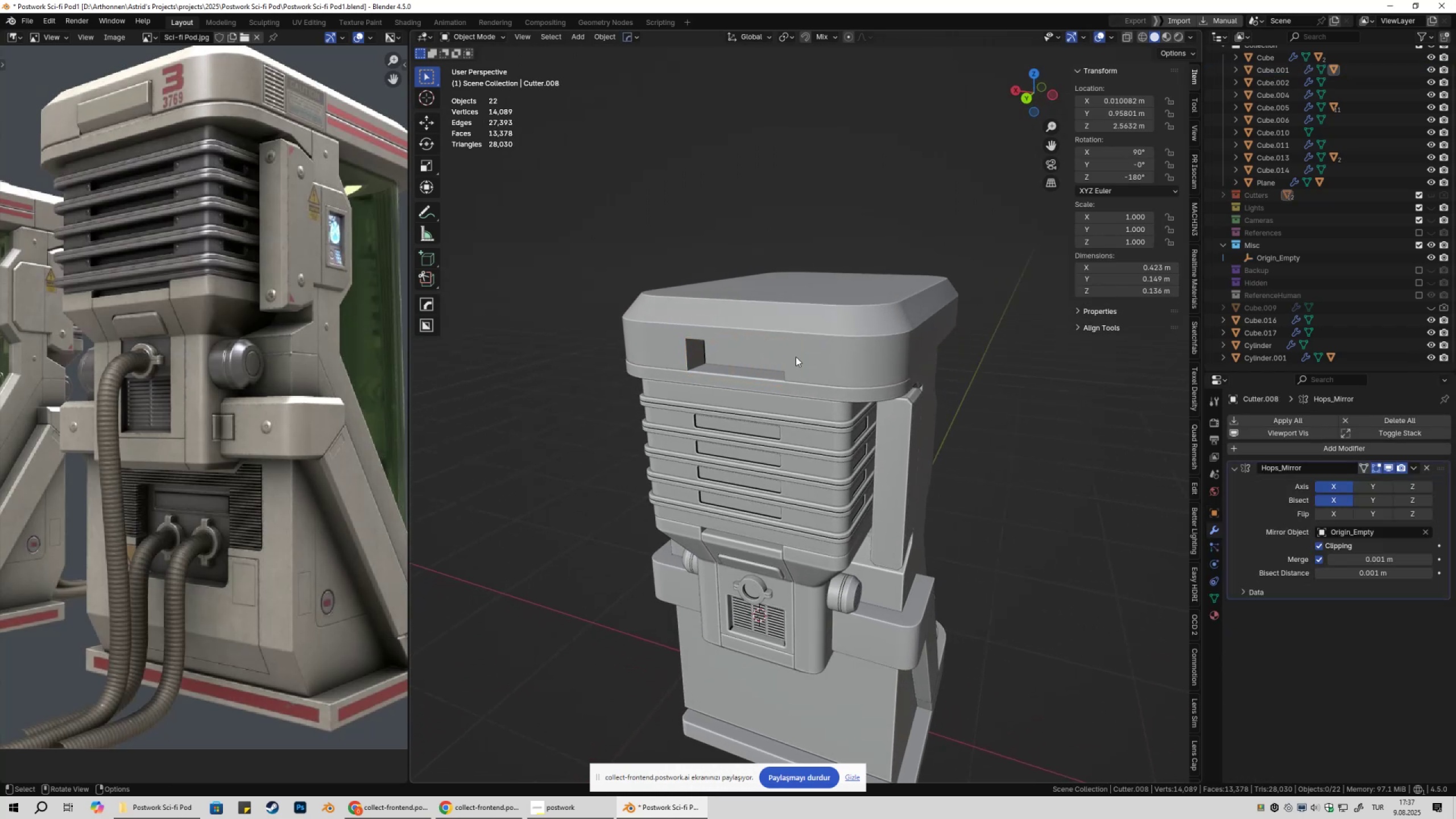 
left_click([818, 338])
 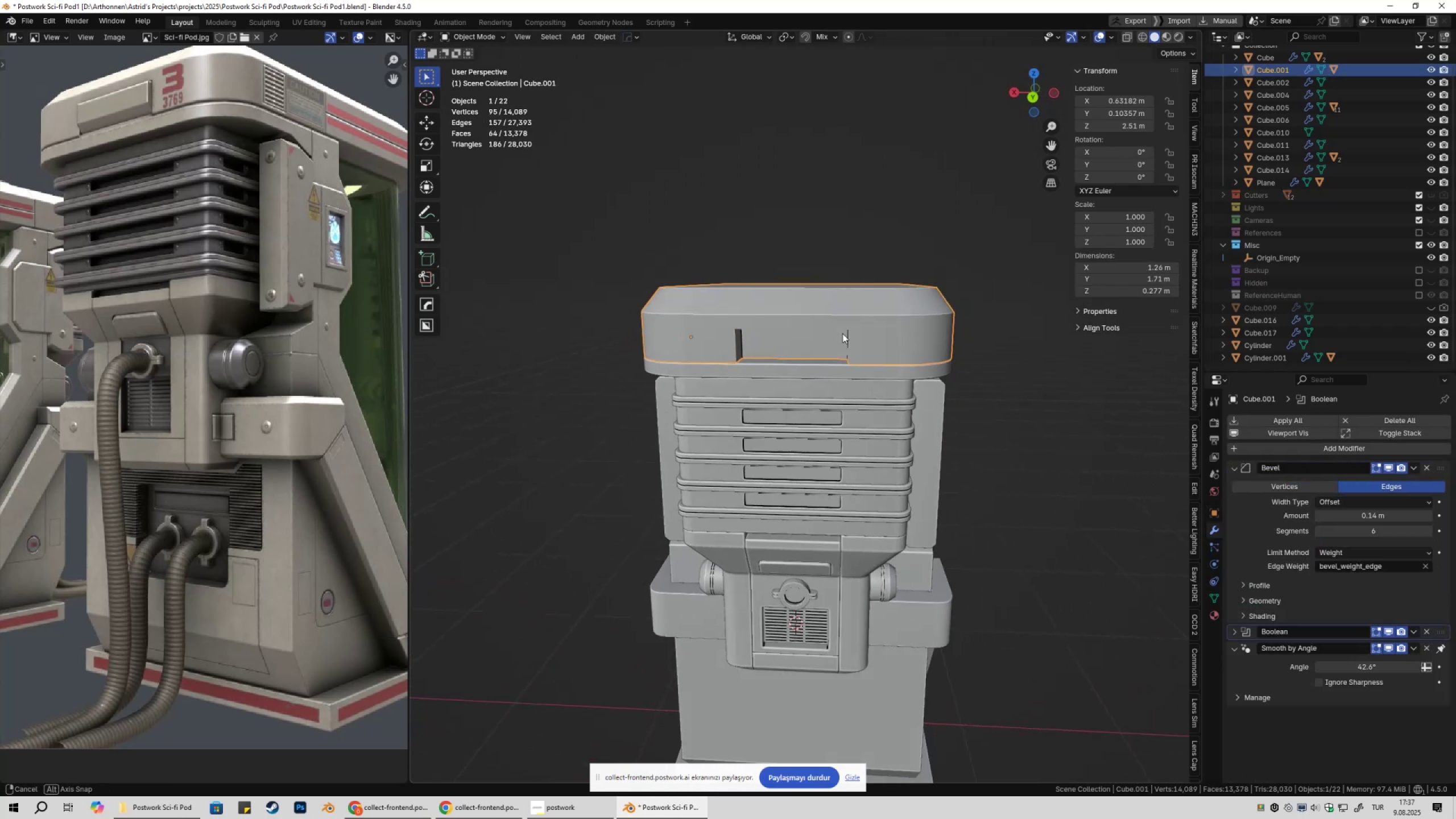 
key(Q)
 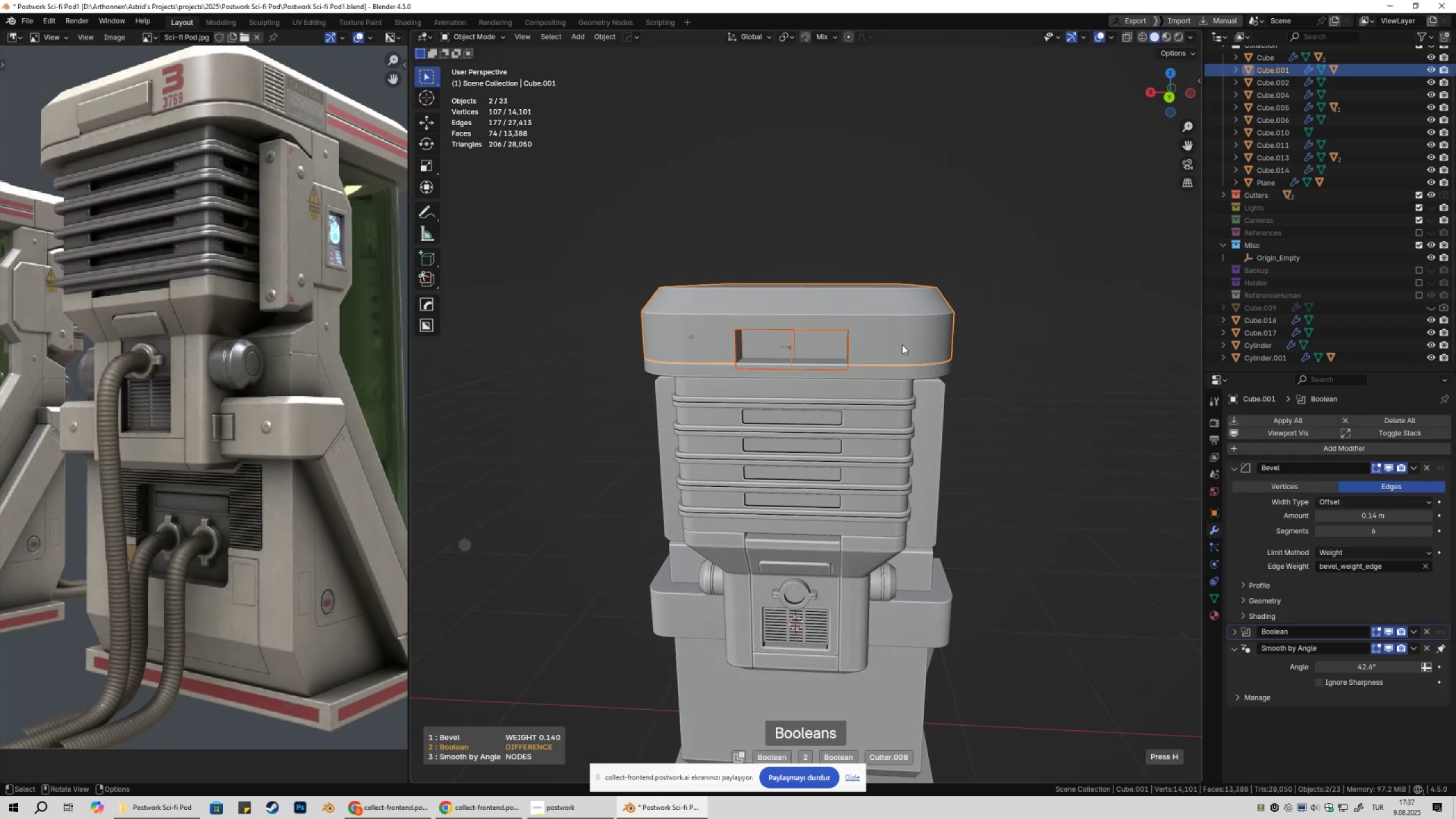 
double_click([902, 345])
 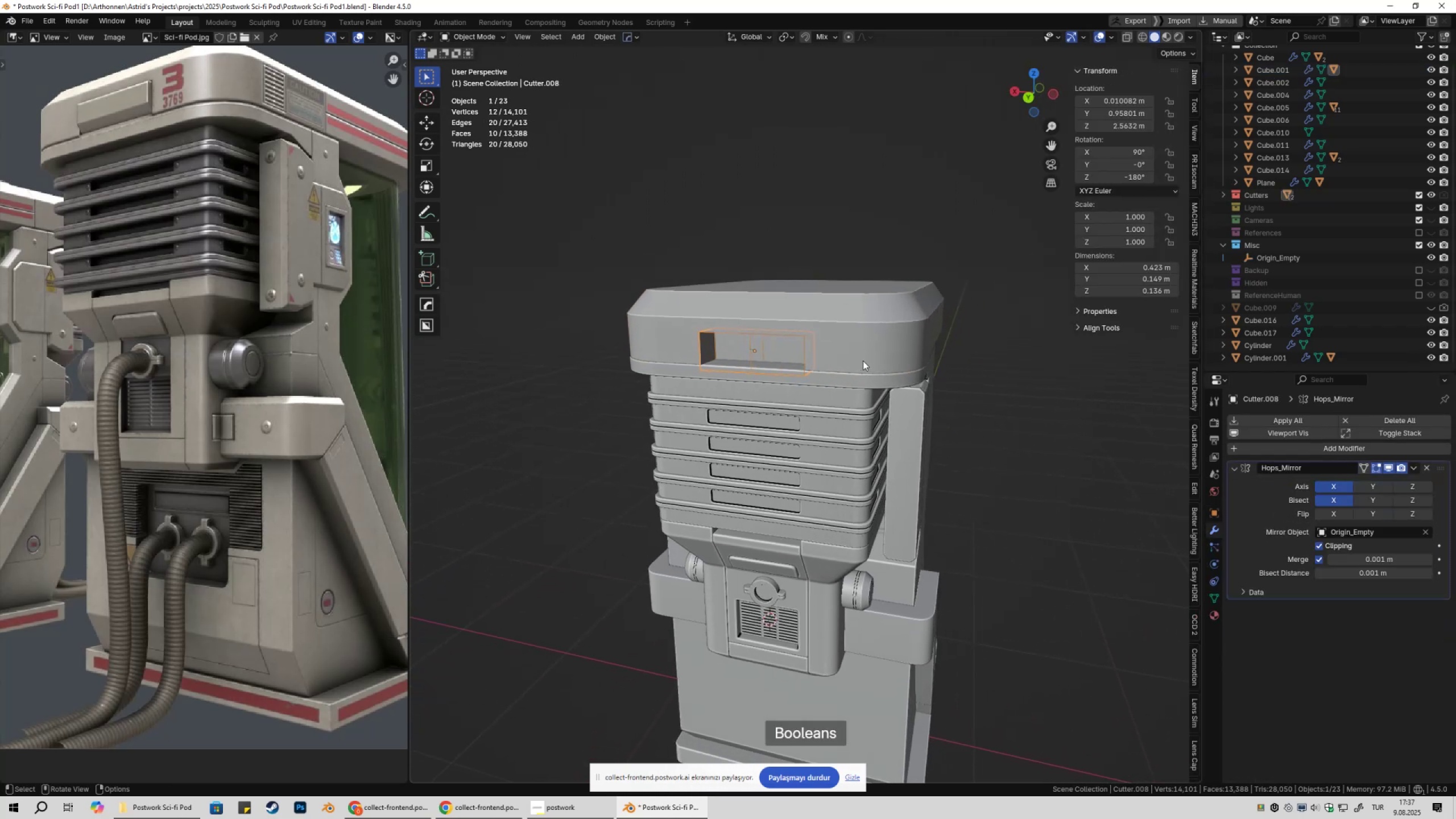 
type(Dy)
 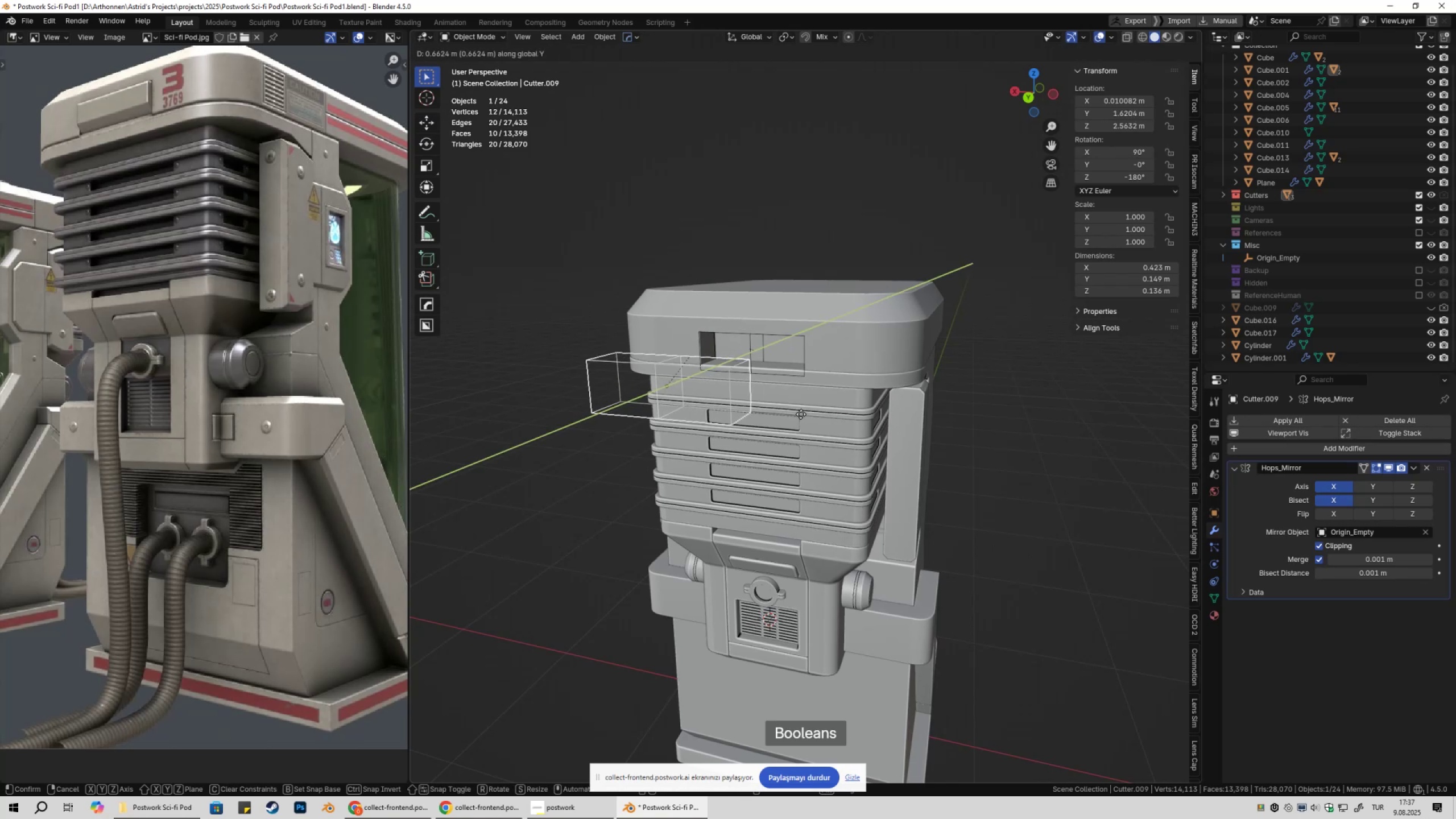 
left_click([801, 414])
 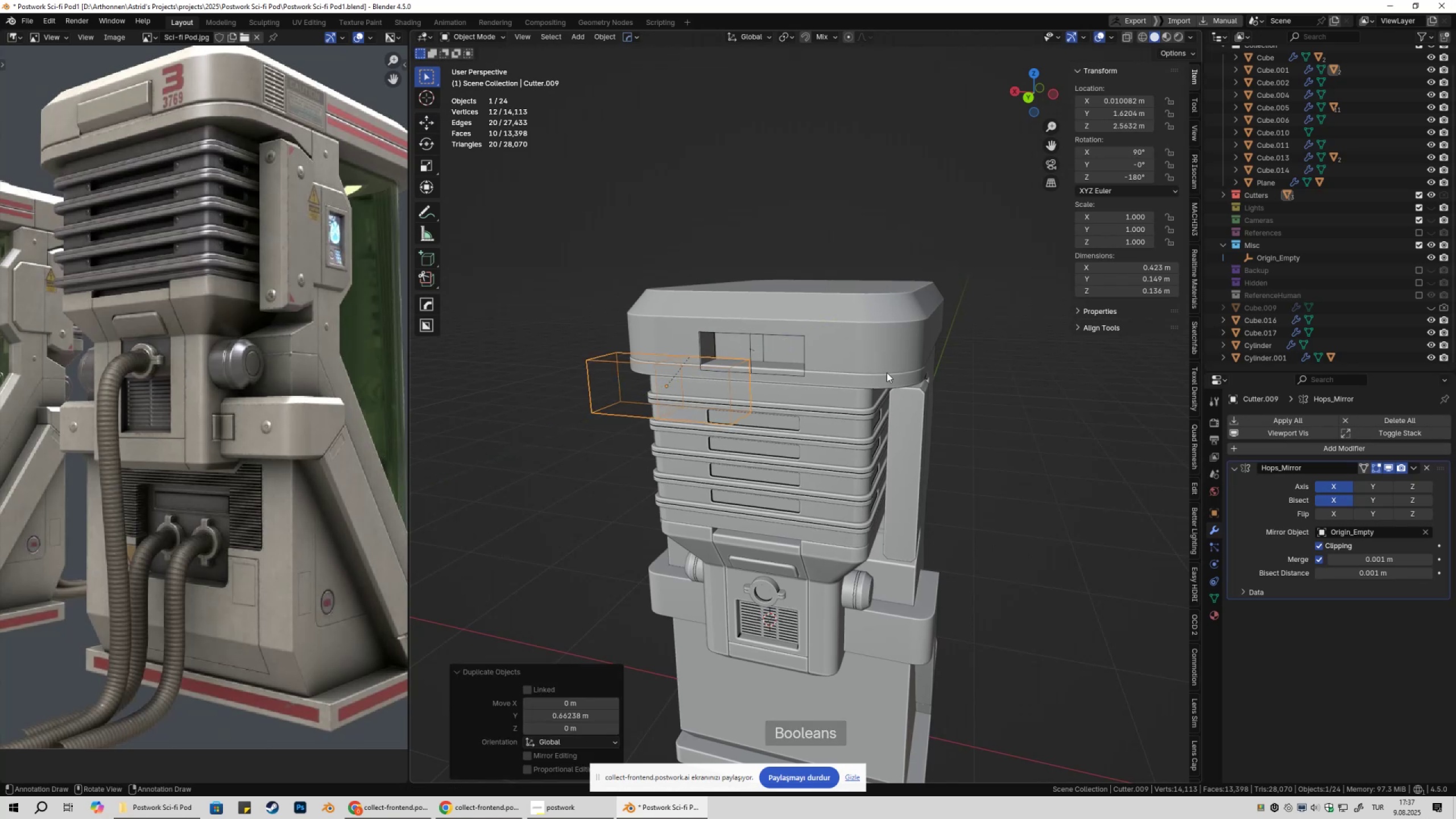 
key(Q)
 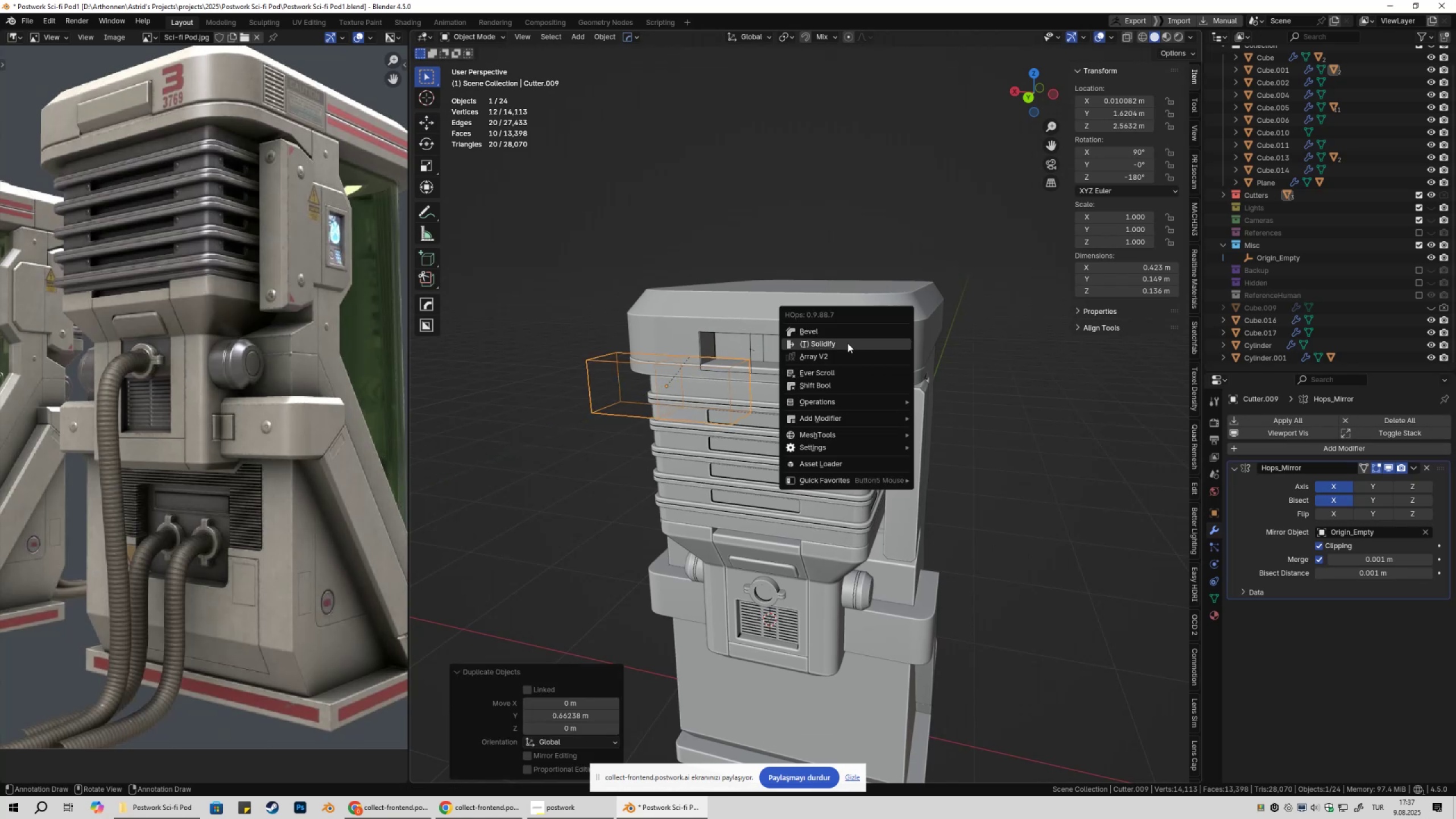 
left_click([837, 442])
 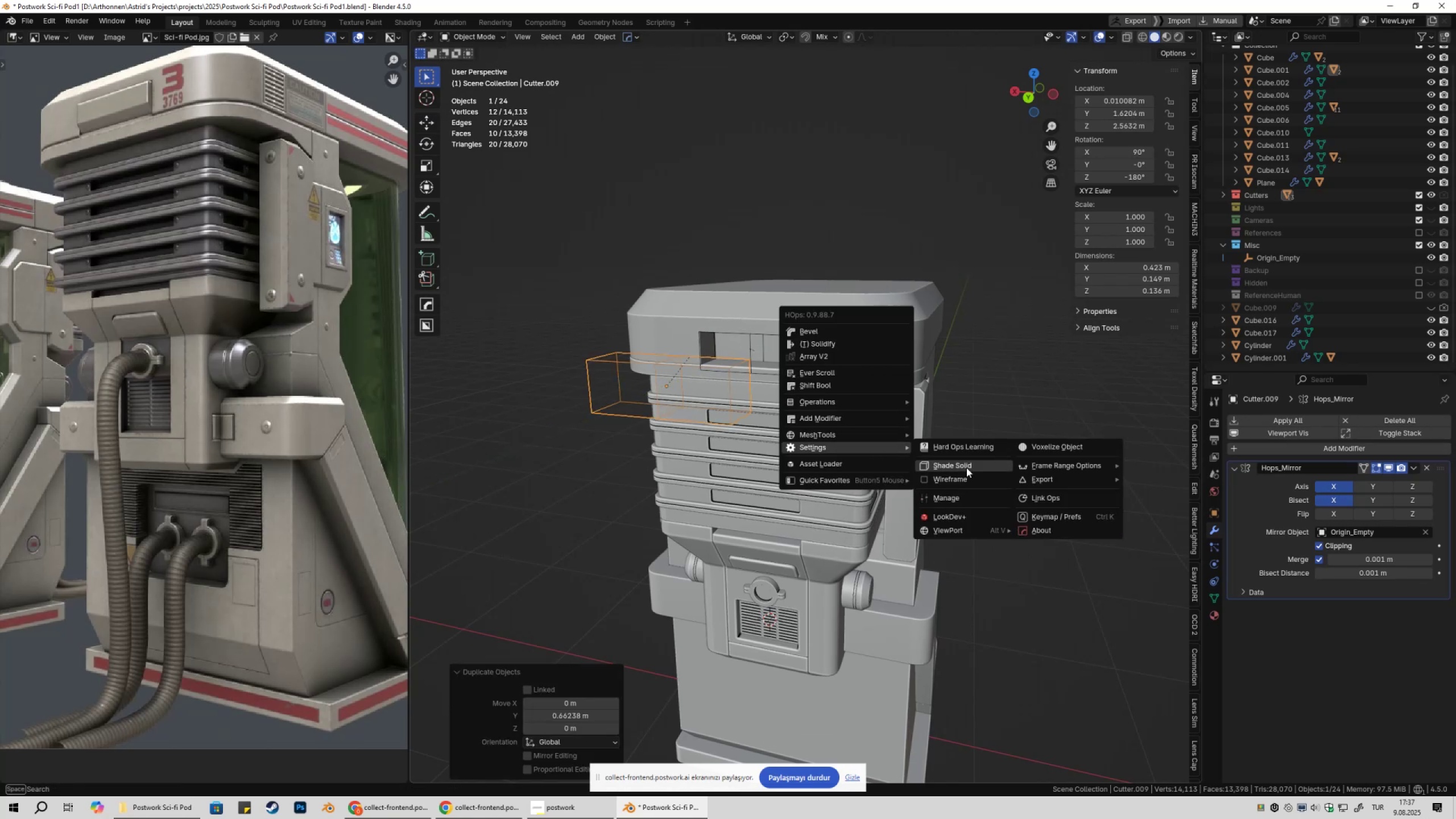 
left_click([969, 464])
 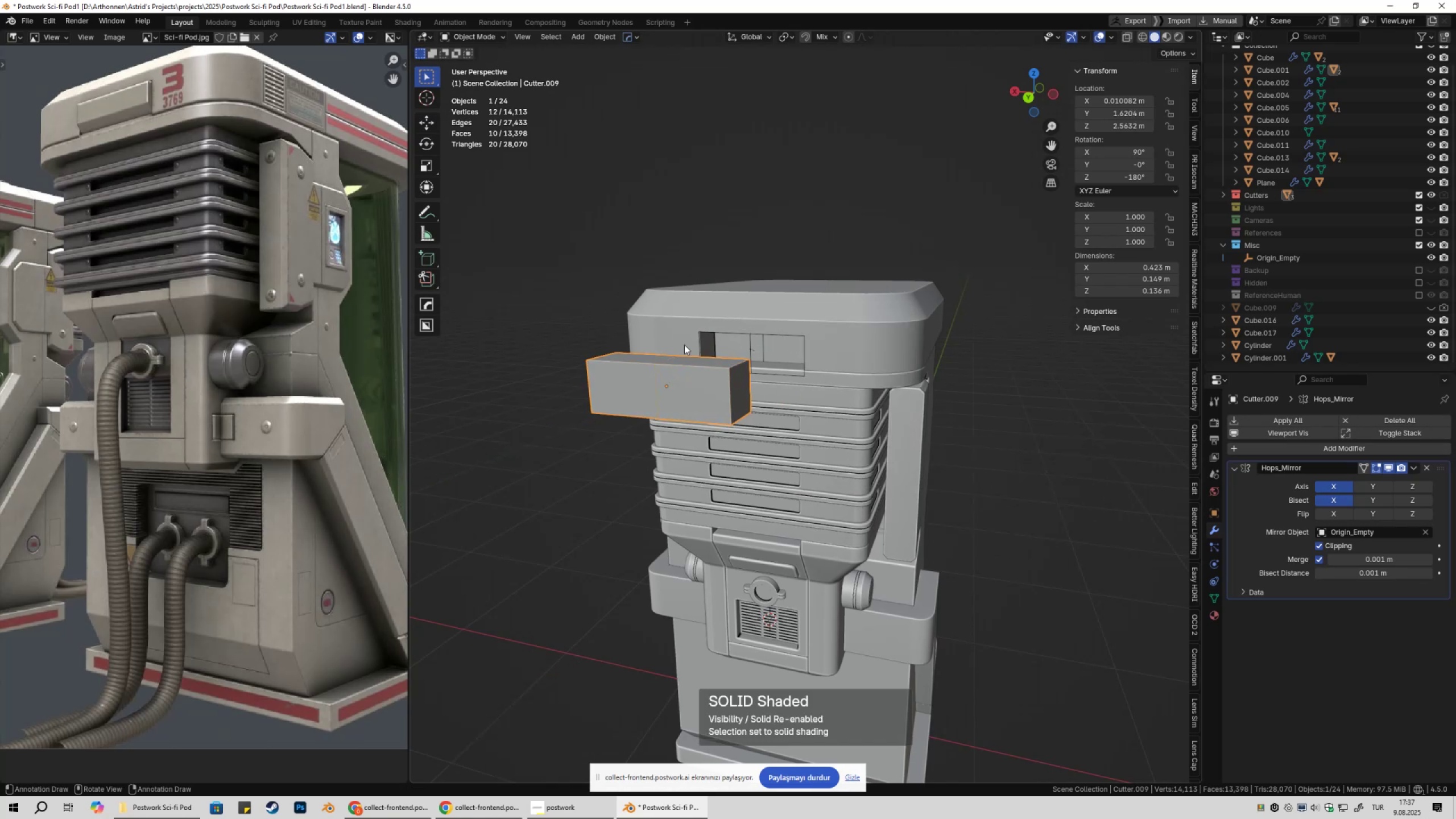 
left_click([682, 258])
 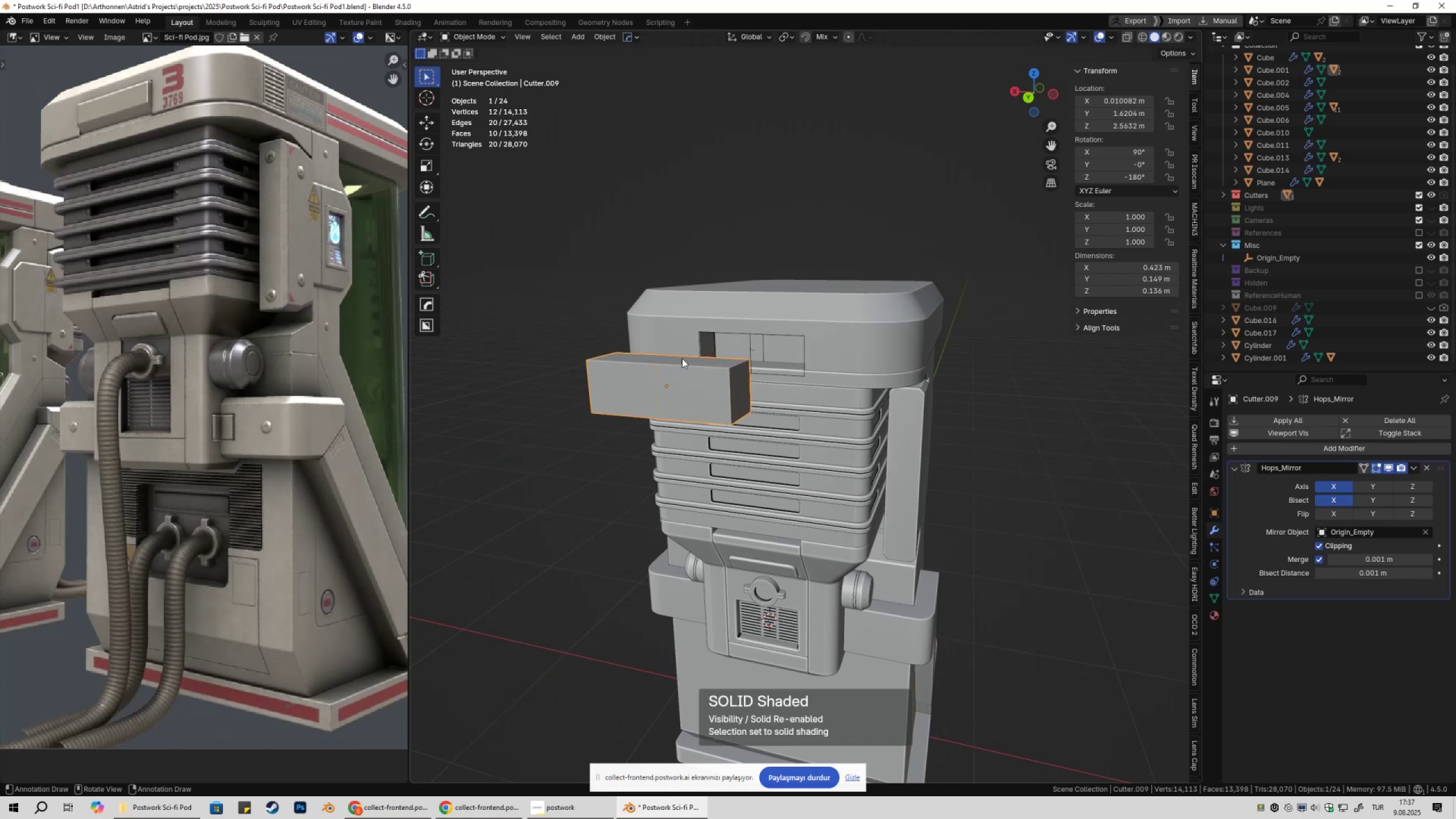 
key(M)
 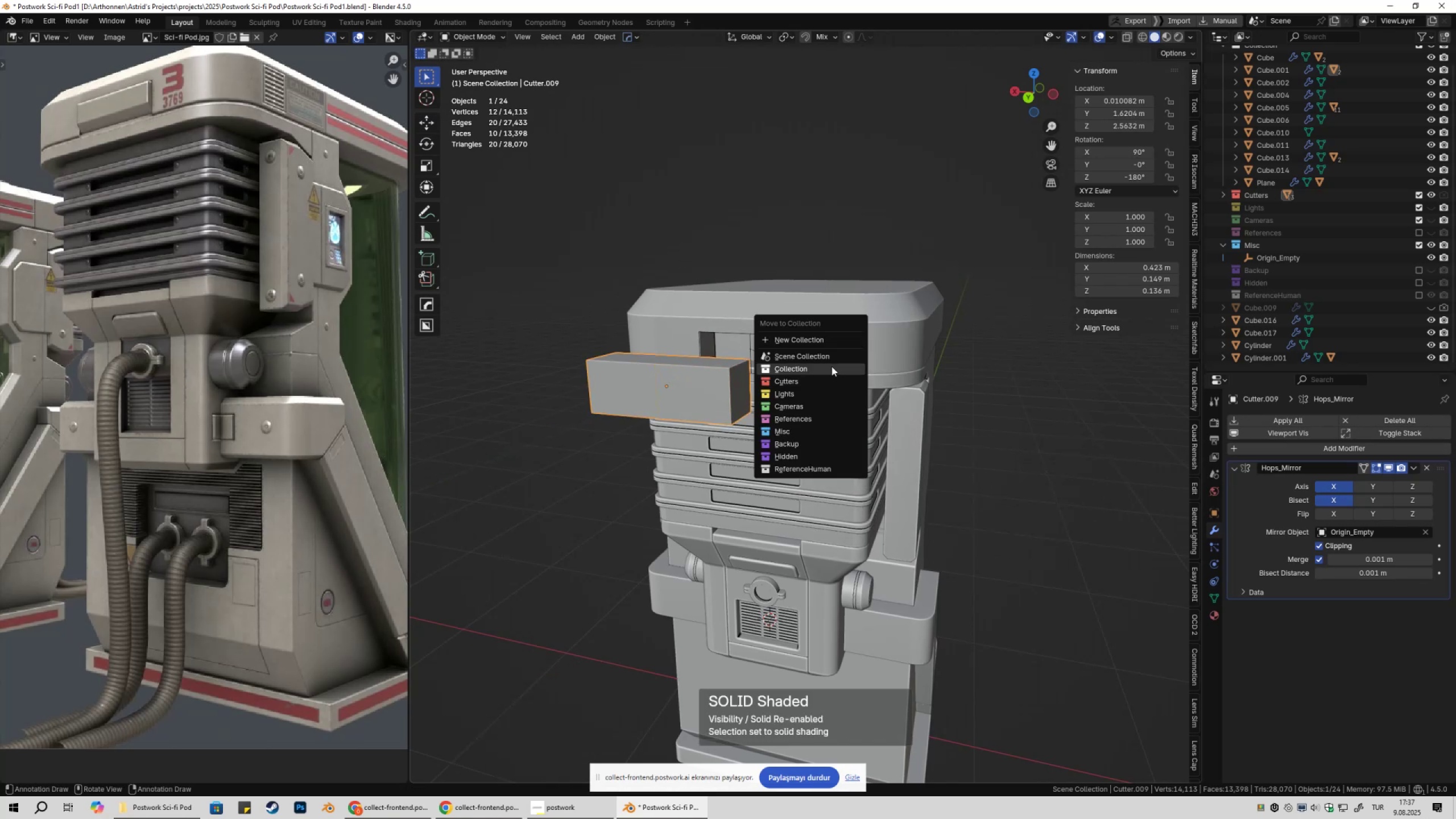 
left_click([832, 366])
 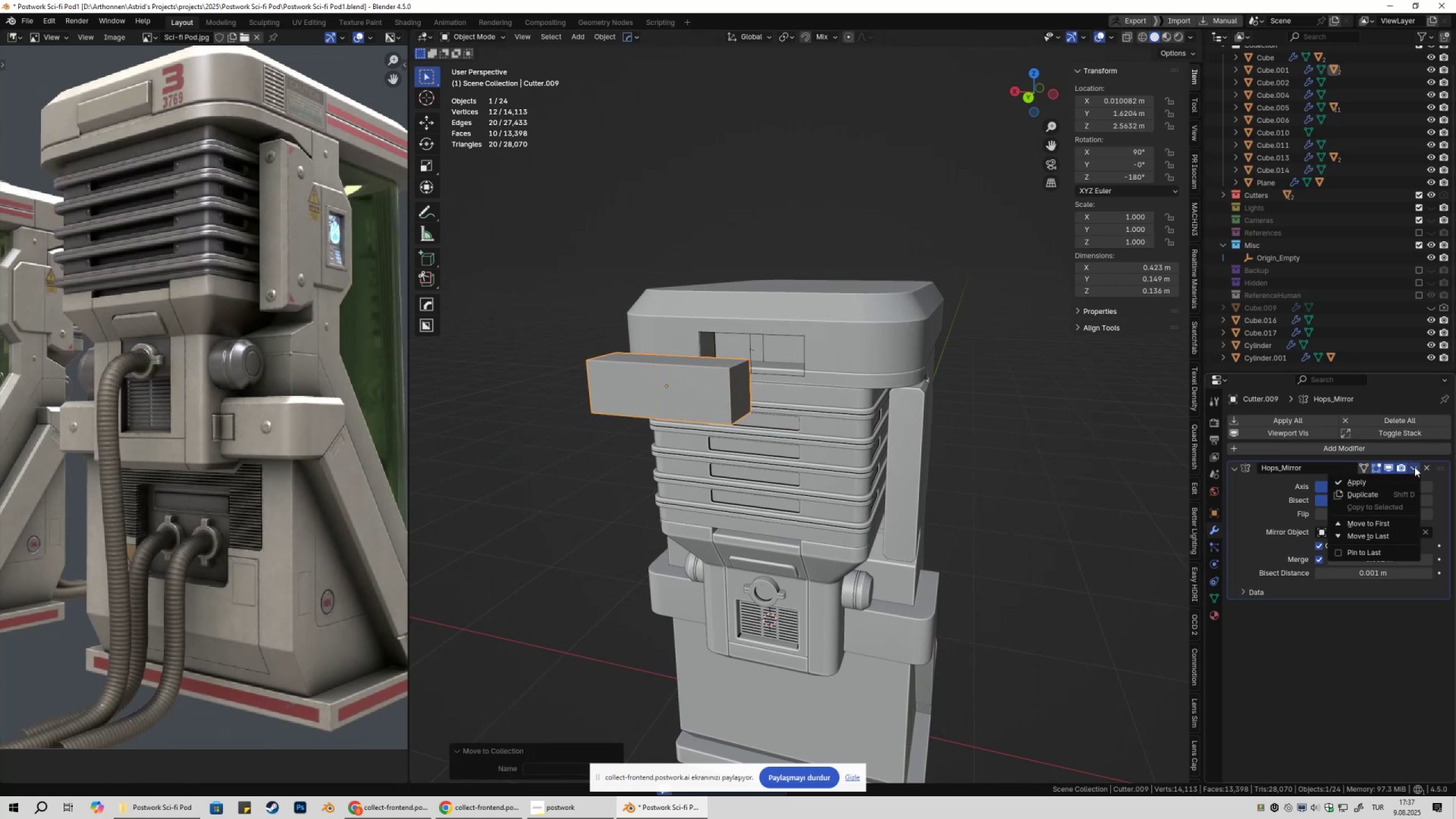 
double_click([1393, 481])
 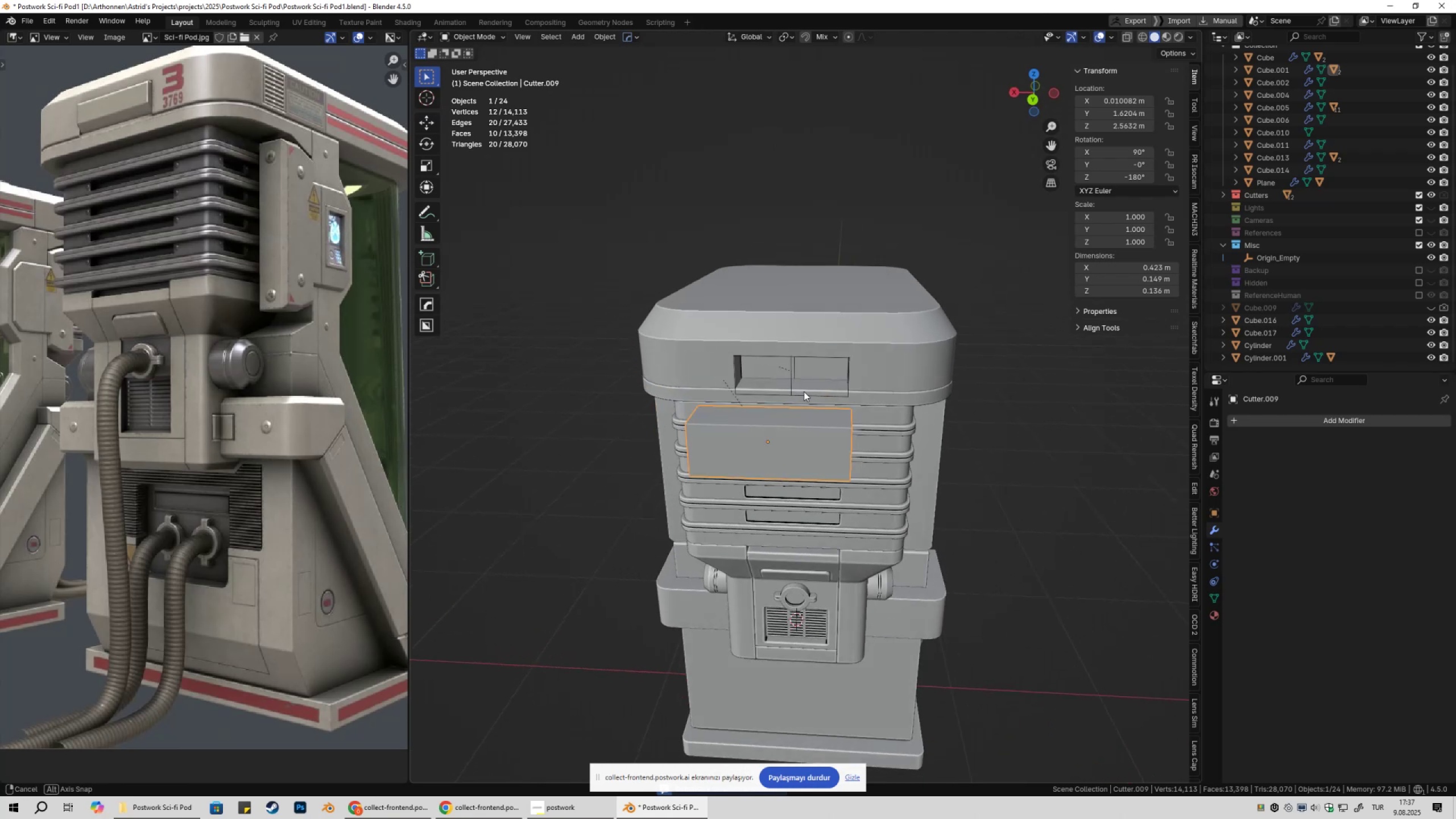 
key(Tab)
 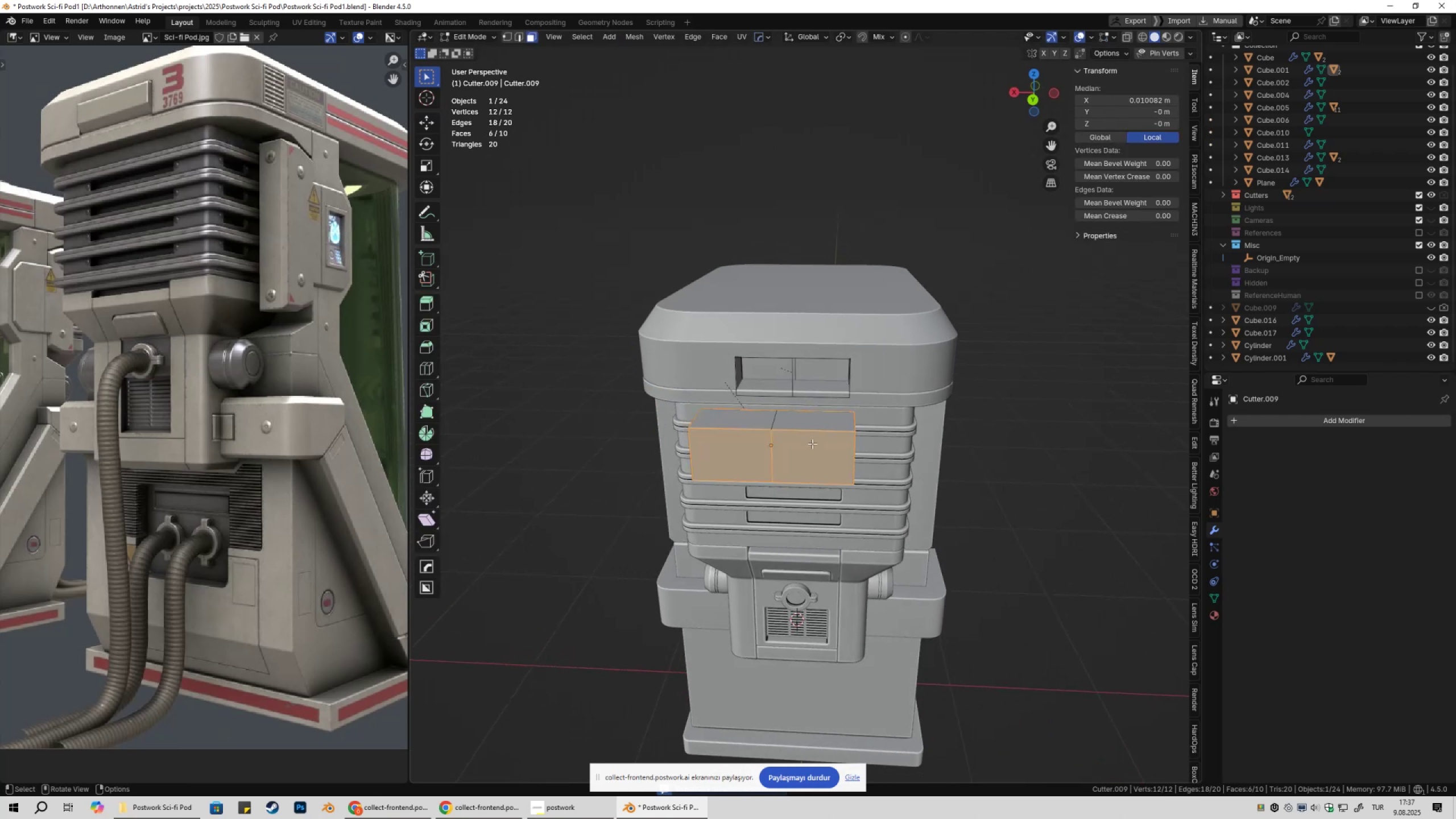 
key(2)
 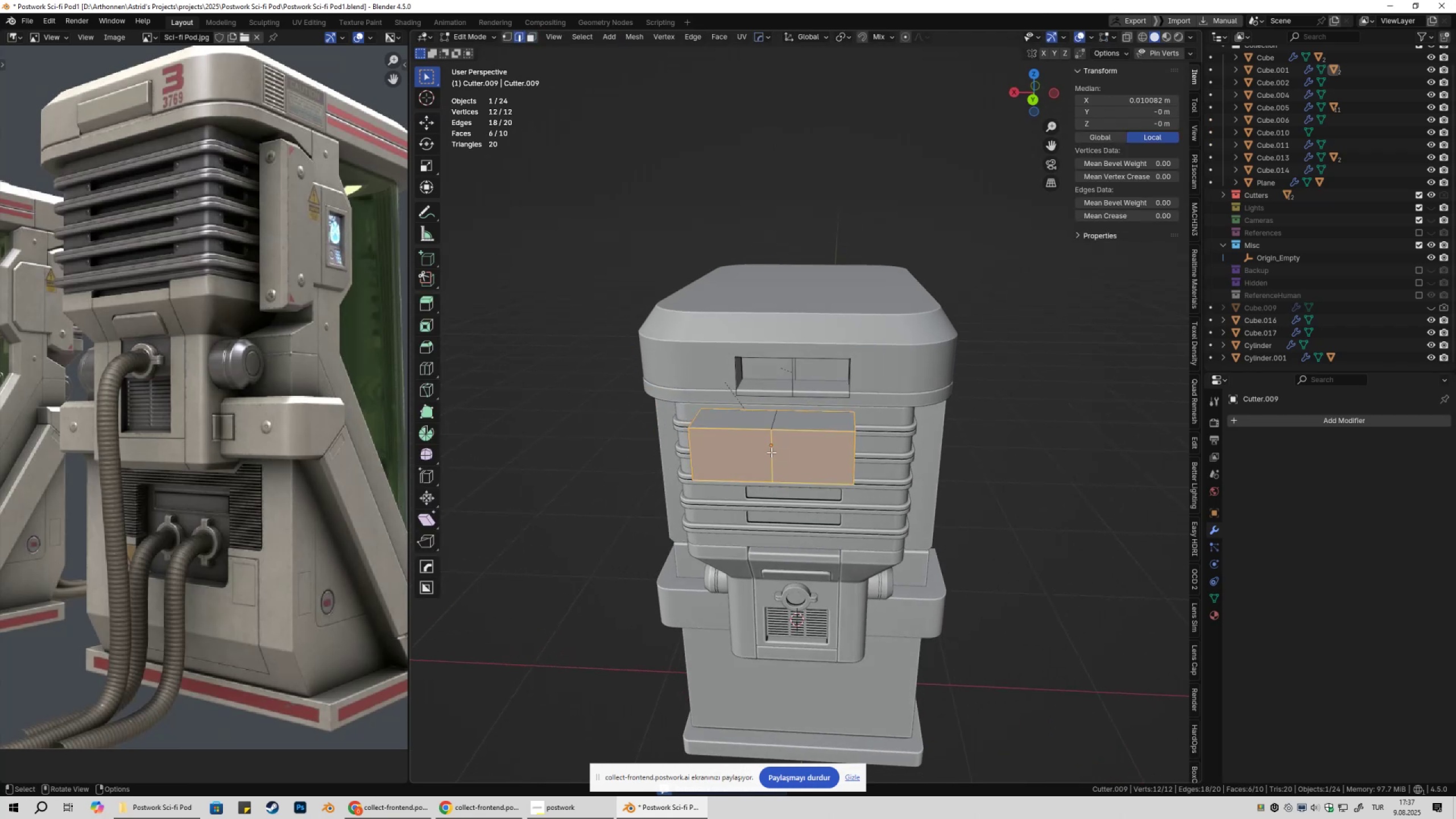 
hold_key(key=AltLeft, duration=0.32)
double_click([768, 453])
 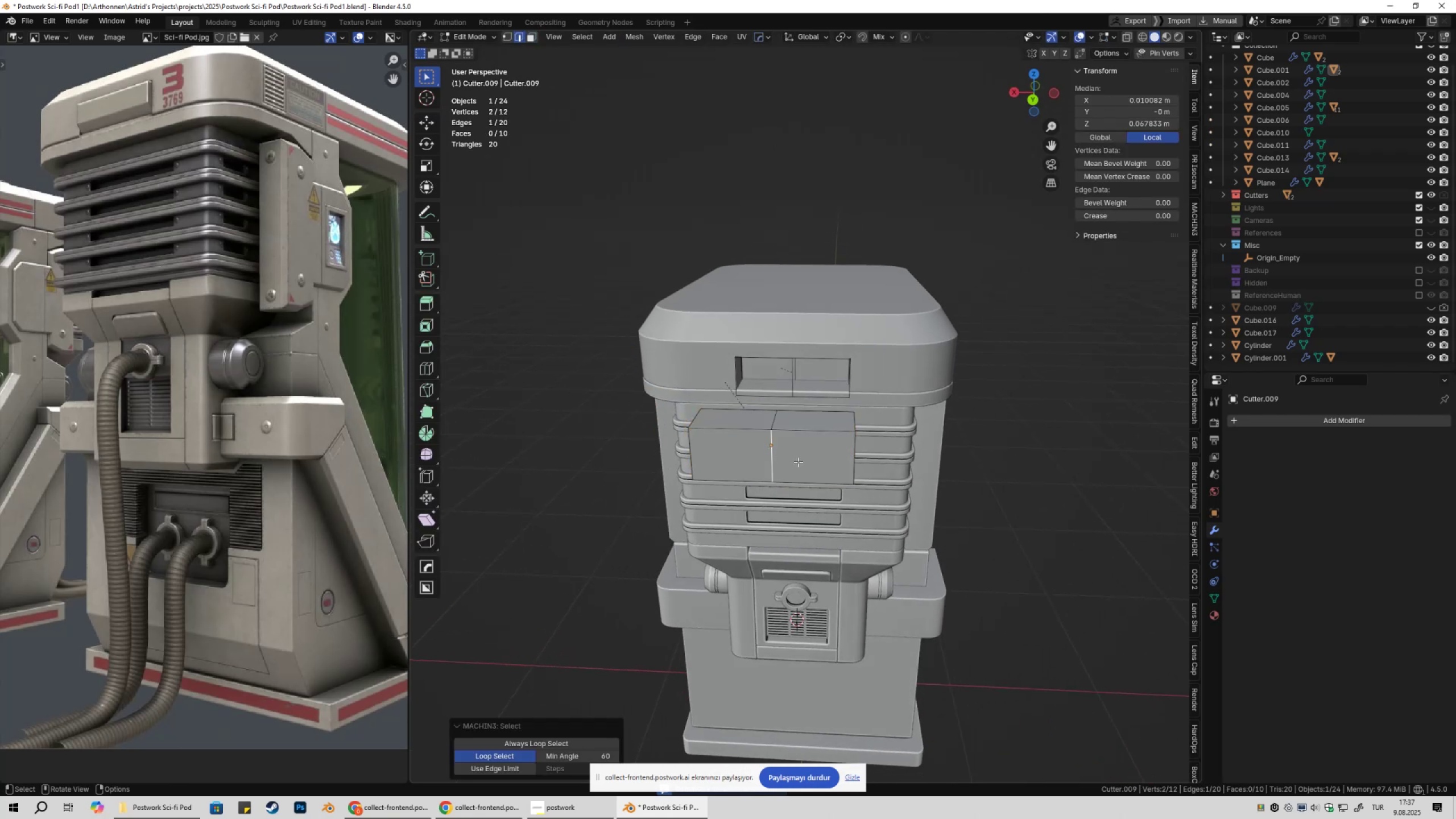 
key(Tab)
key(Tab)
type(1am)
key(Tab)
key(Tab)
type(2)
 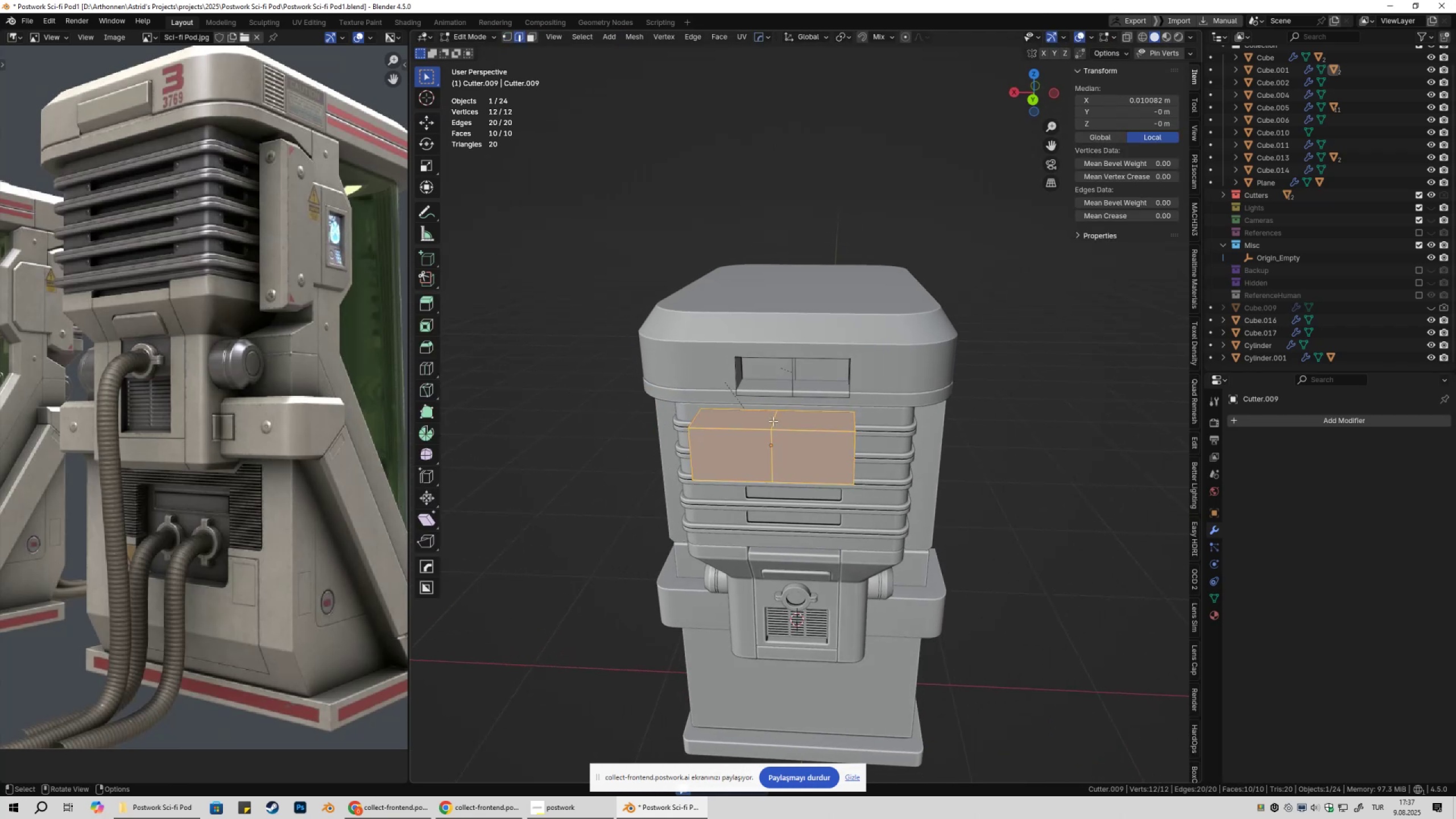 
left_click([773, 421])
 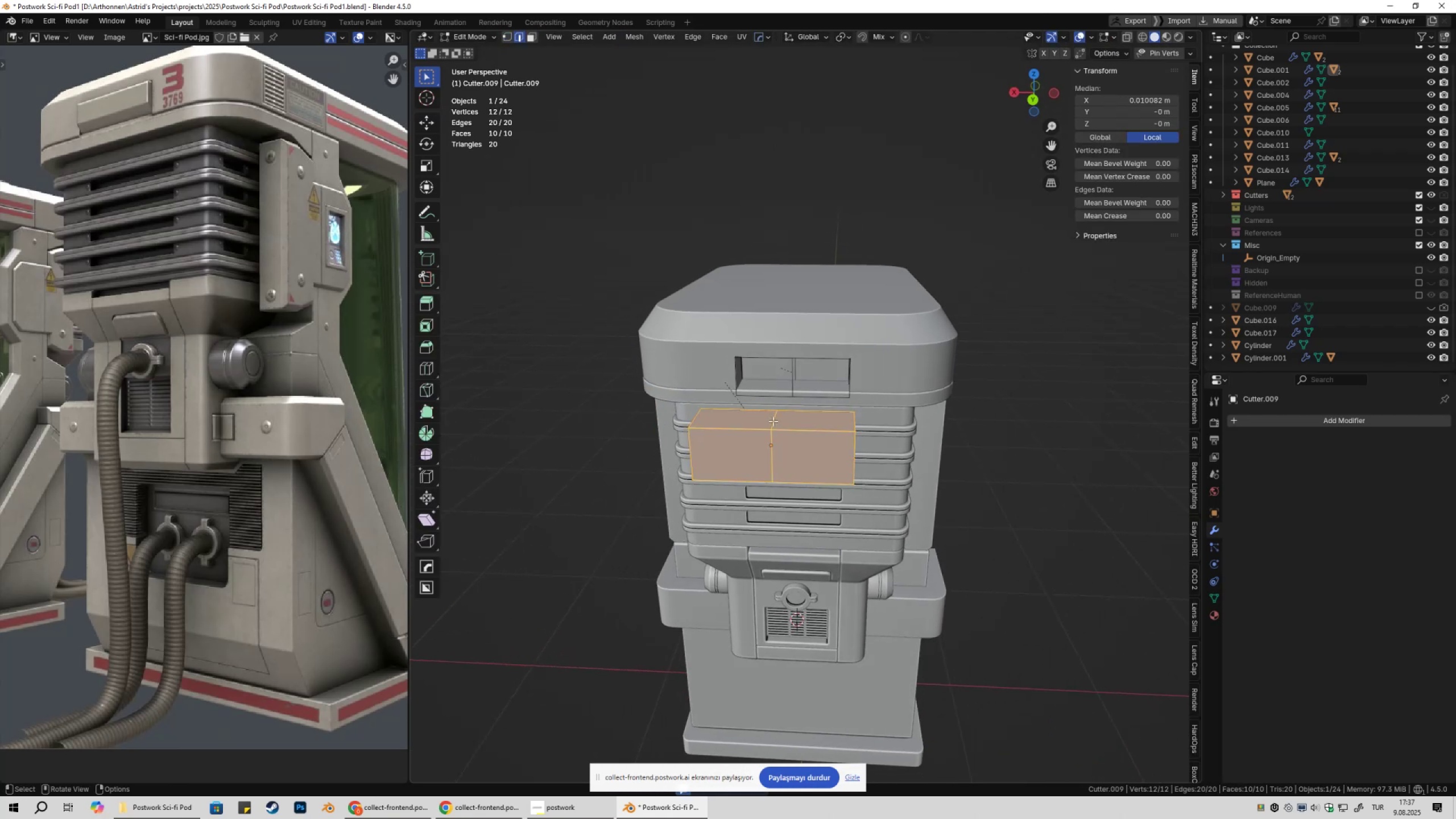 
hold_key(key=AltLeft, duration=0.38)
double_click([772, 420])
 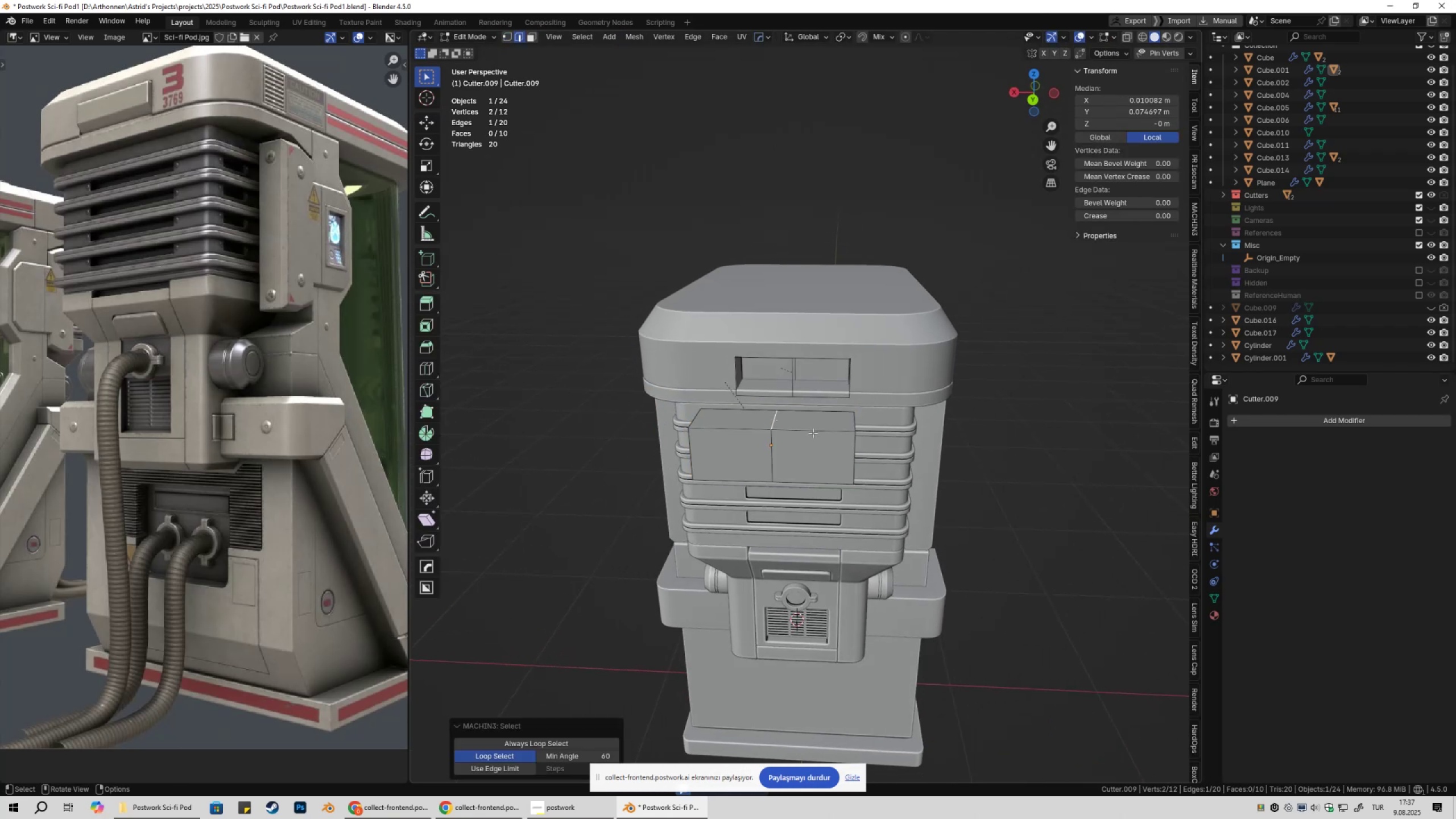 
key(Control+ControlLeft)
 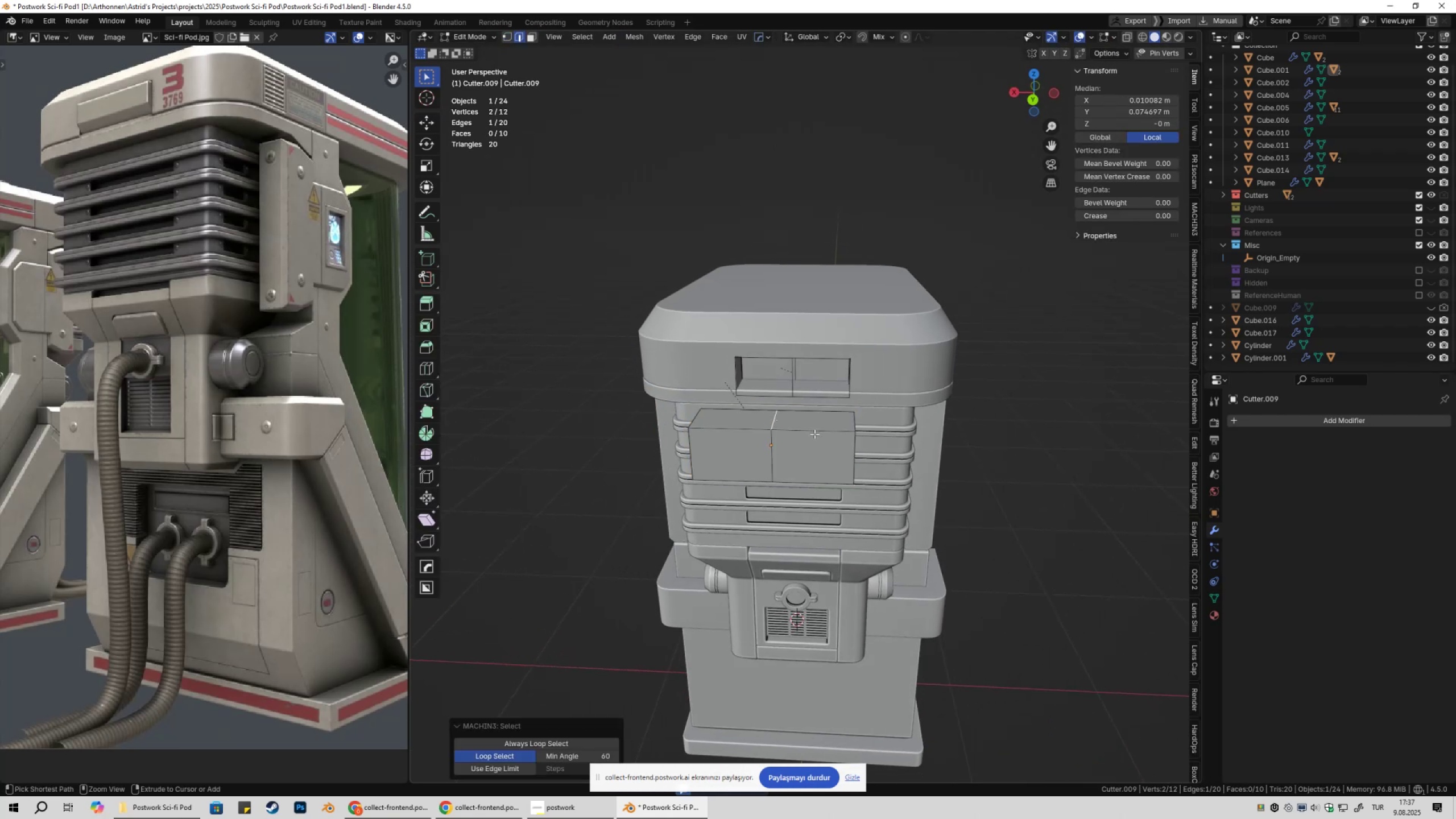 
key(Control+X)
 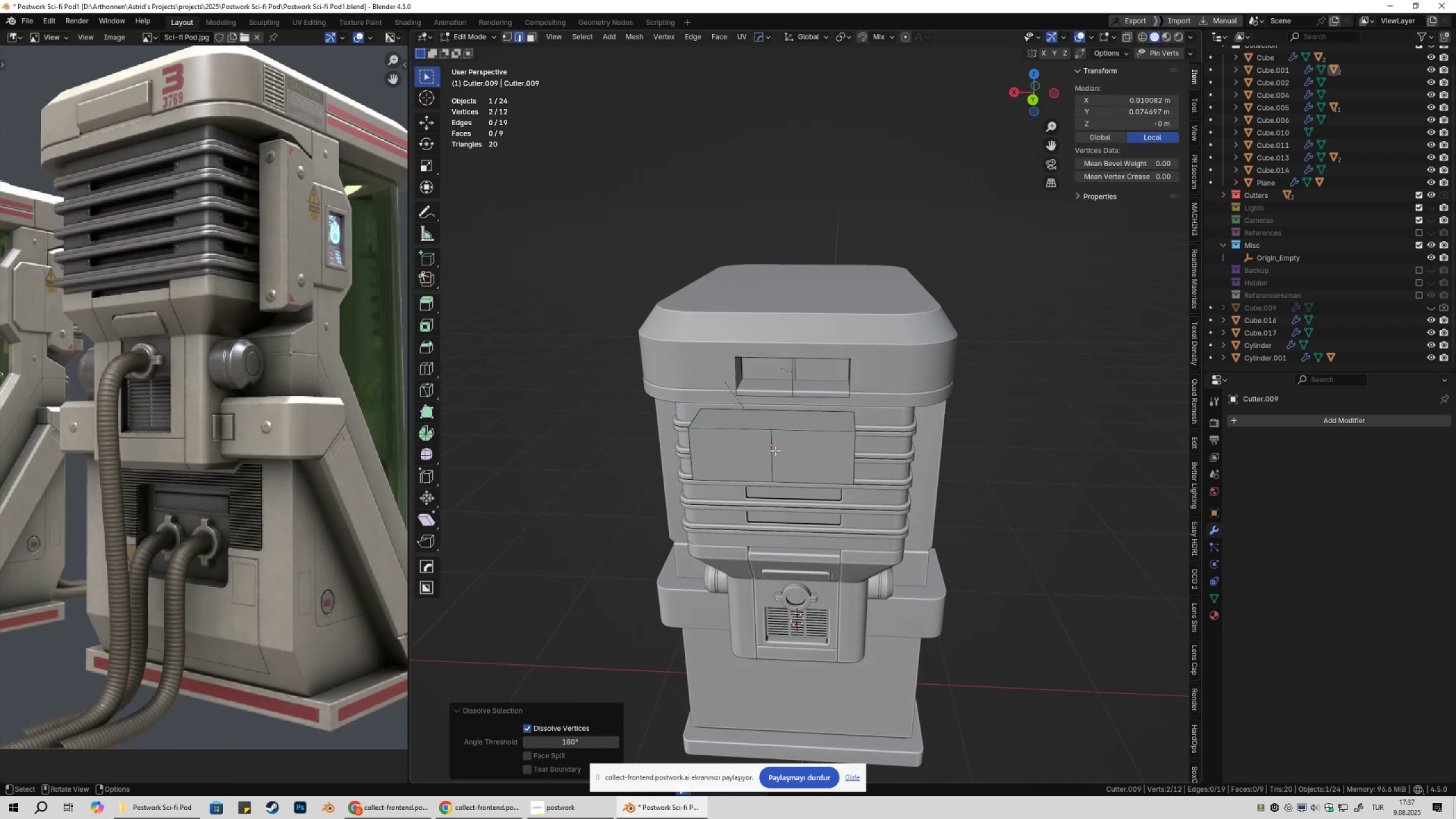 
left_click([775, 450])
 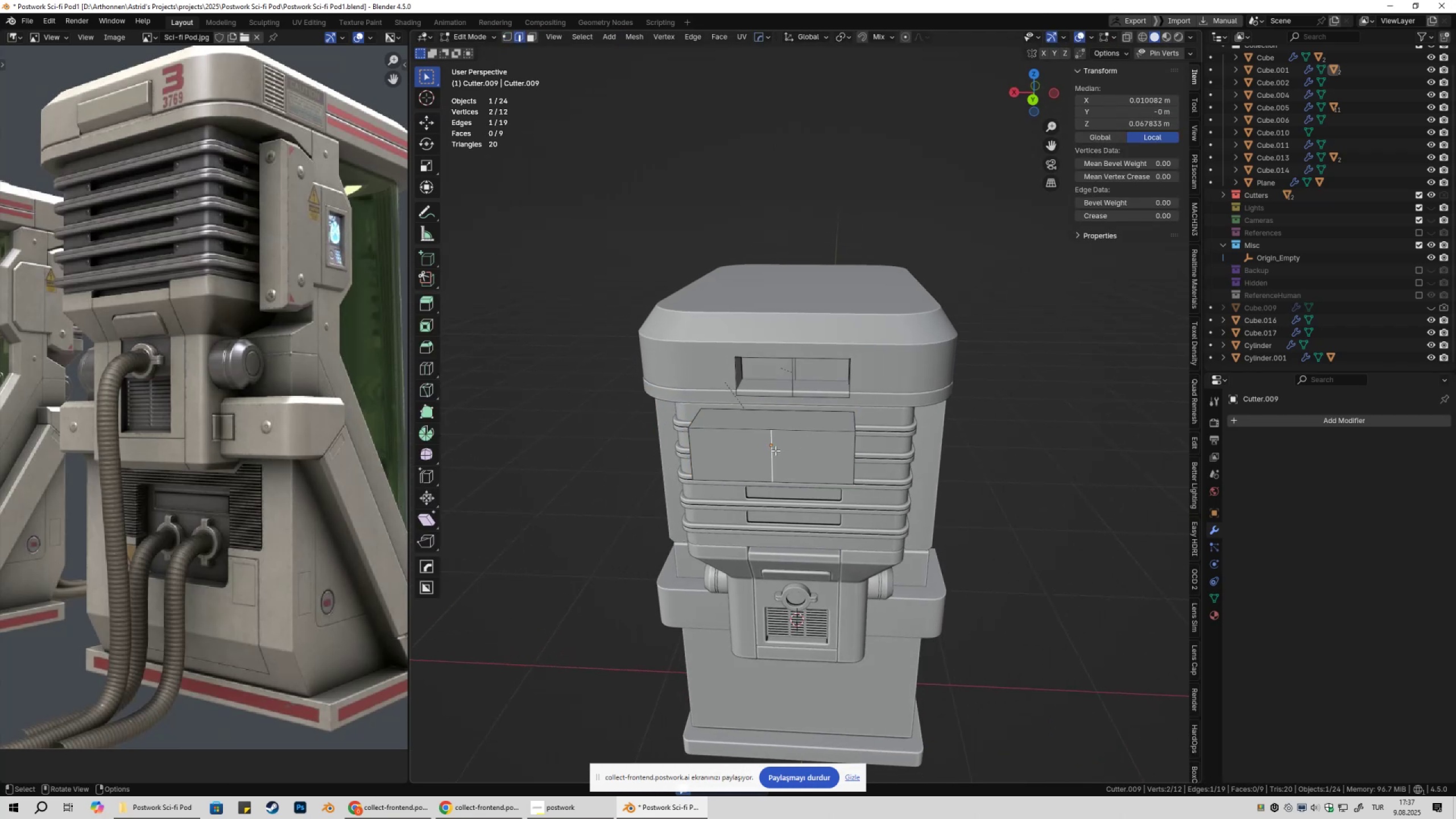 
type(x2)
 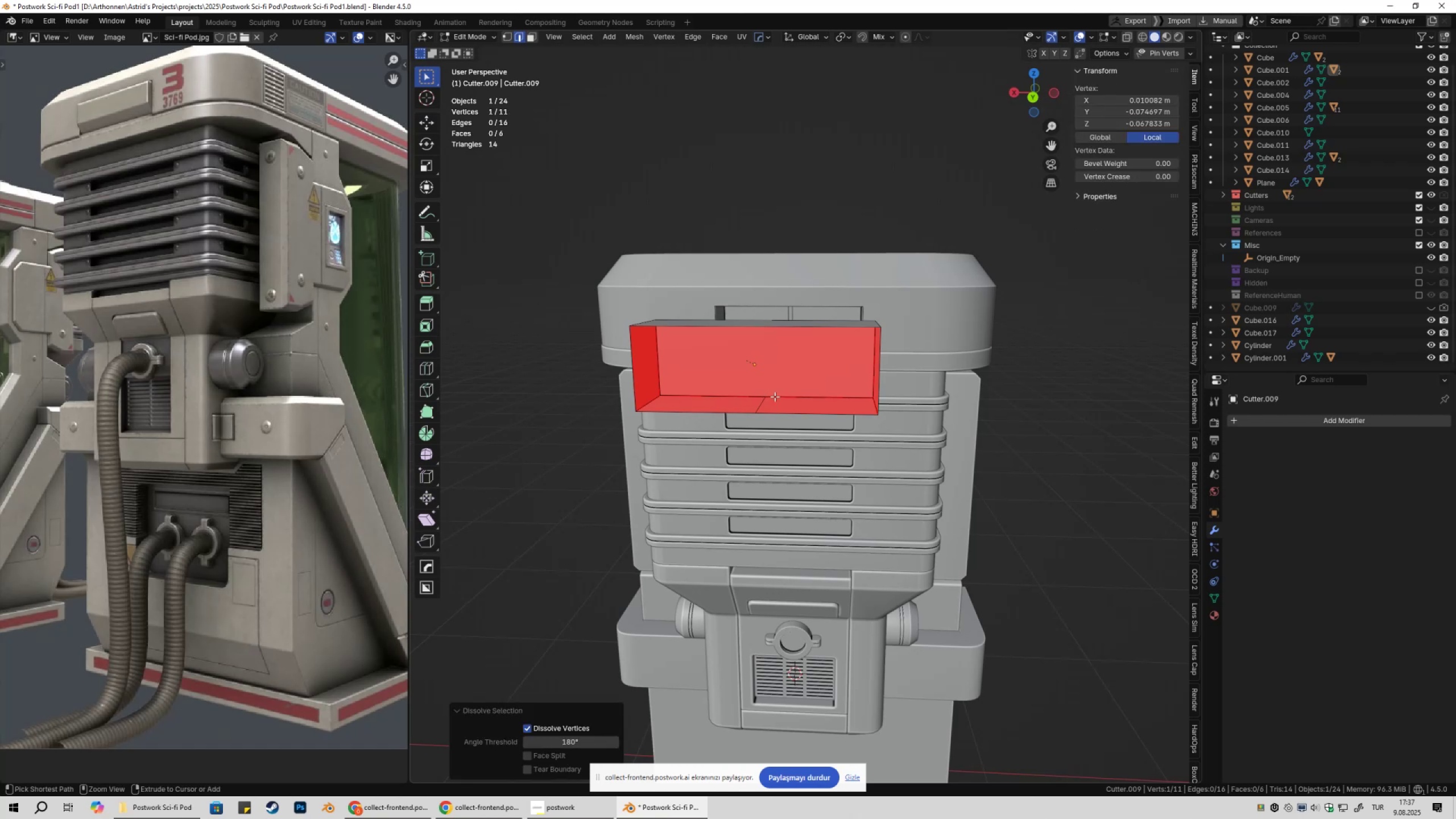 
scroll: coordinate [795, 448], scroll_direction: up, amount: 1.0
 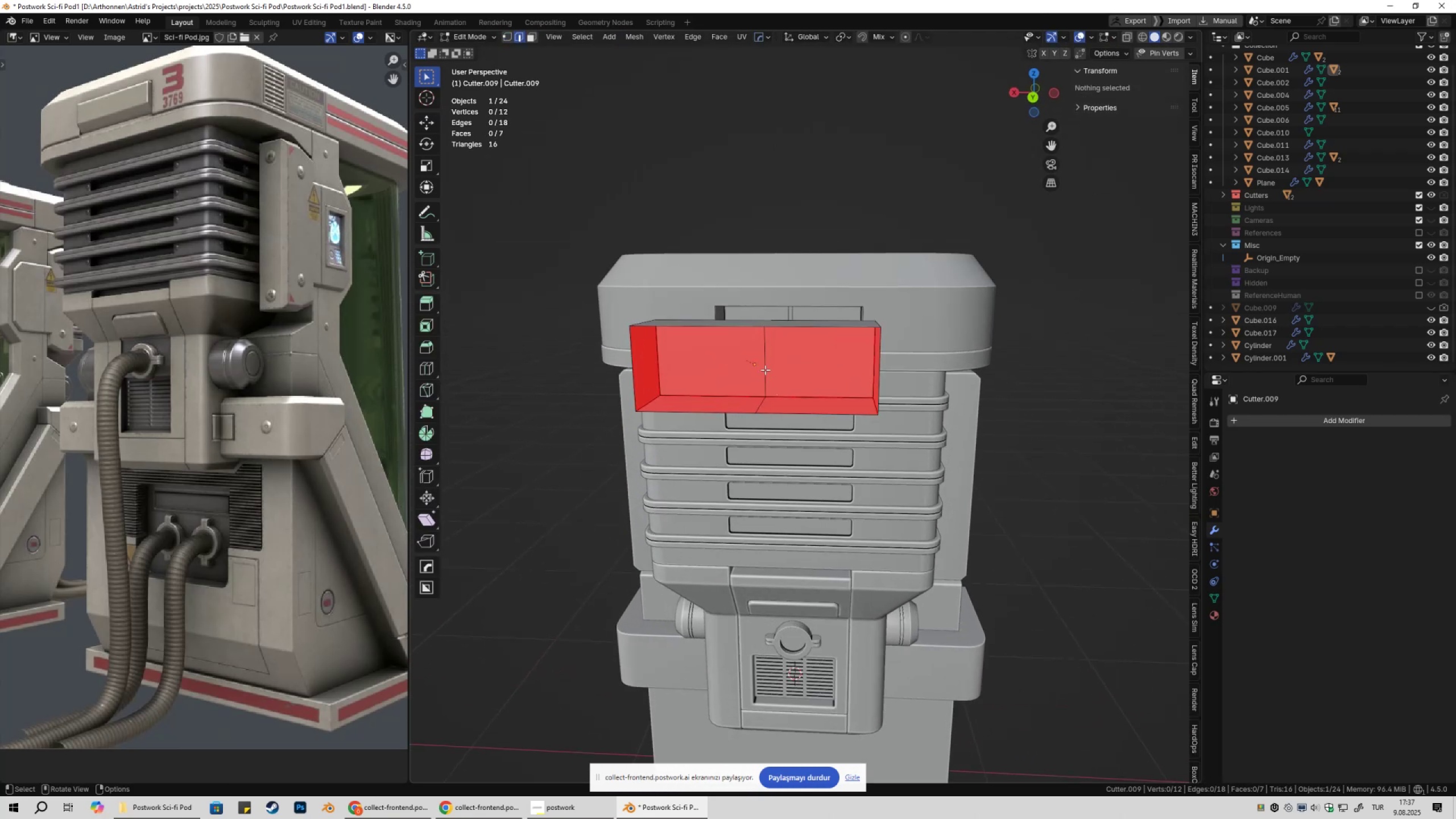 
left_click([764, 367])
 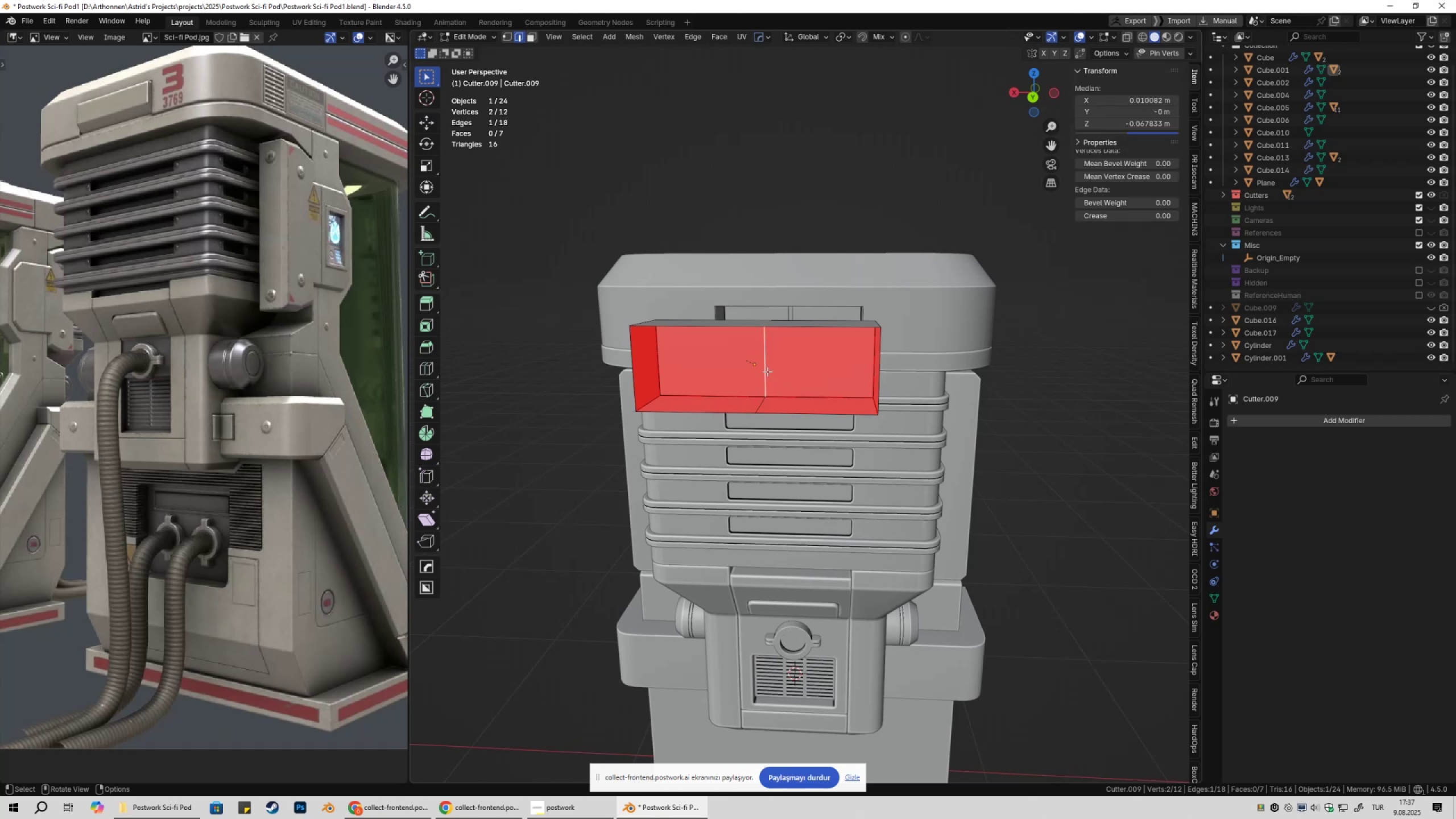 
key(Control+ControlLeft)
 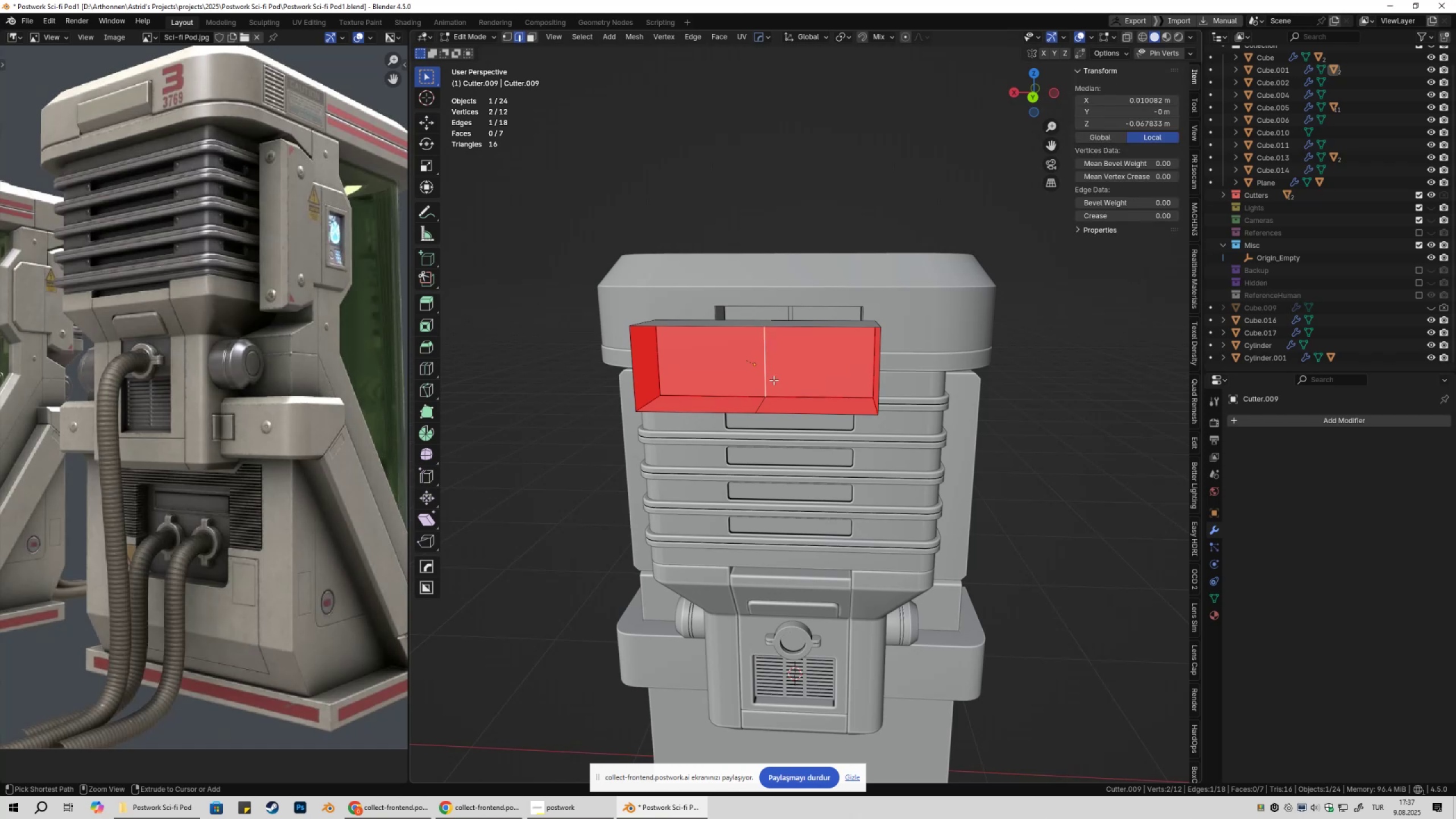 
key(Control+X)
 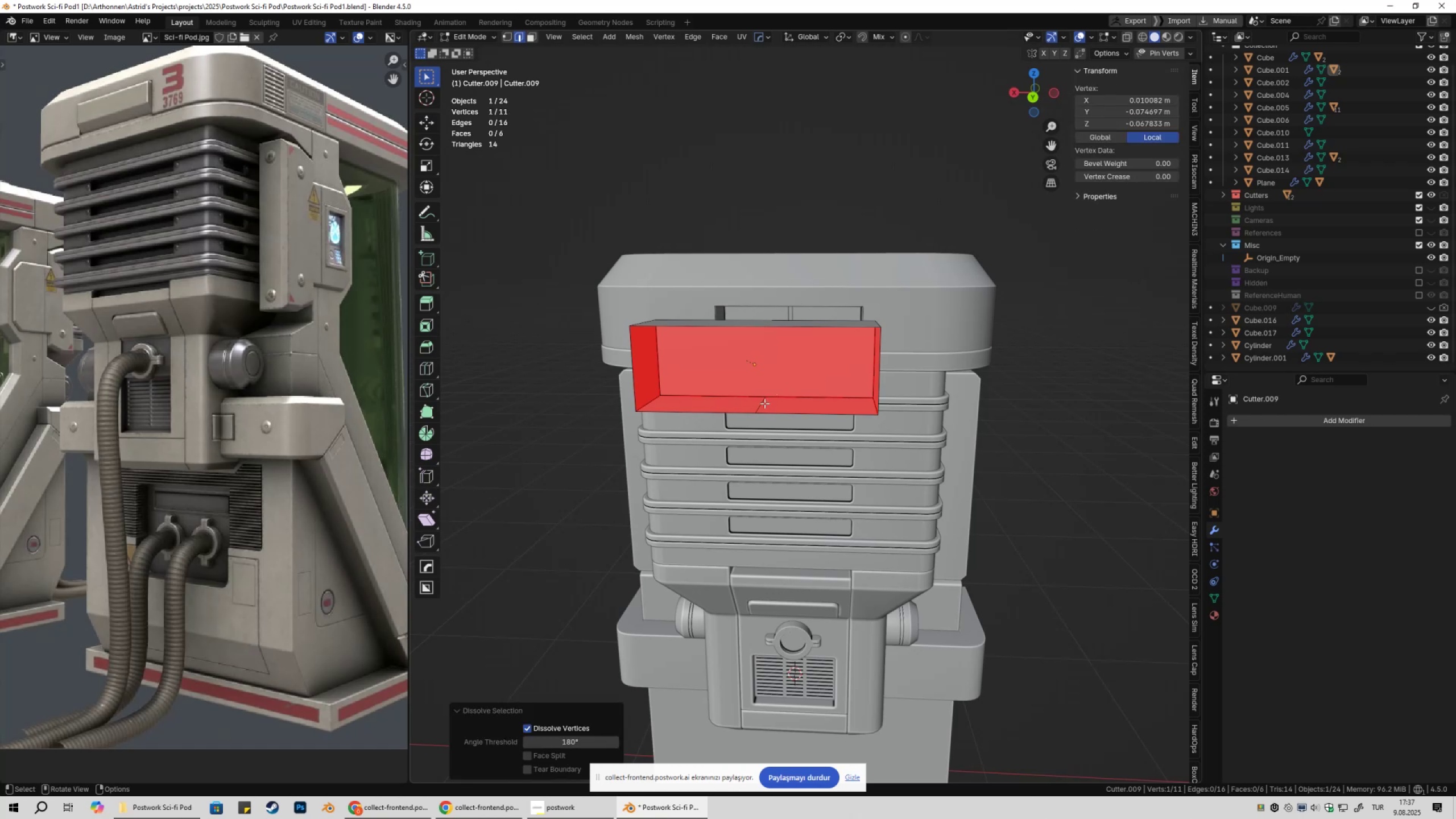 
left_click([764, 403])
 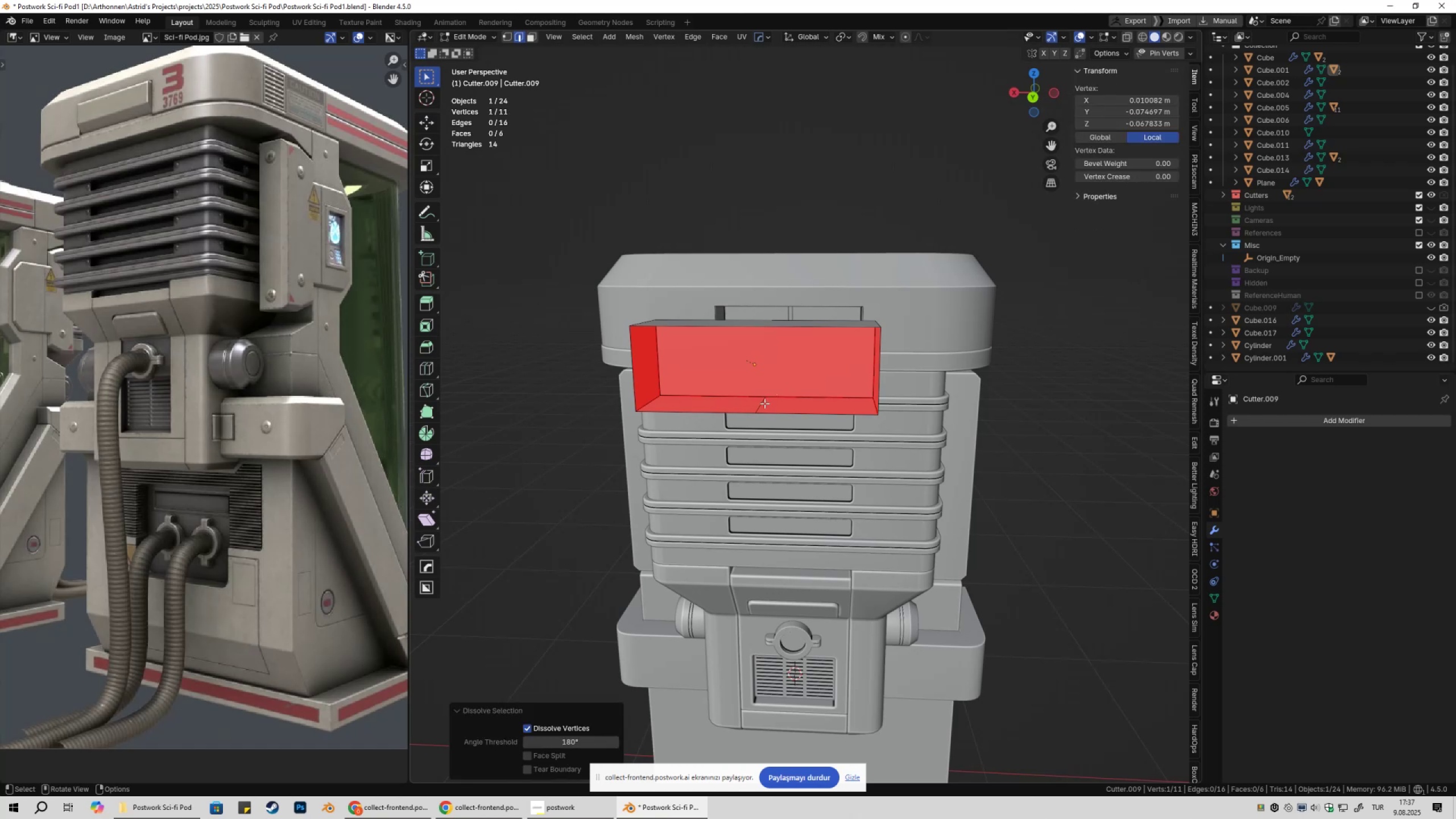 
key(Control+ControlLeft)
 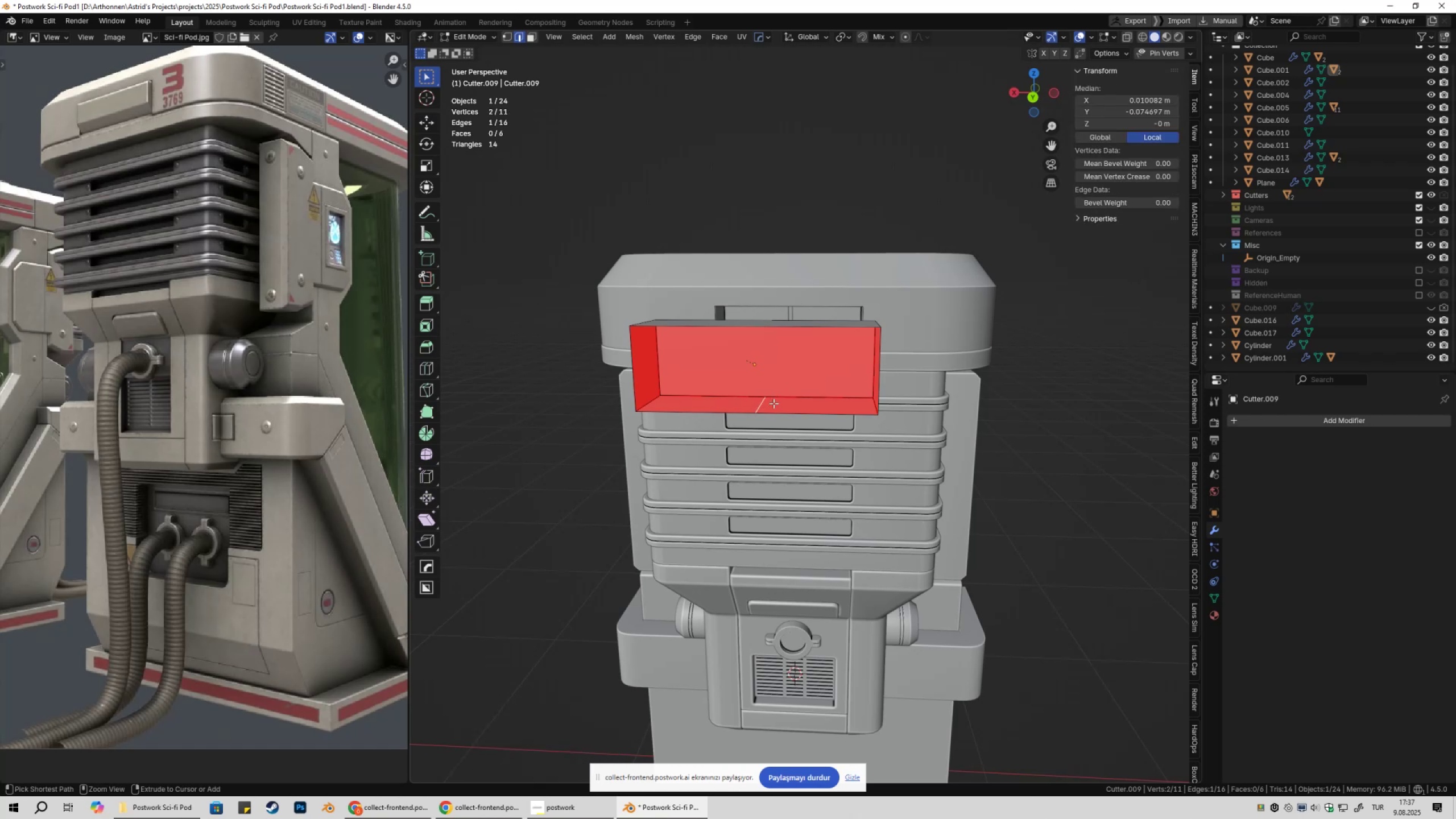 
key(Control+X)
 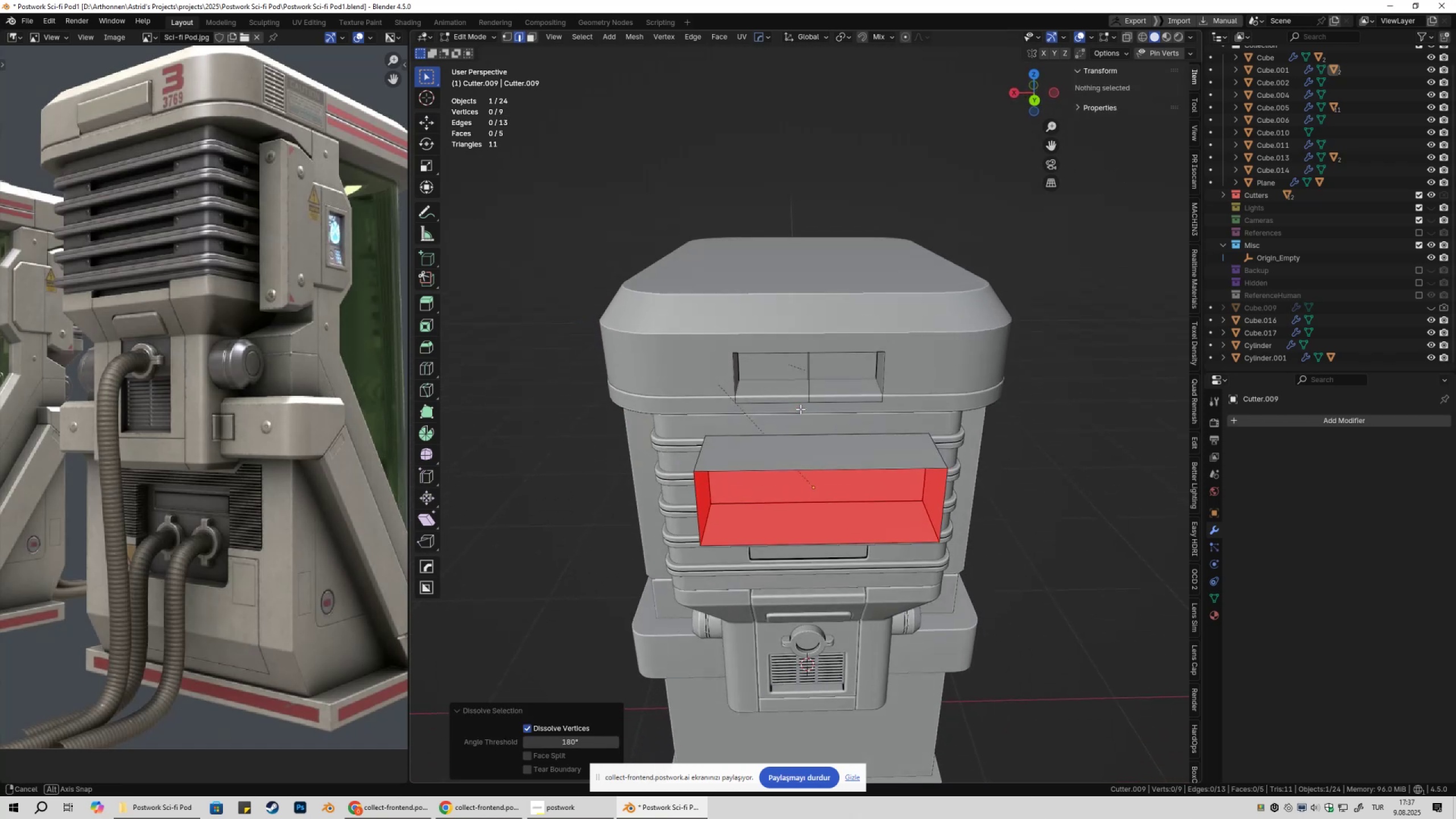 
key(2)
 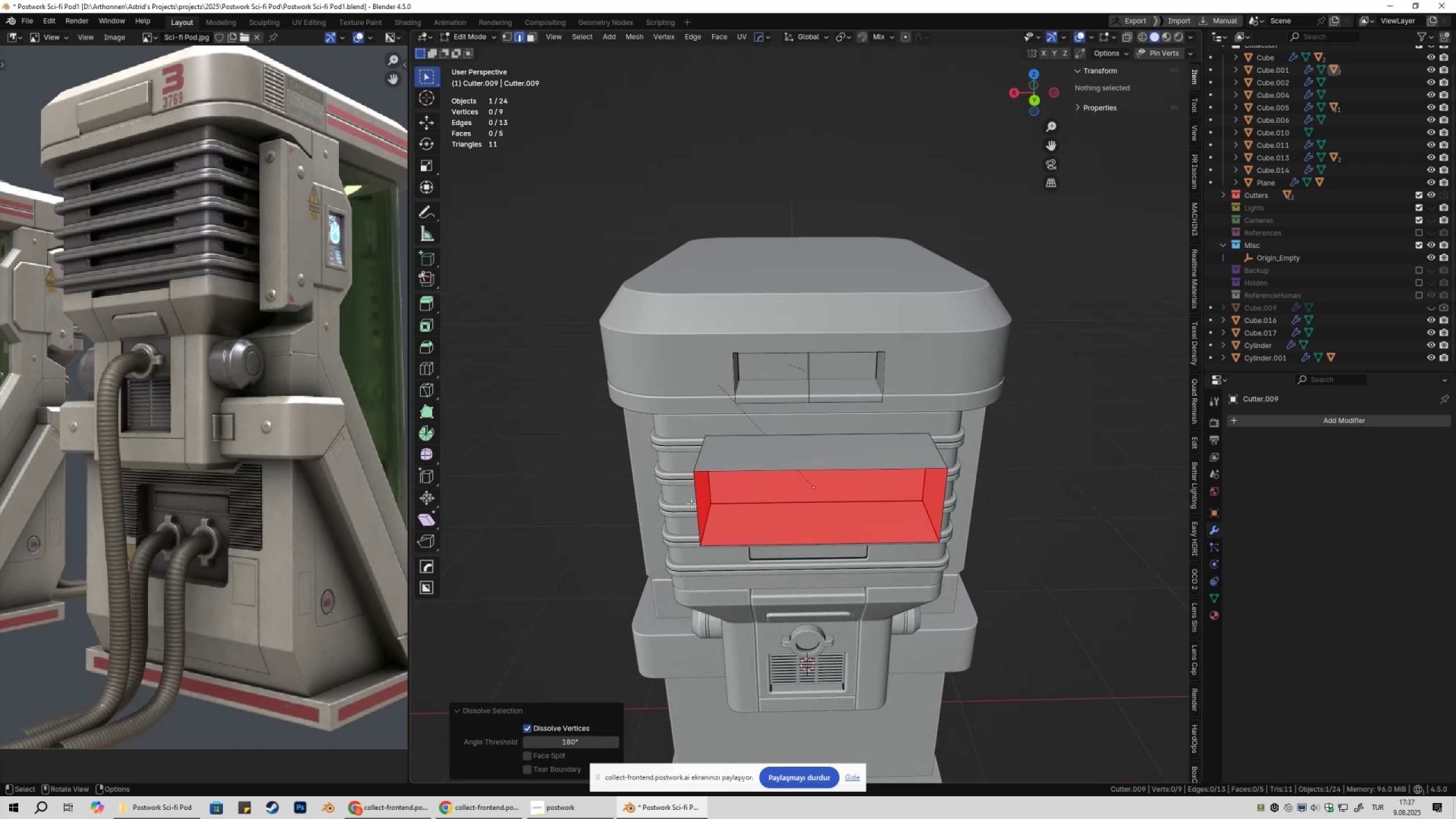 
left_click([691, 503])
 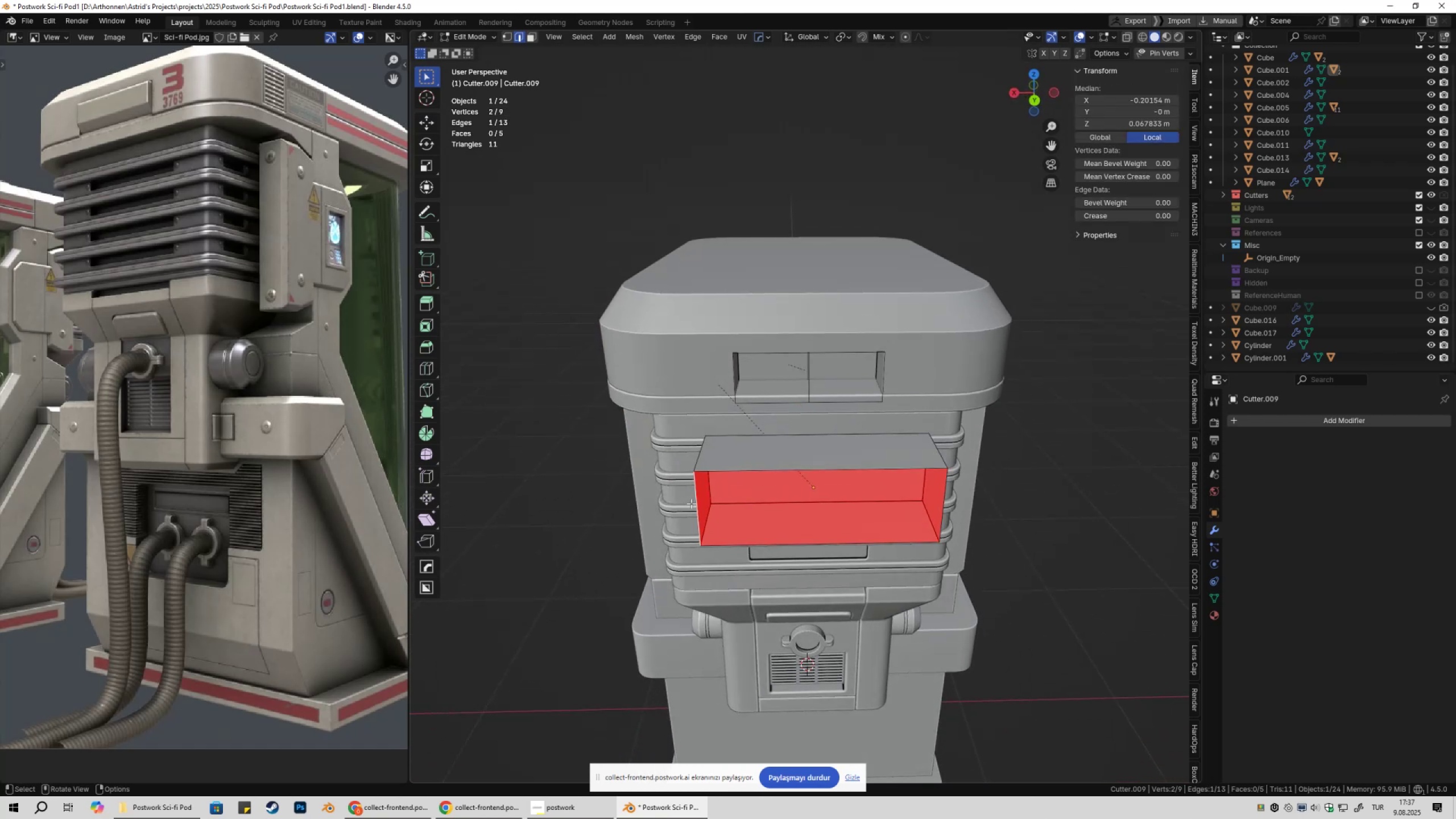 
key(F)
 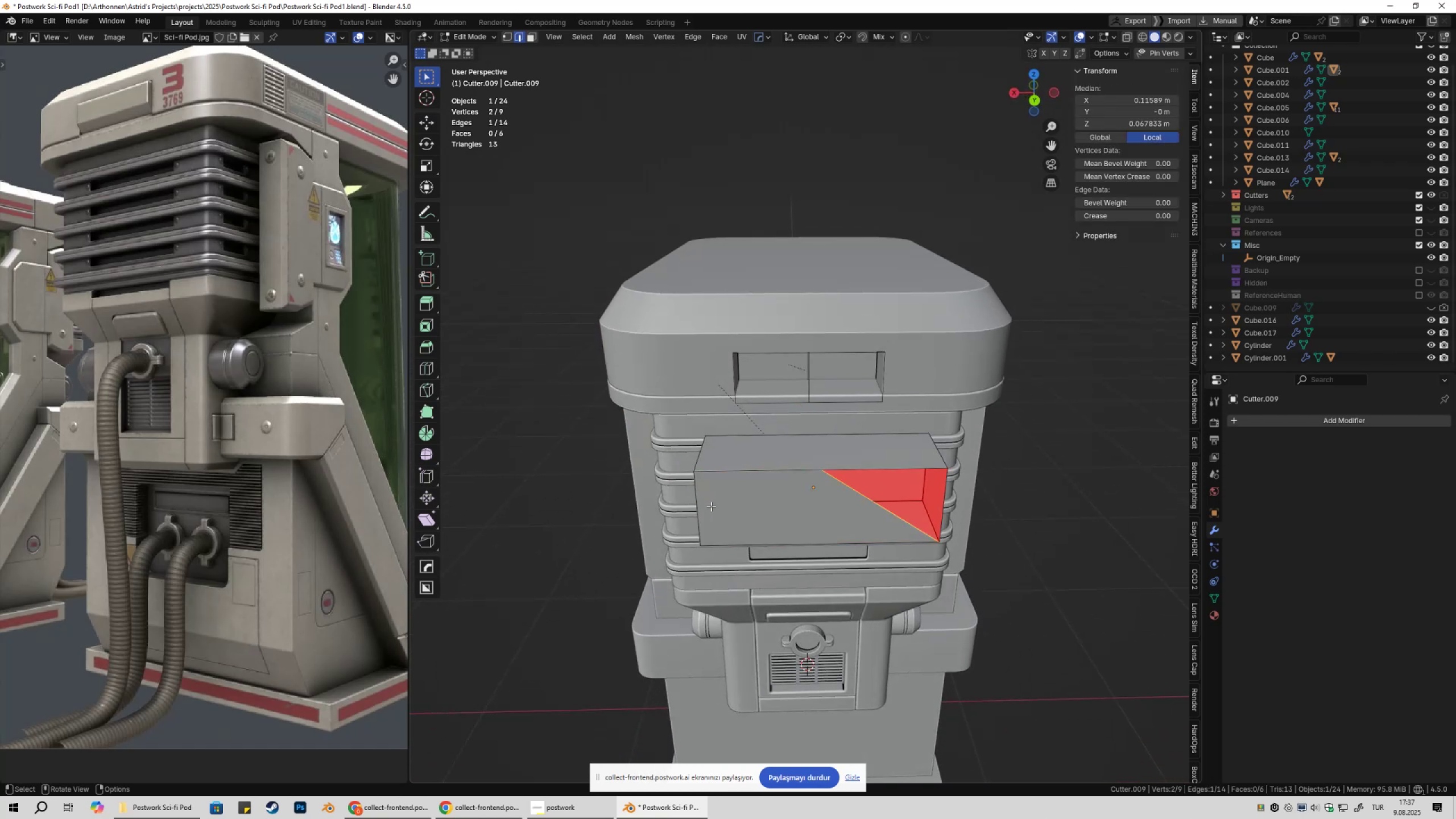 
scroll: coordinate [720, 511], scroll_direction: down, amount: 2.0
 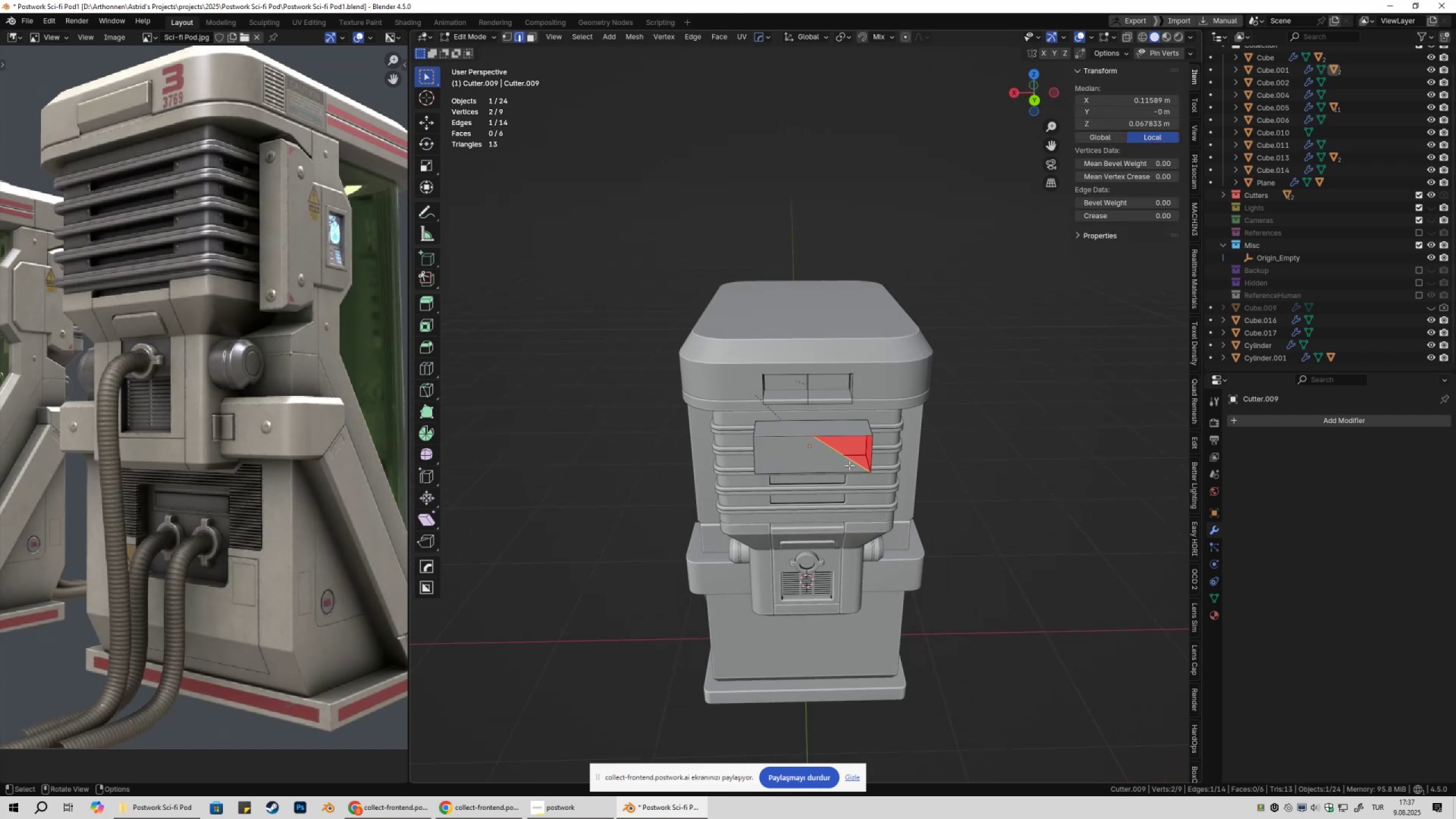 
key(Control+ControlLeft)
 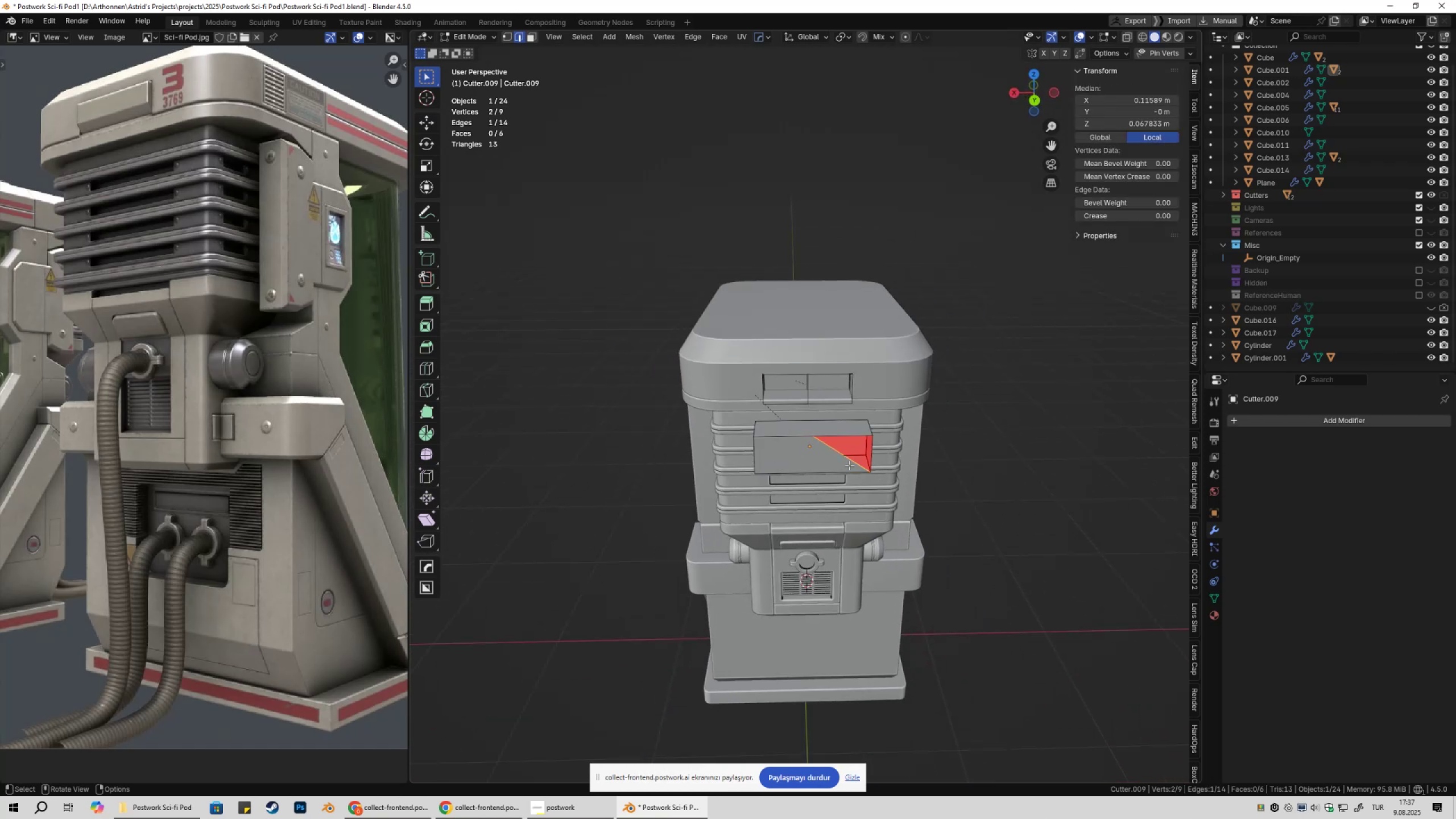 
key(Control+Z)
 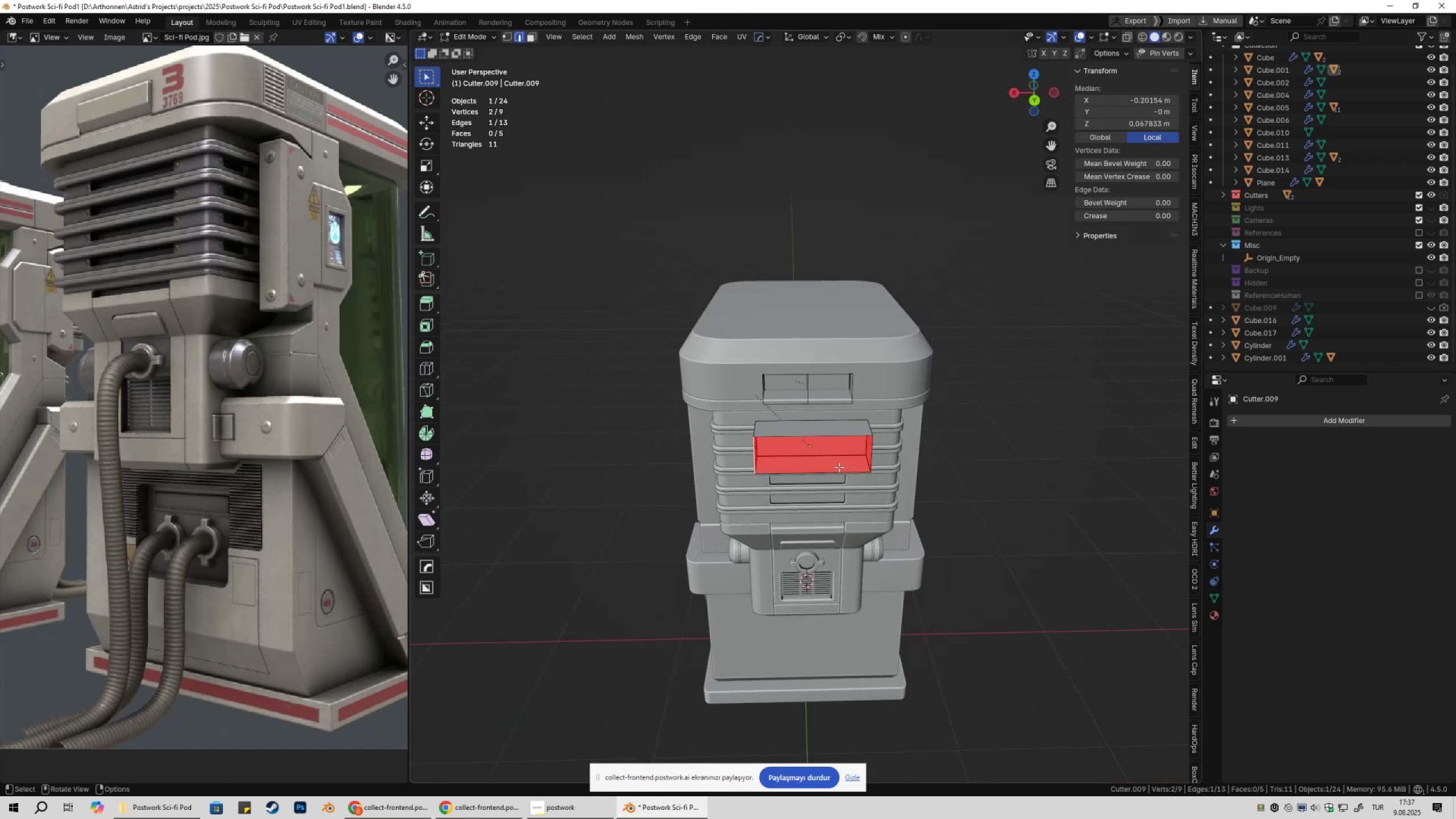 
key(1)
 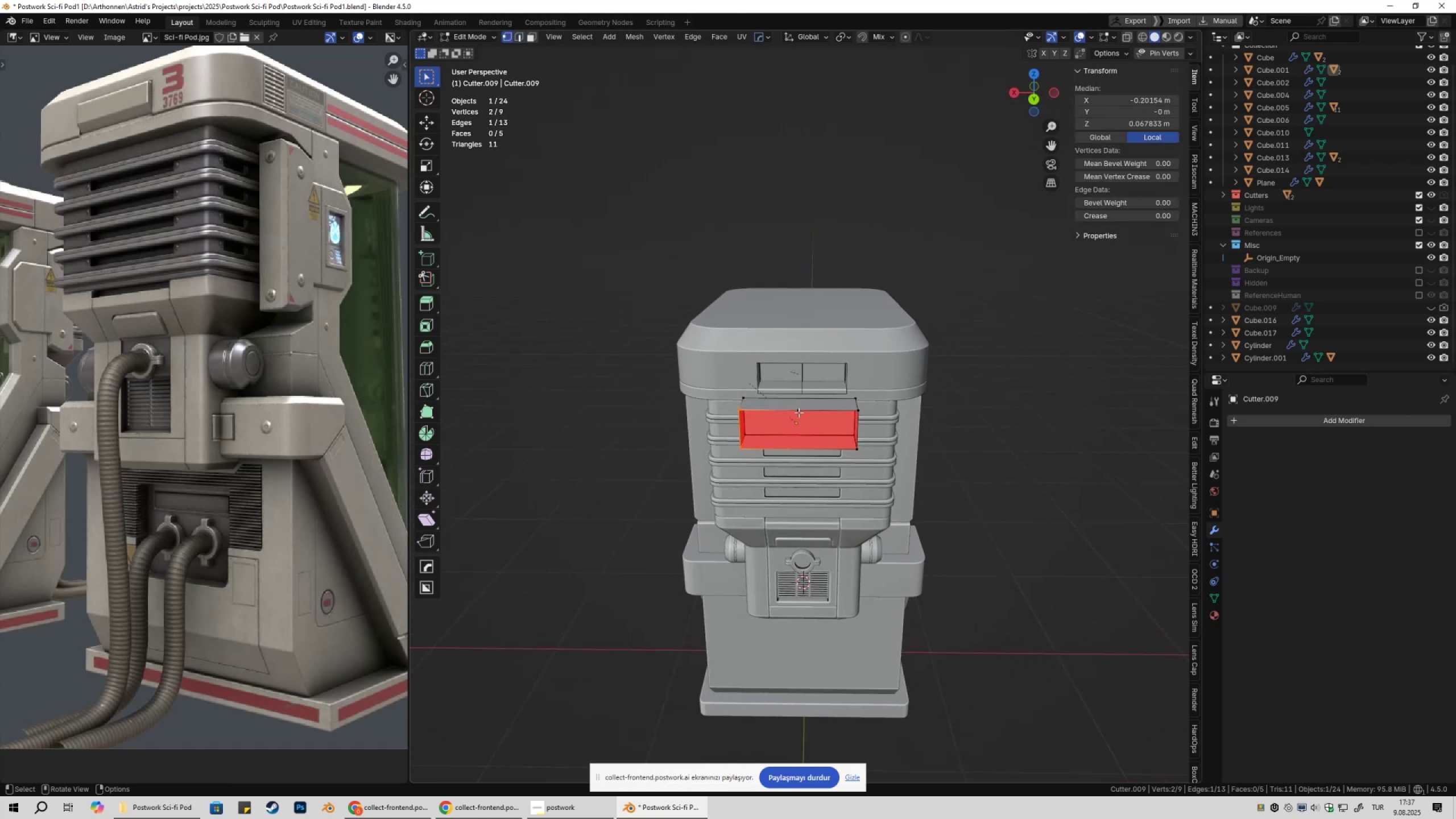 
left_click([797, 408])
 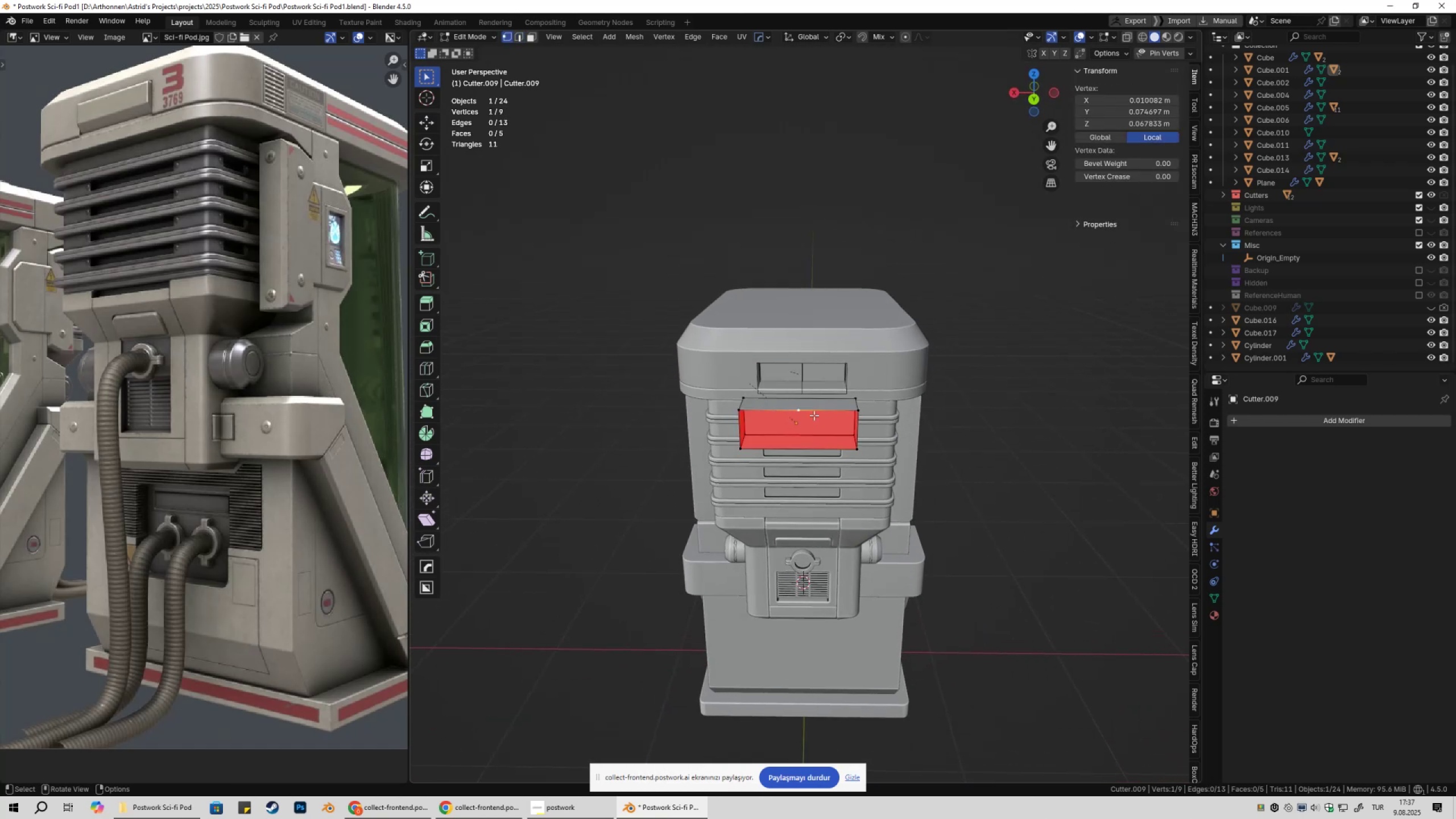 
key(Control+ControlLeft)
 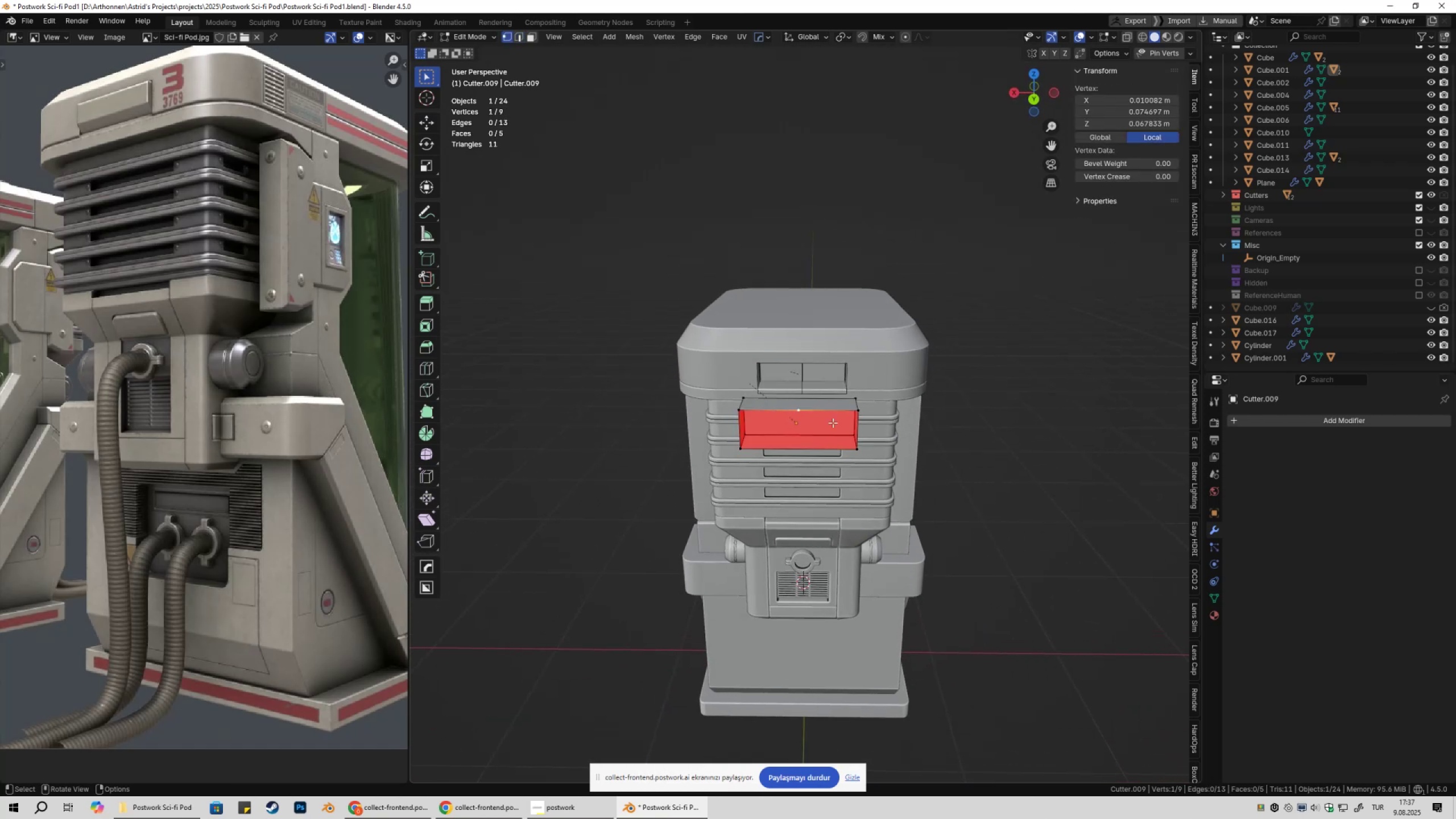 
key(Control+X)
 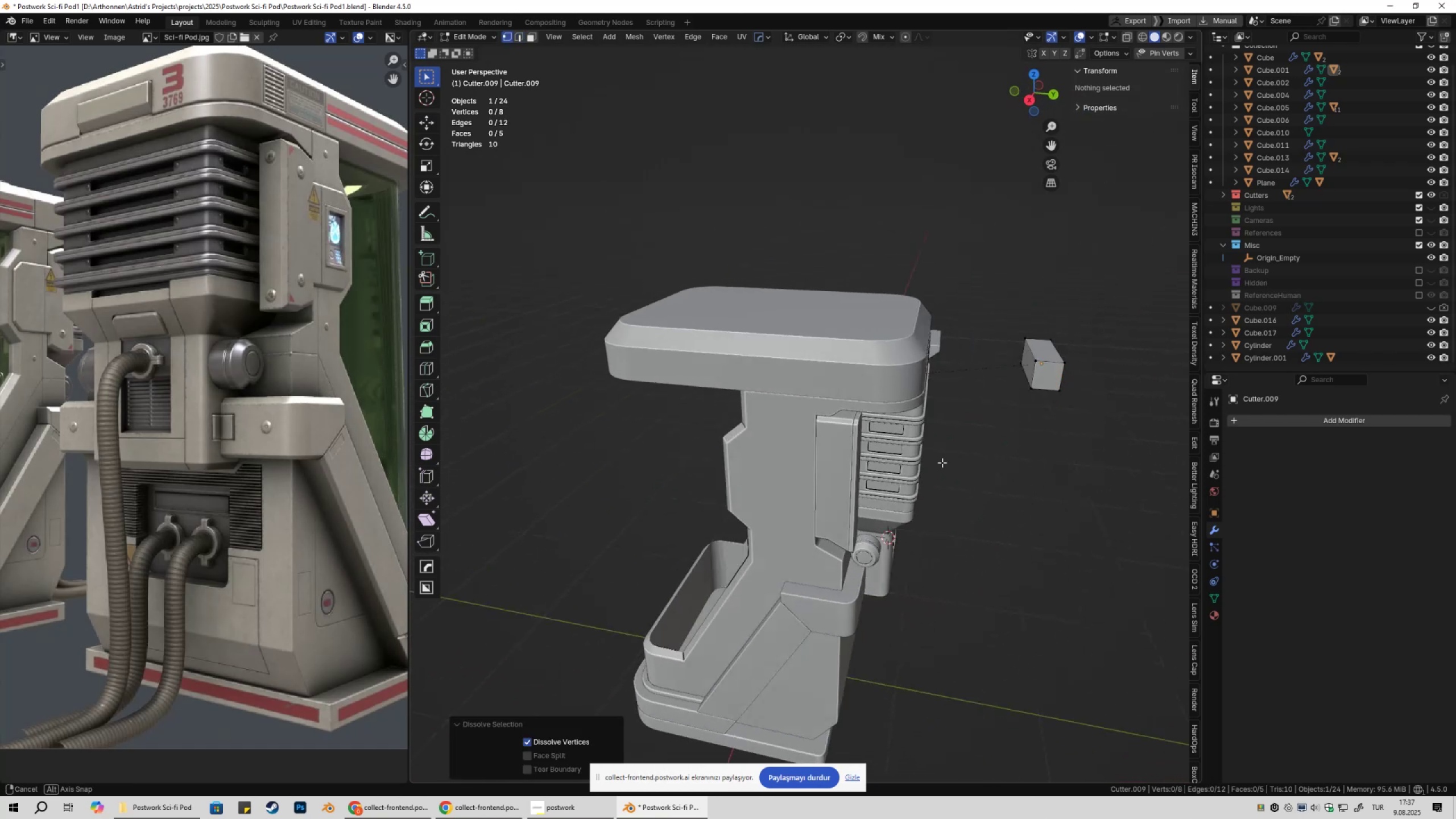 
hold_key(key=ShiftLeft, duration=0.37)
 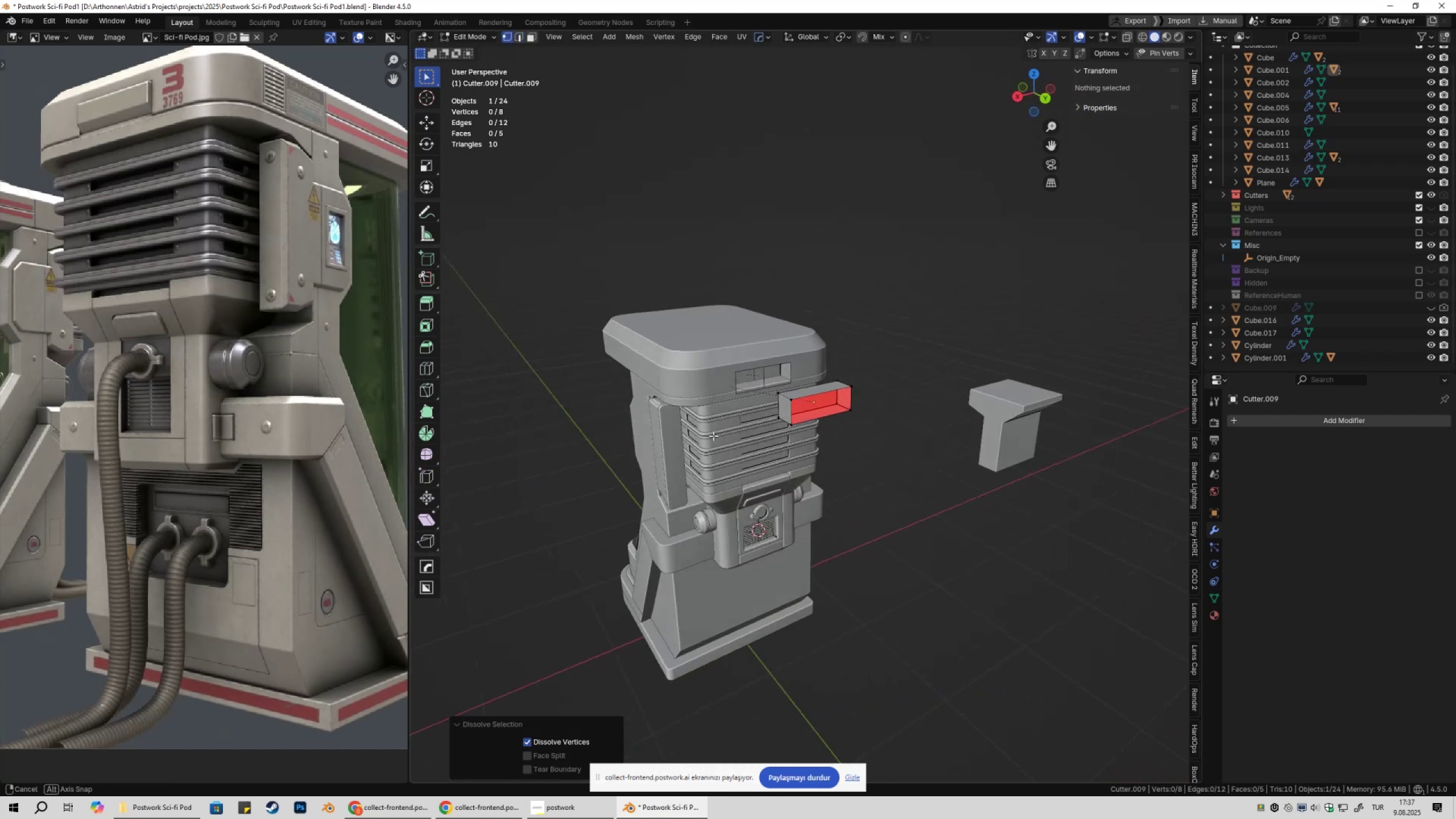 
key(2)
 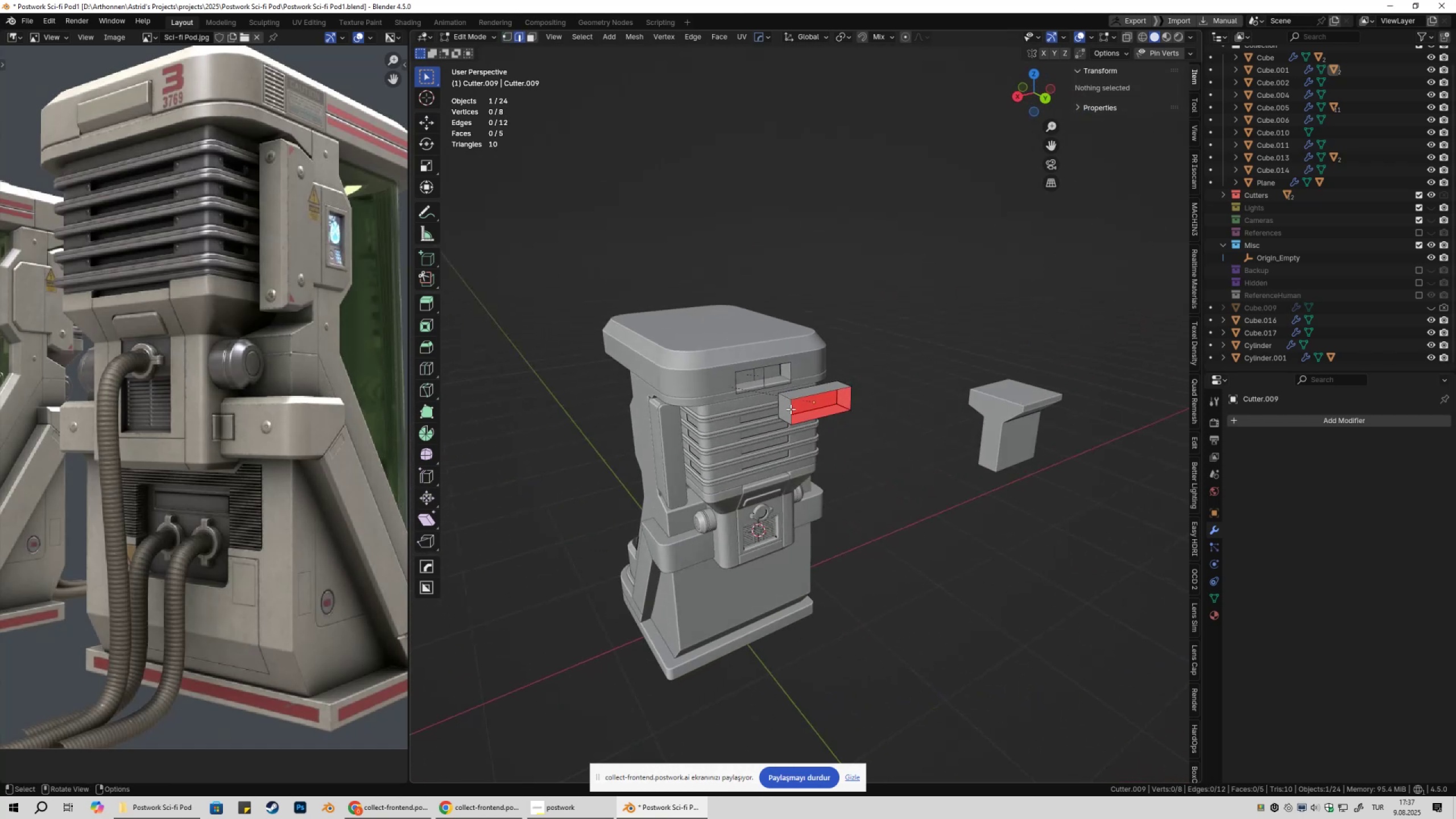 
left_click([791, 409])
 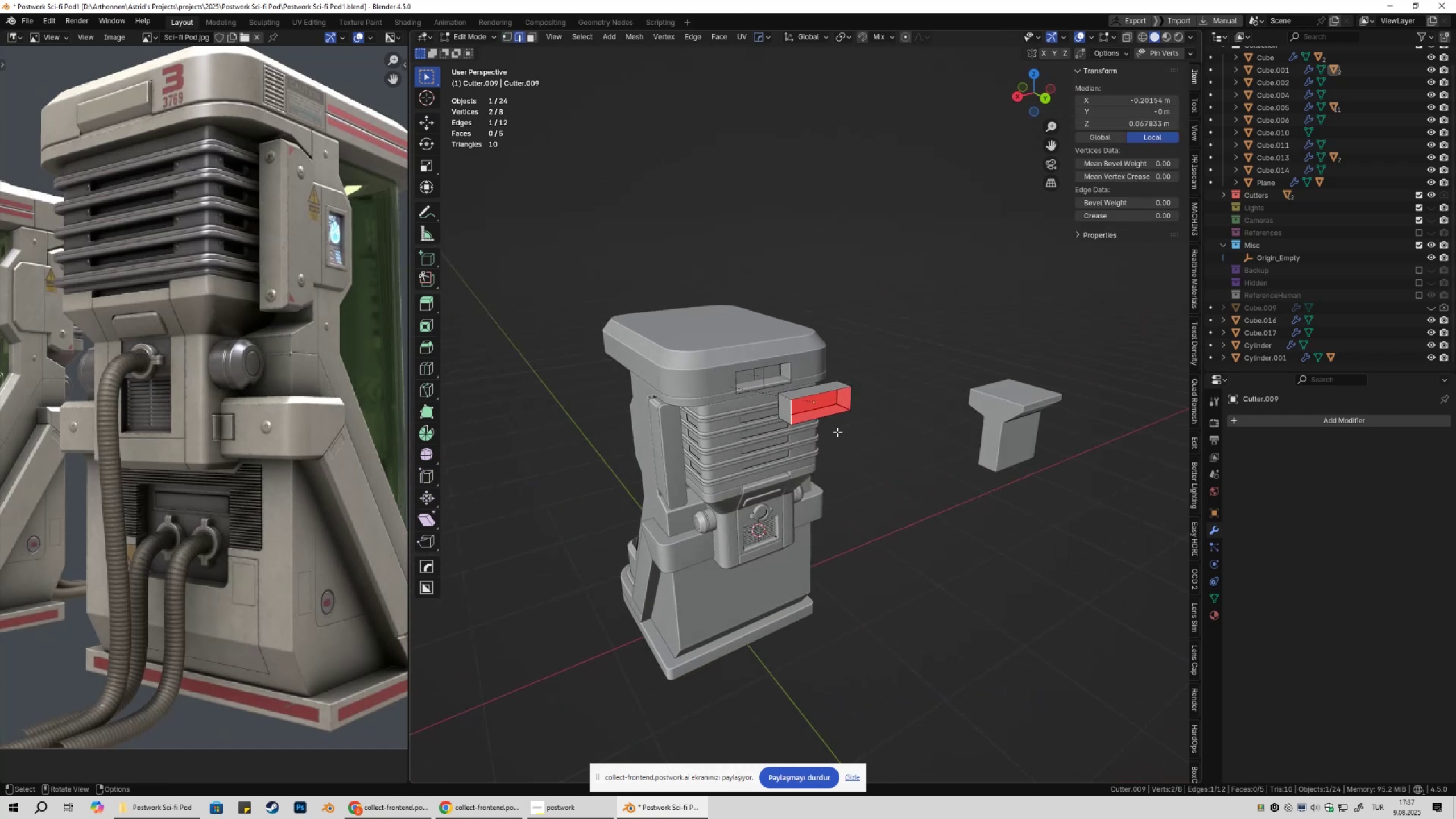 
key(F)
 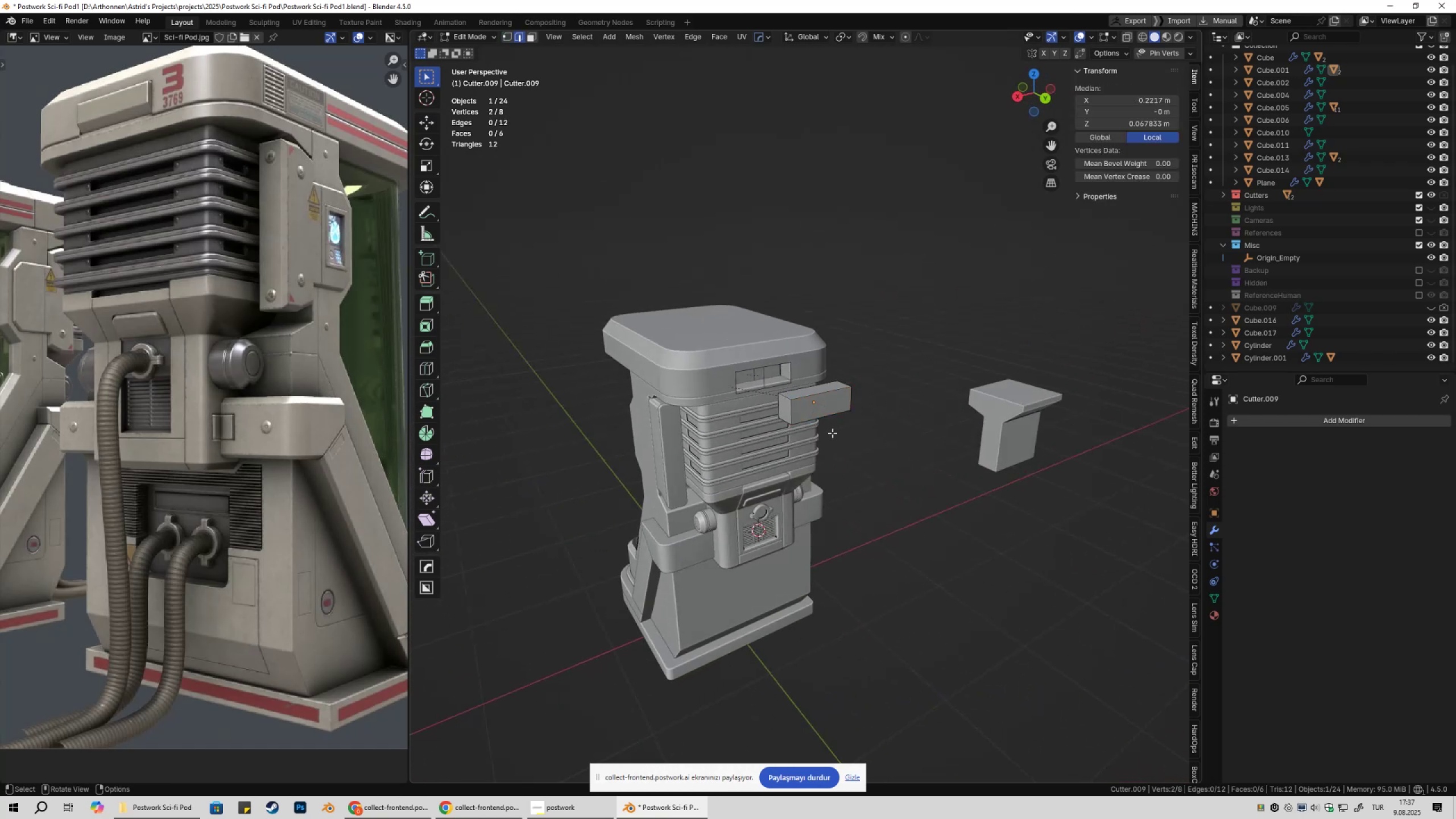 
key(Tab)
 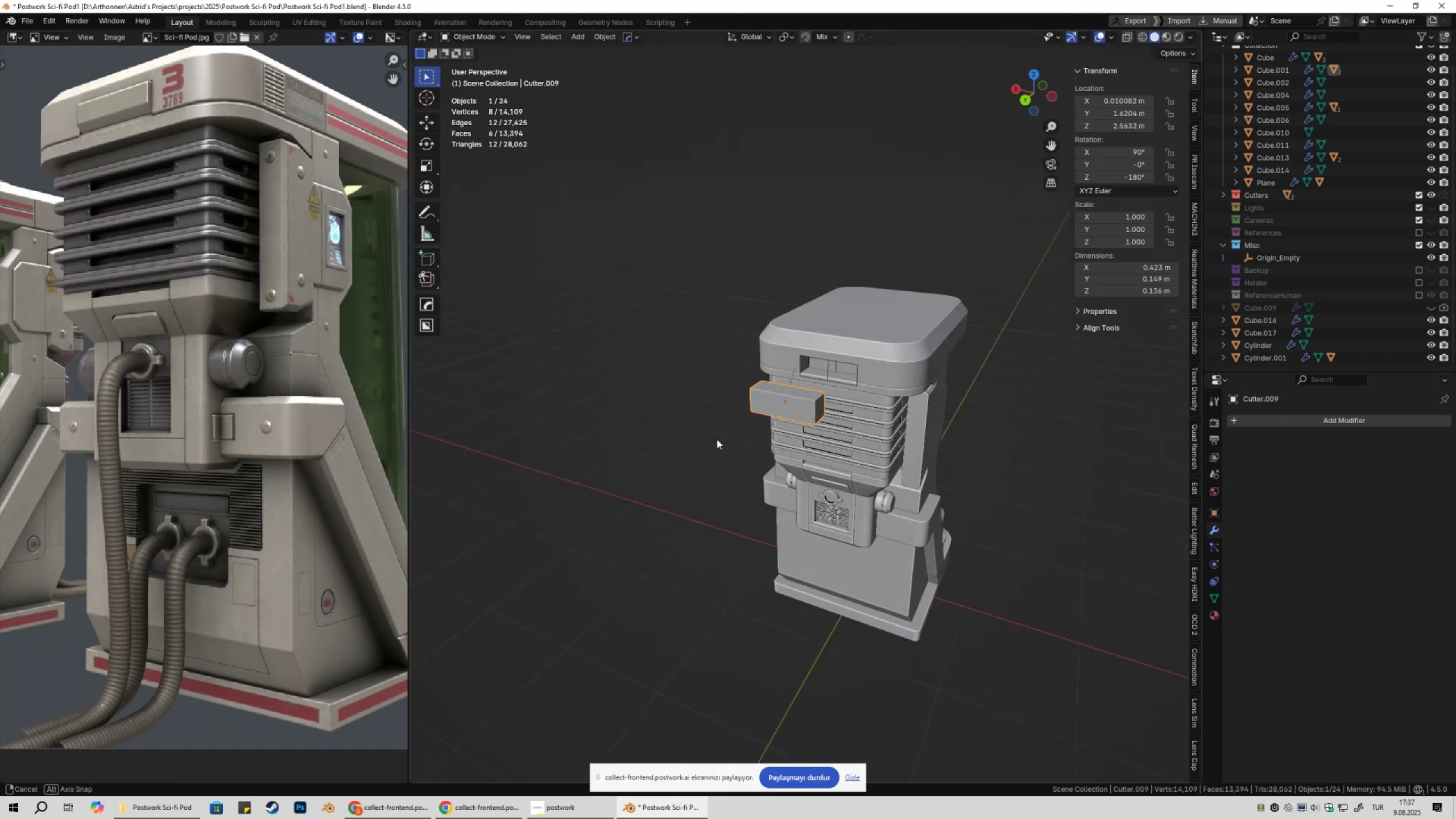 
scroll: coordinate [805, 412], scroll_direction: up, amount: 4.0
 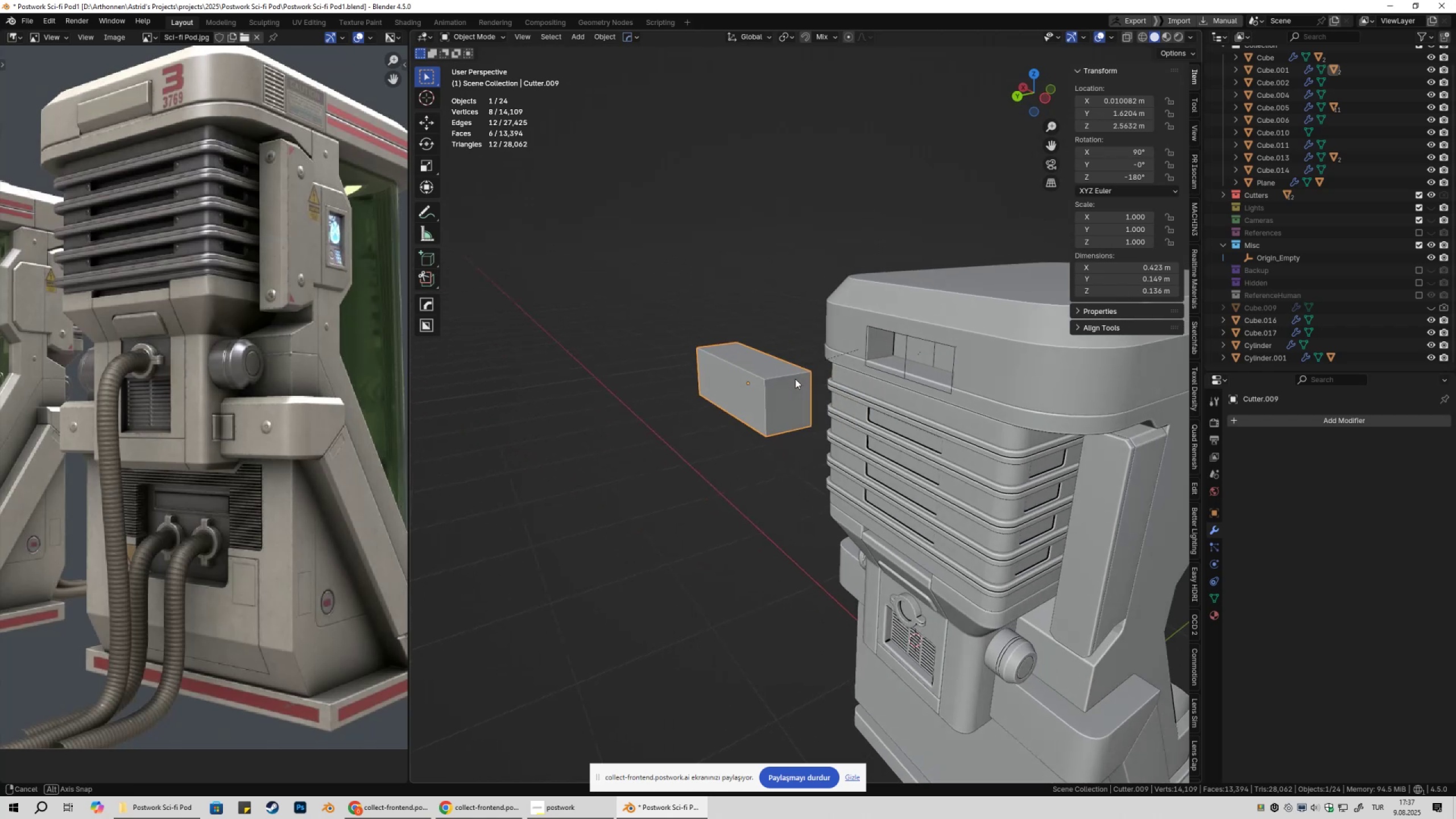 
hold_key(key=ShiftLeft, duration=0.54)
 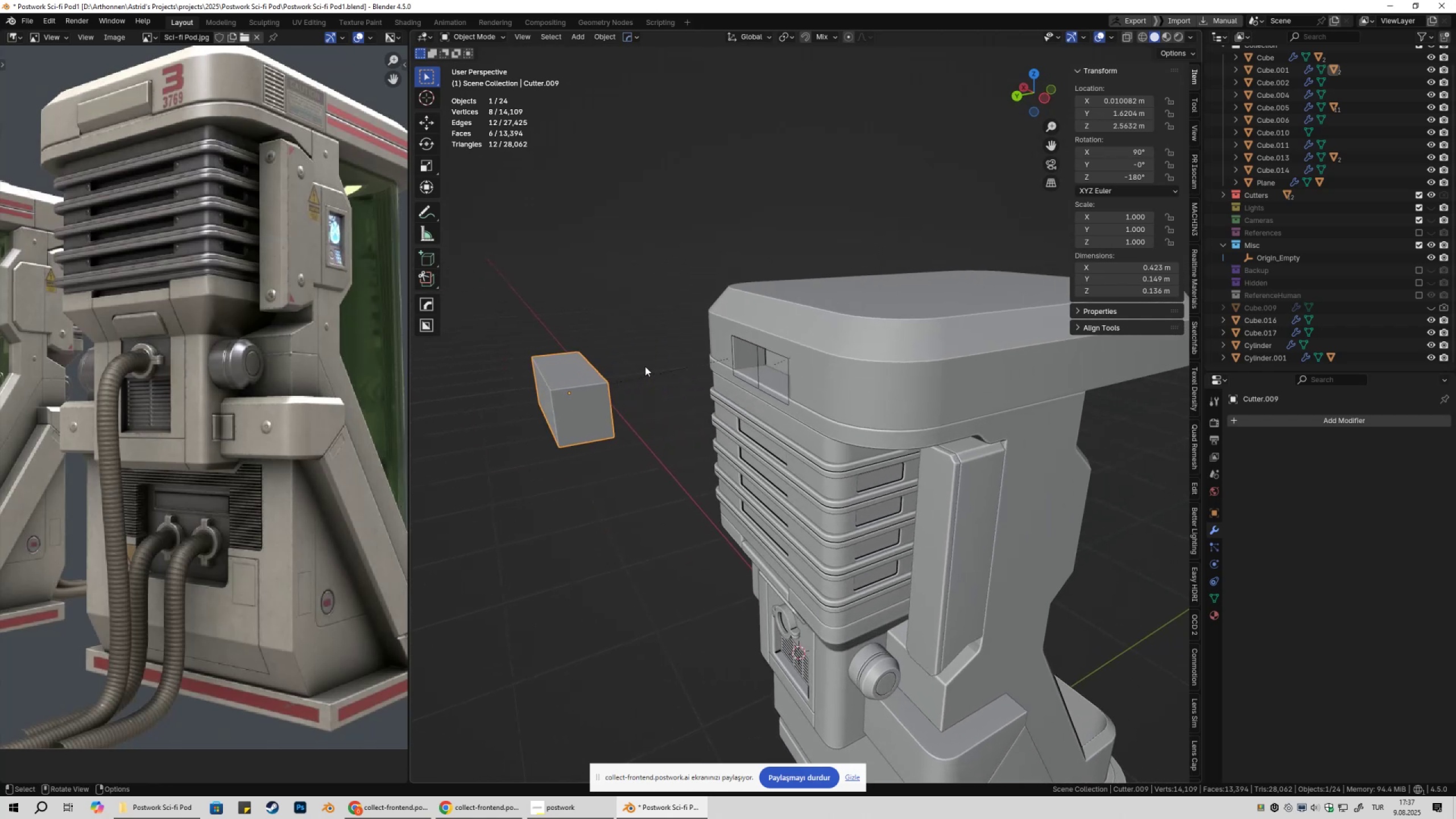 
scroll: coordinate [645, 366], scroll_direction: up, amount: 1.0
 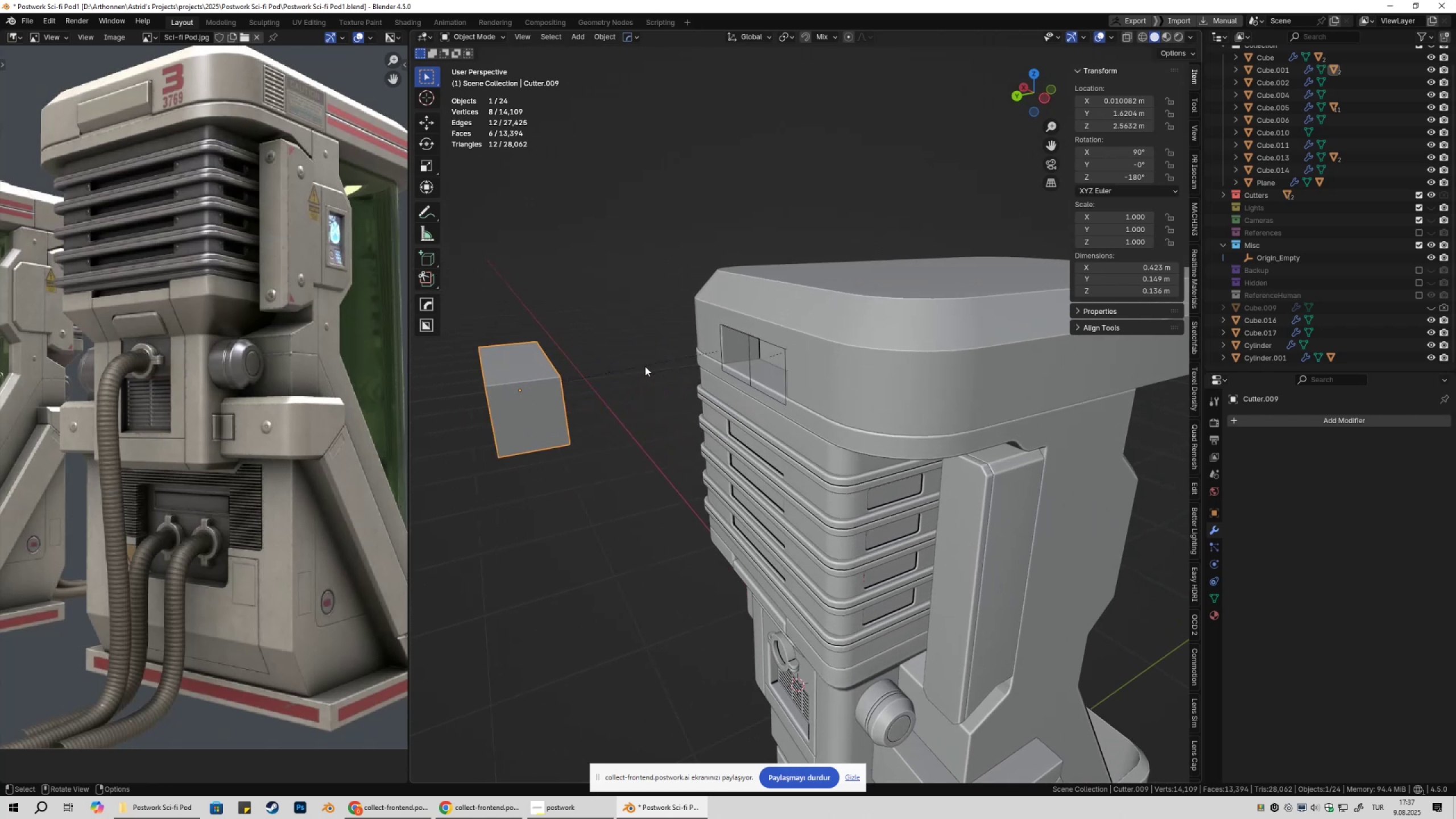 
type(gy)
 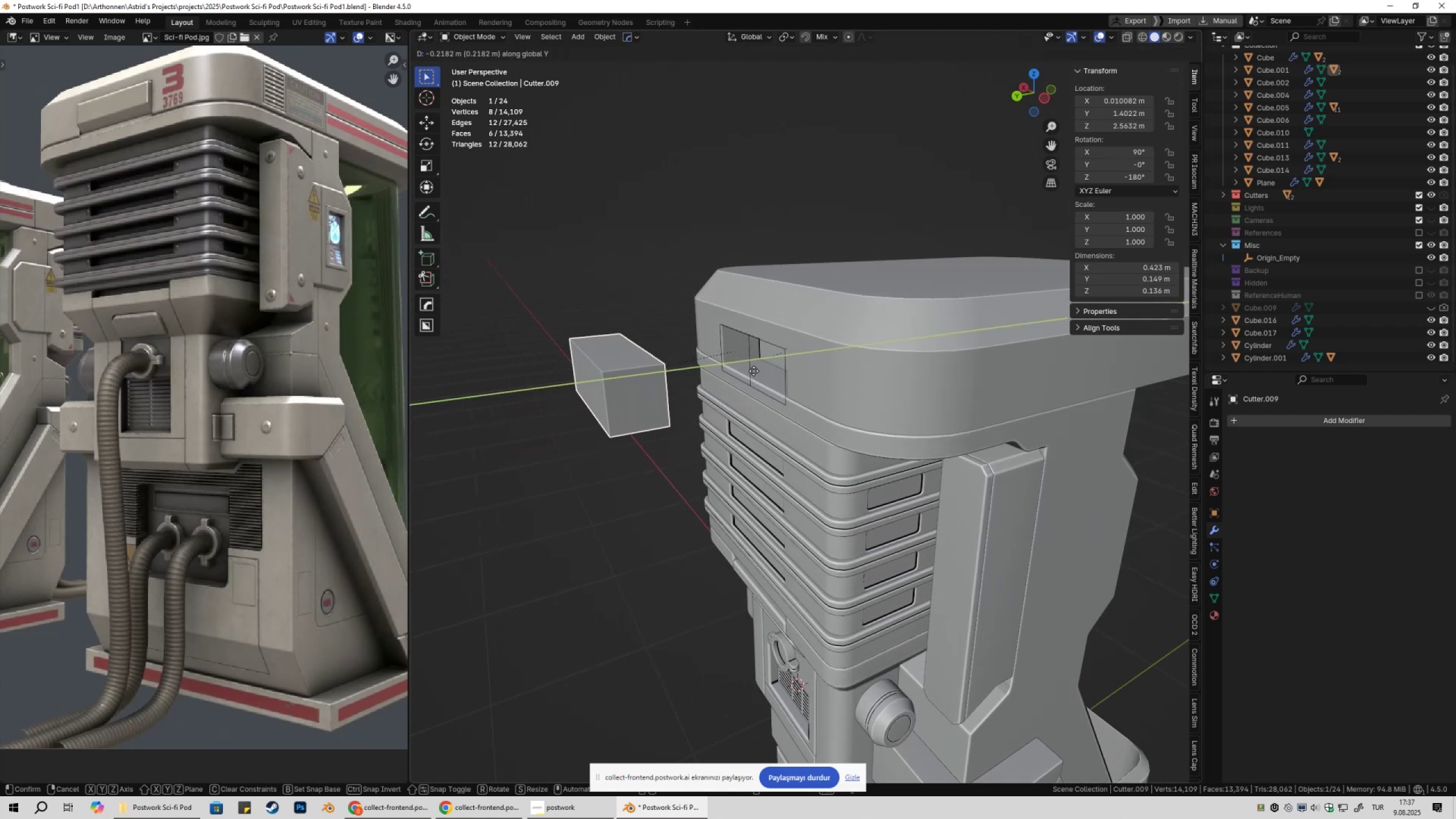 
hold_key(key=ControlLeft, duration=1.29)
left_click([770, 358])
 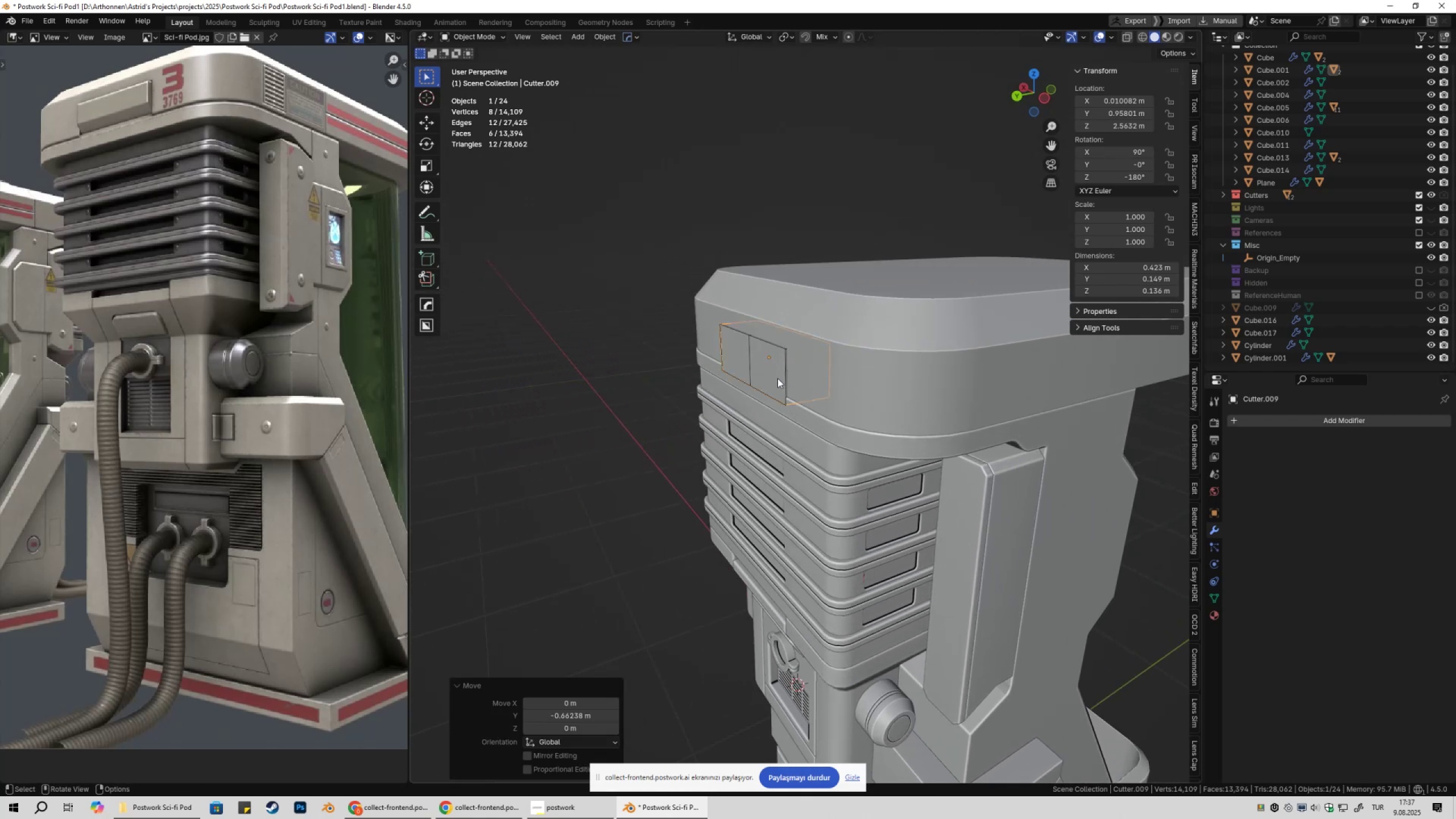 
key(Shift+ShiftLeft)
 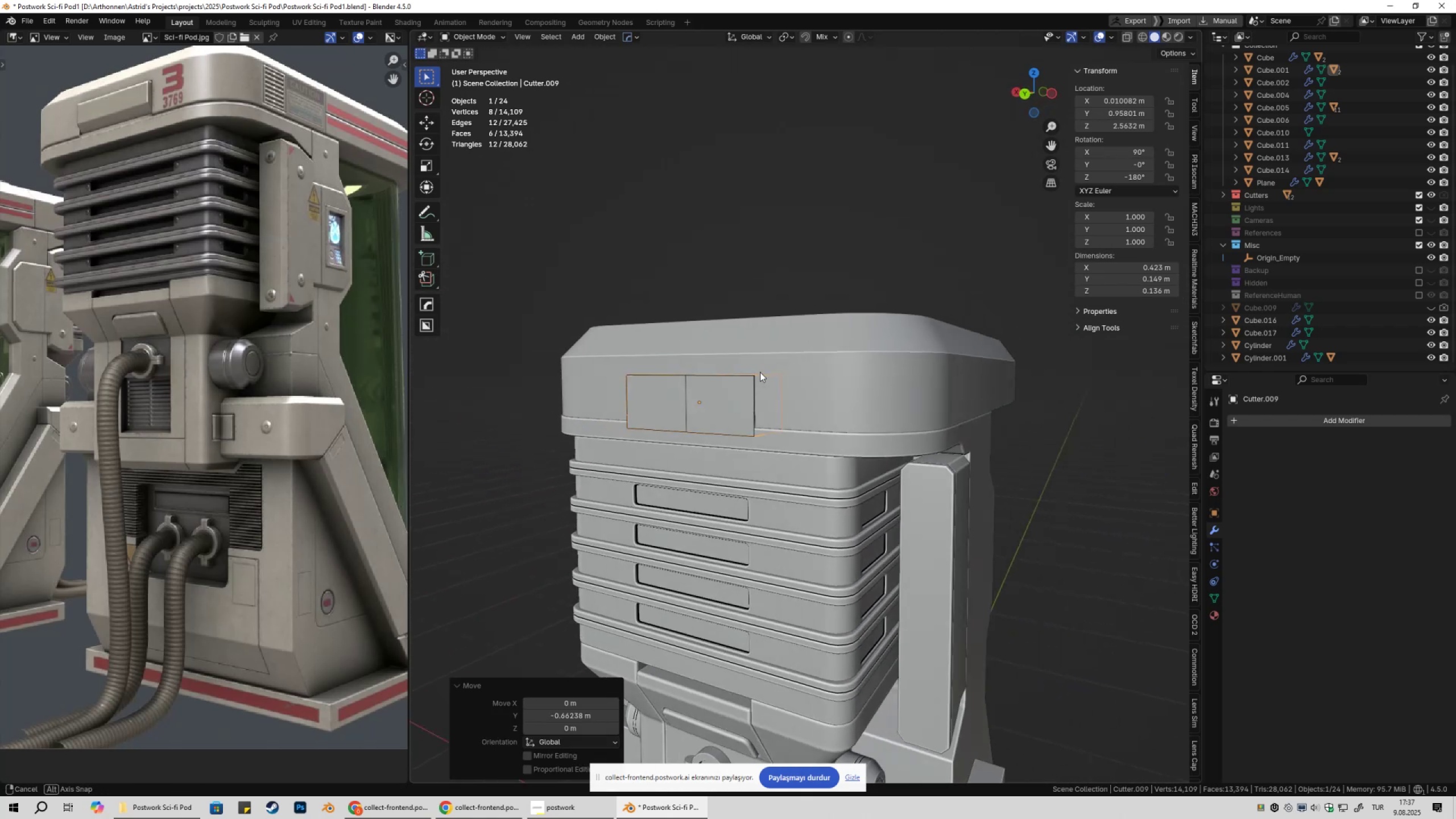 
key(Shift+ShiftLeft)
 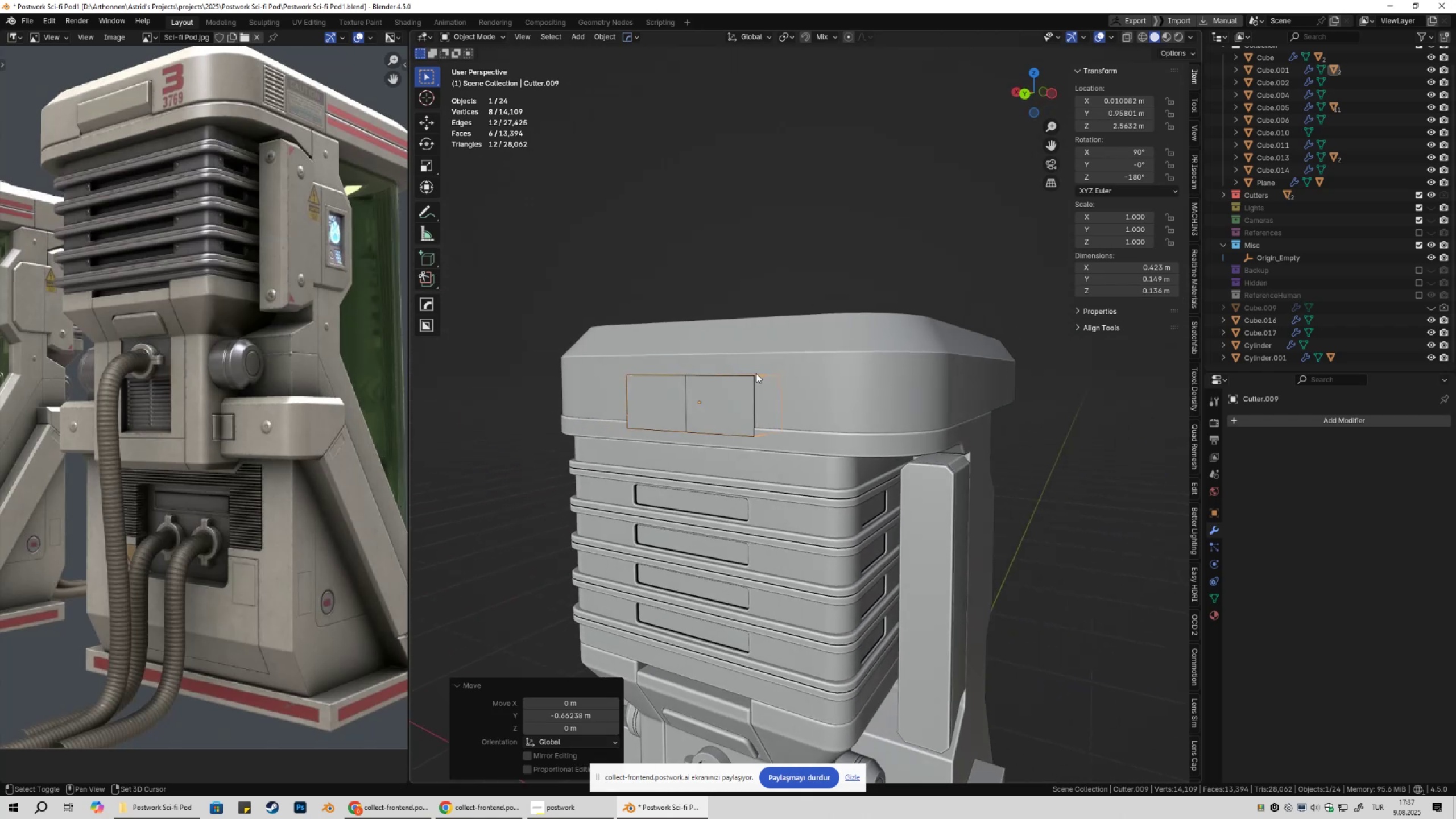 
key(Shift+2)
 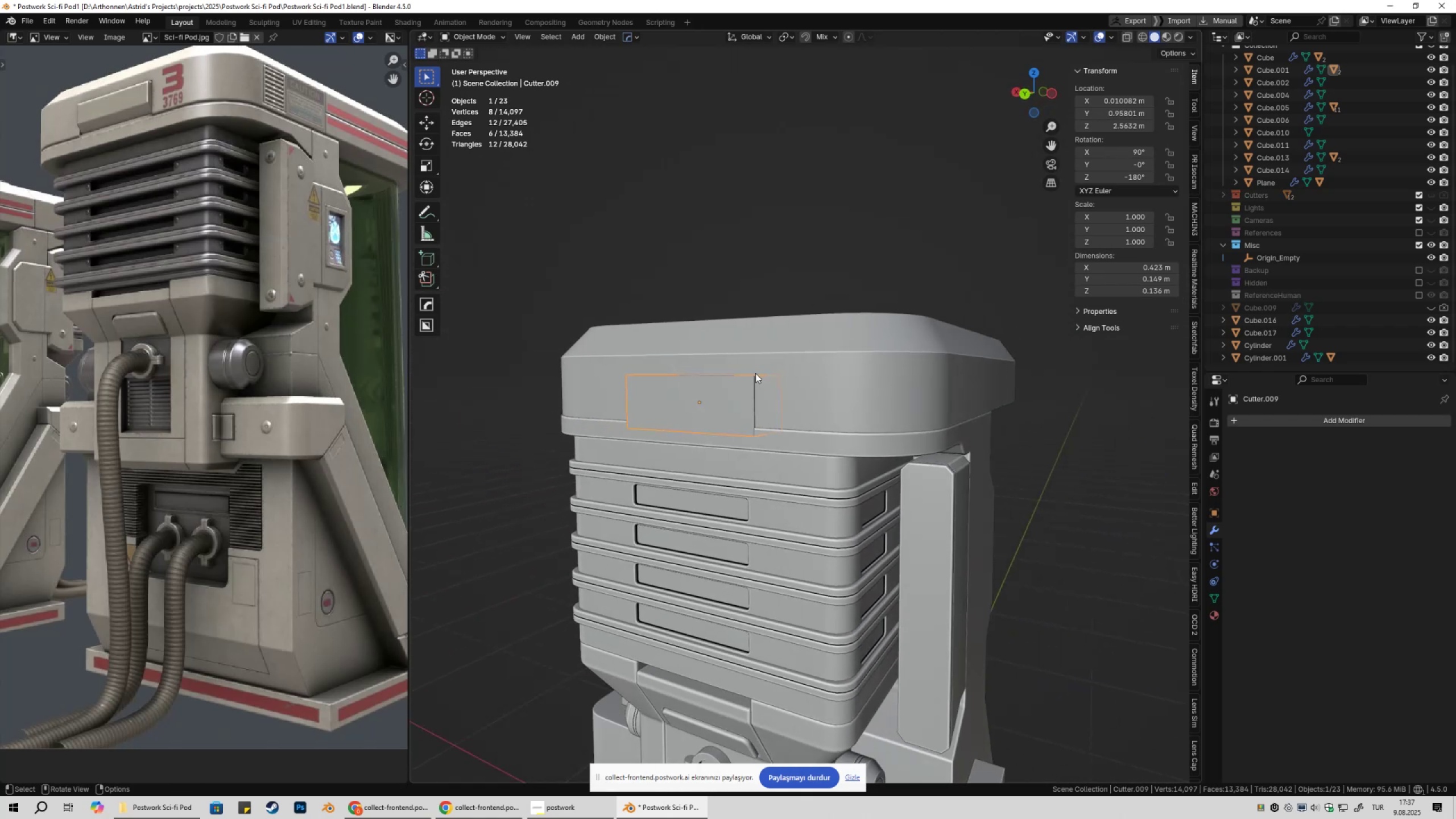 
key(Shift+ShiftLeft)
 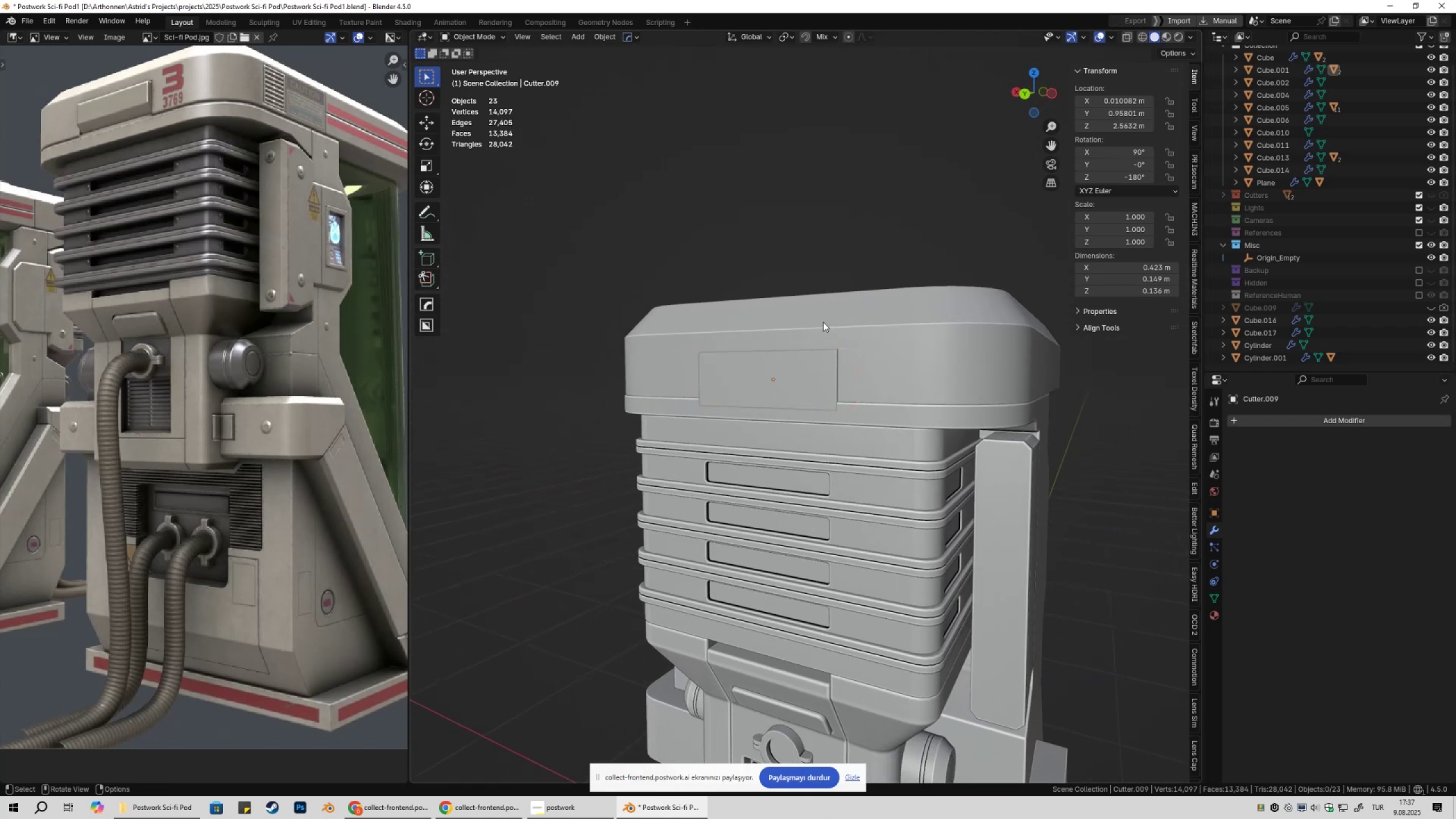 
double_click([786, 376])
 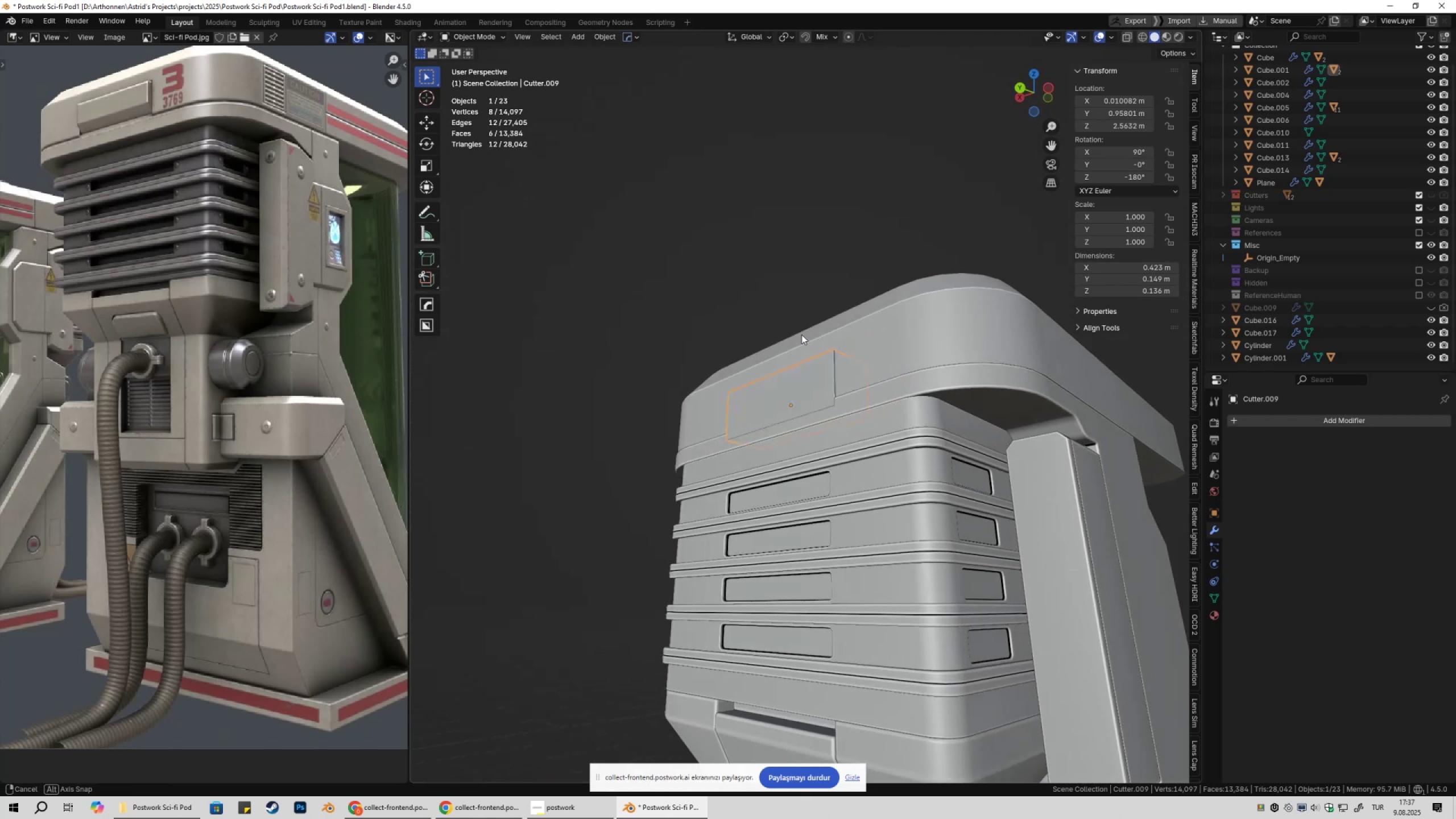 
key(Tab)
 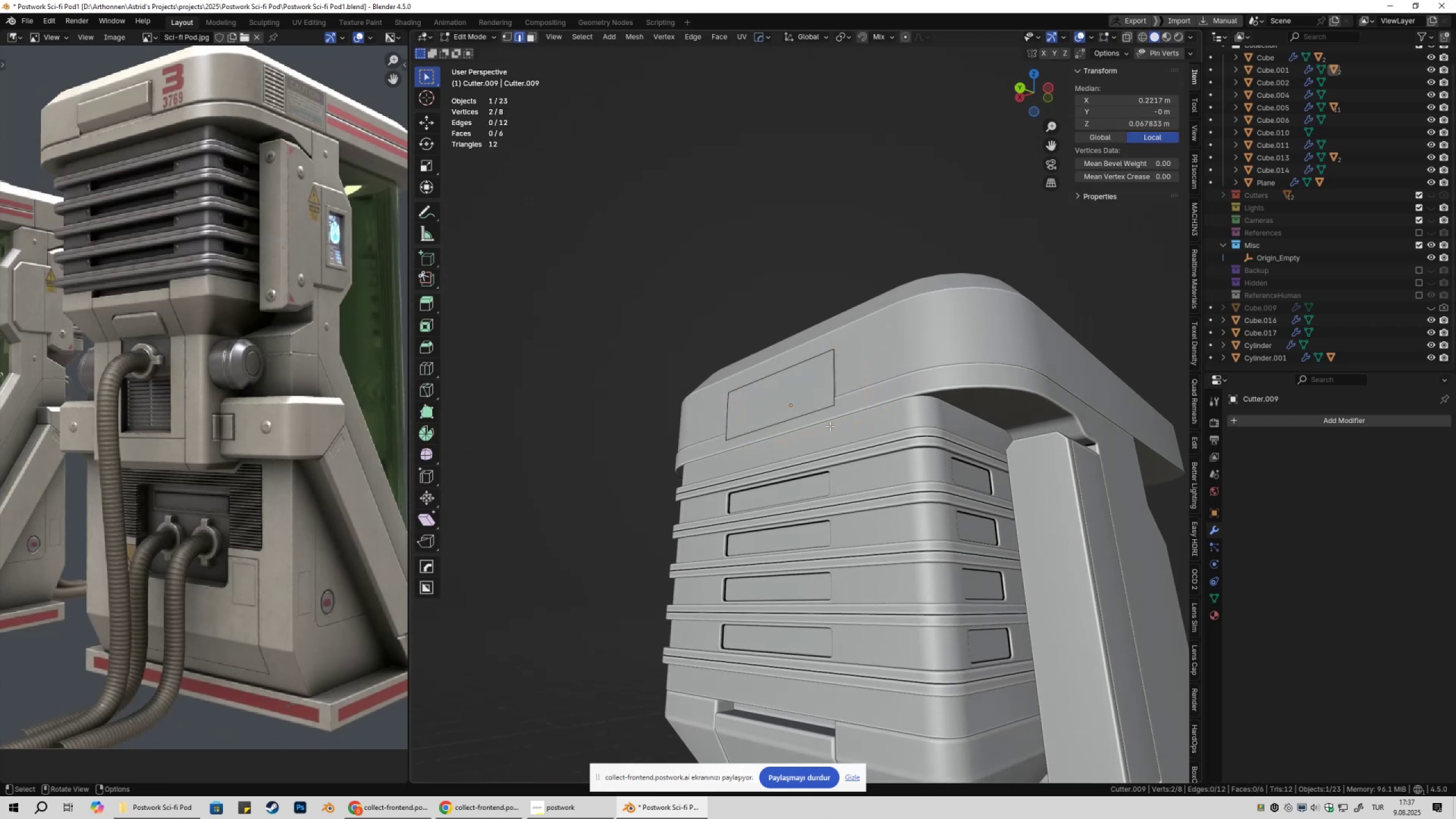 
scroll: coordinate [828, 425], scroll_direction: up, amount: 1.0
 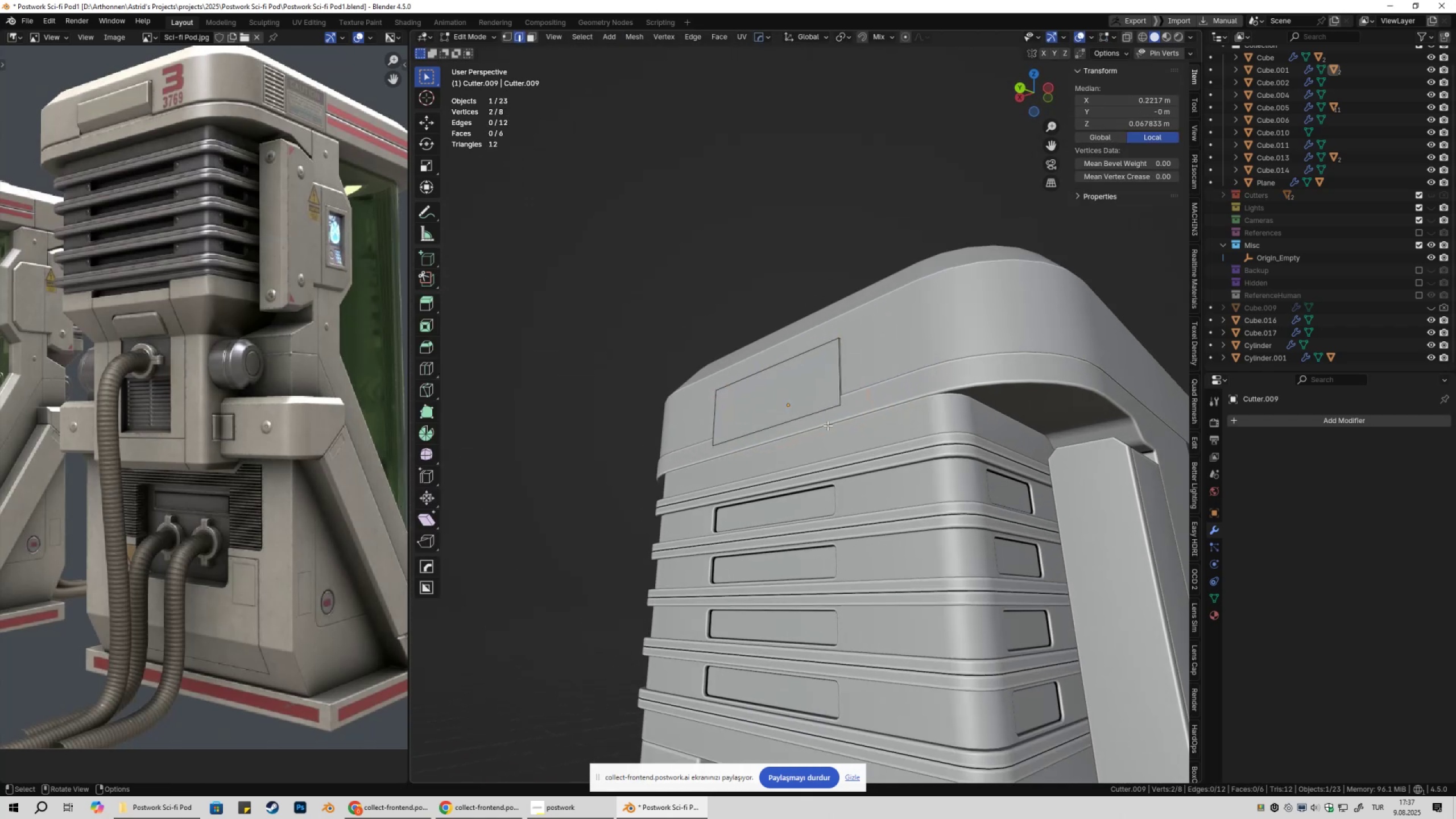 
key(3)
 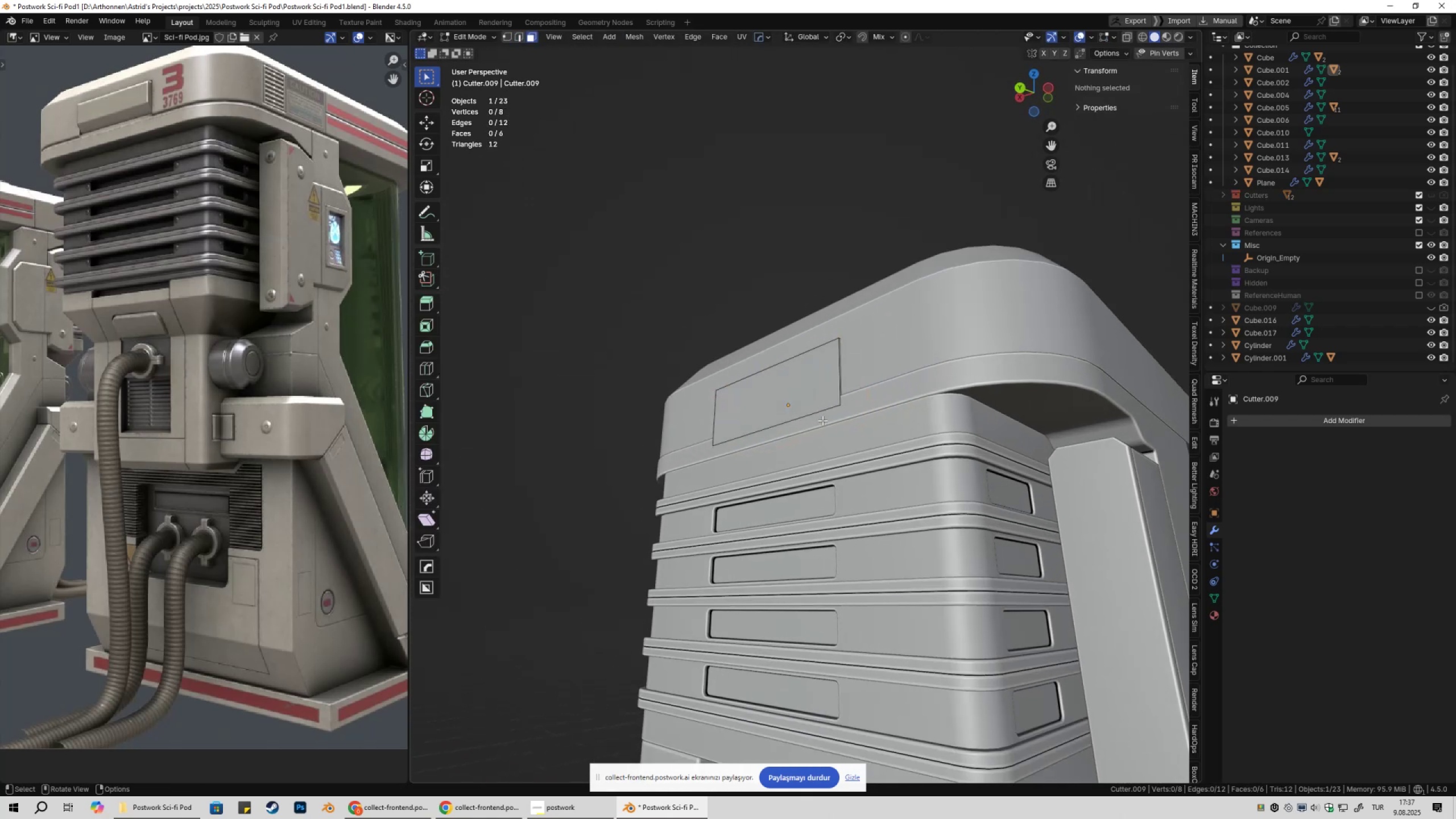 
left_click([822, 420])
 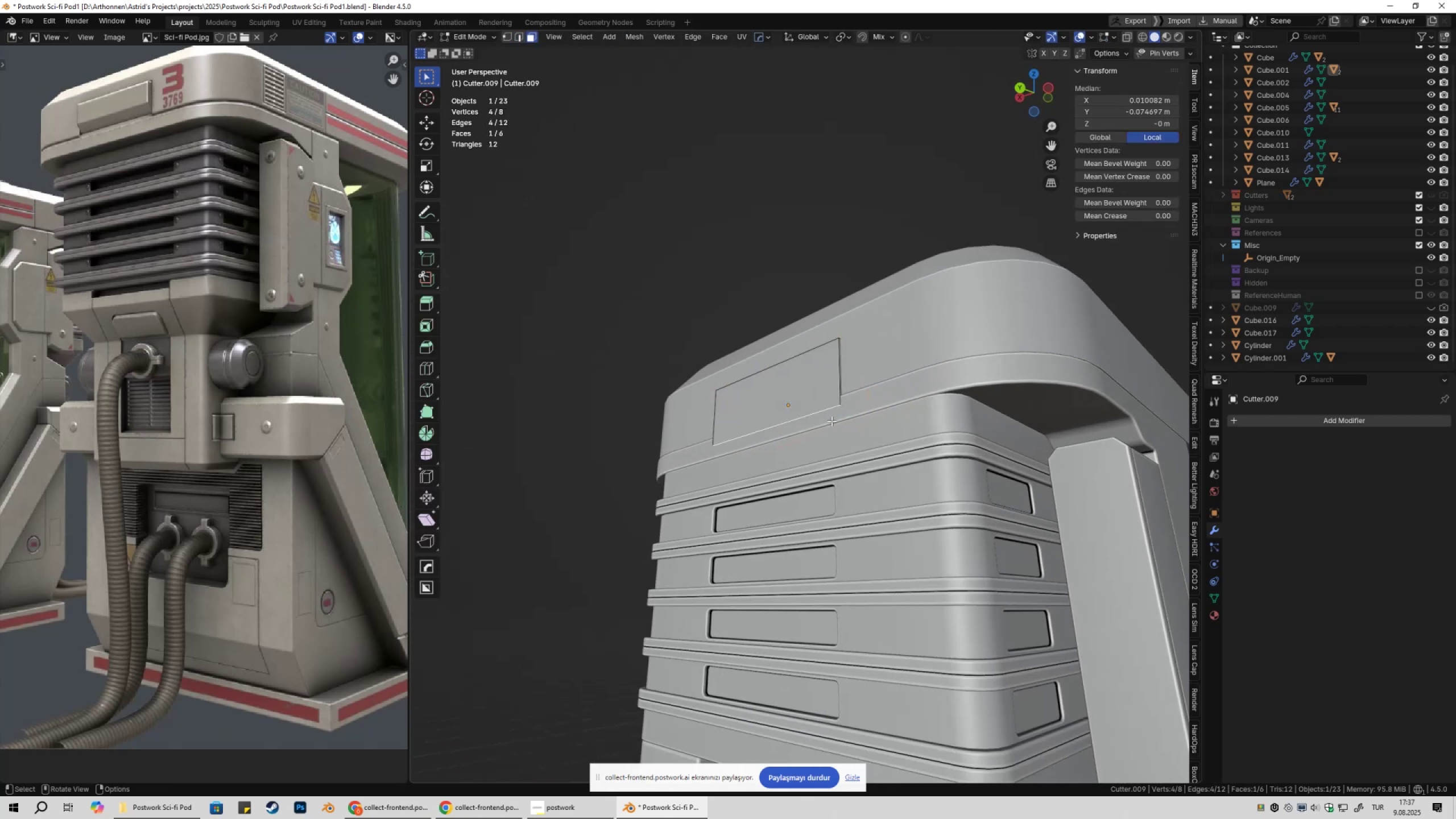 
type(gz)
 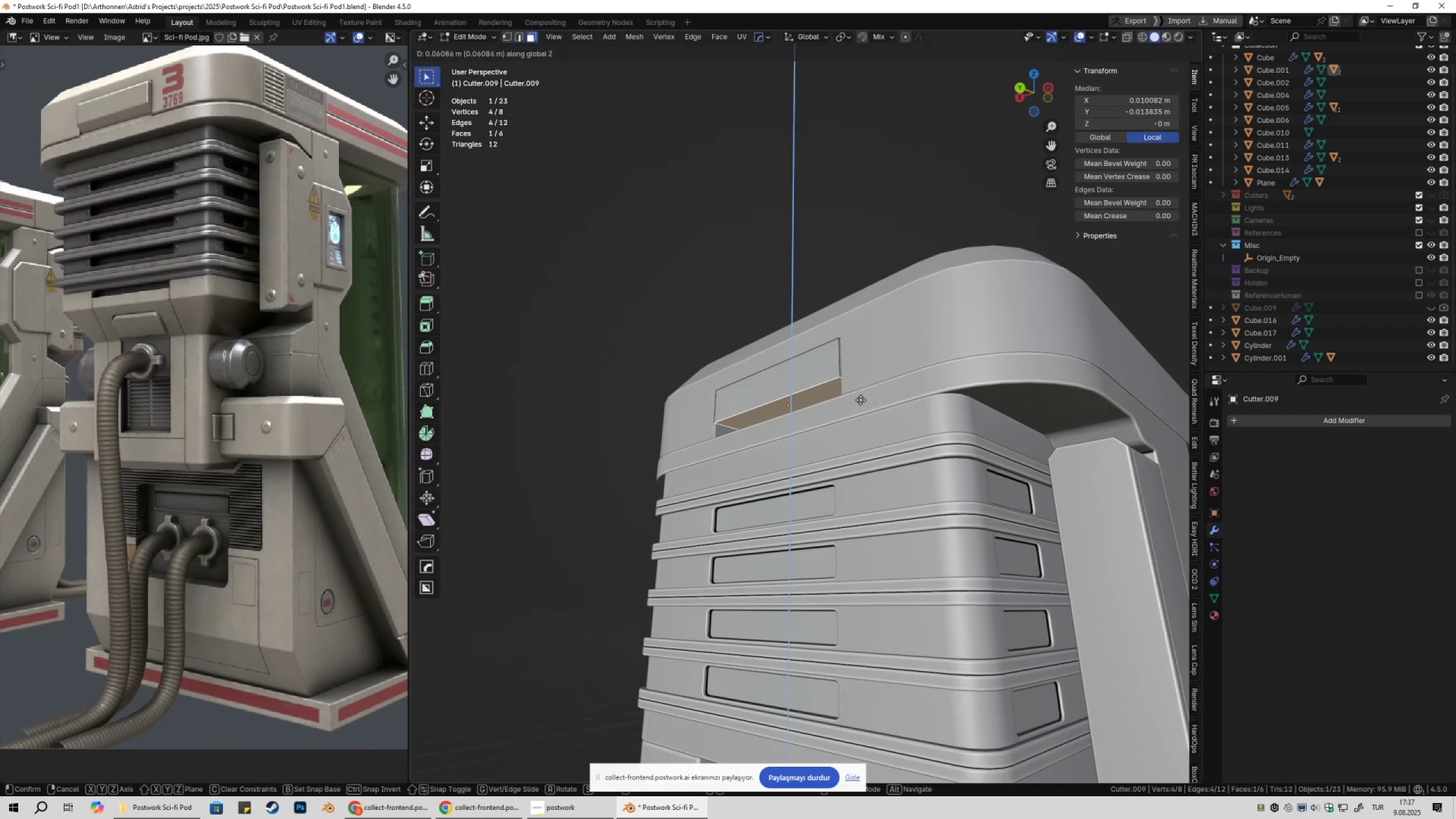 
left_click([861, 400])
 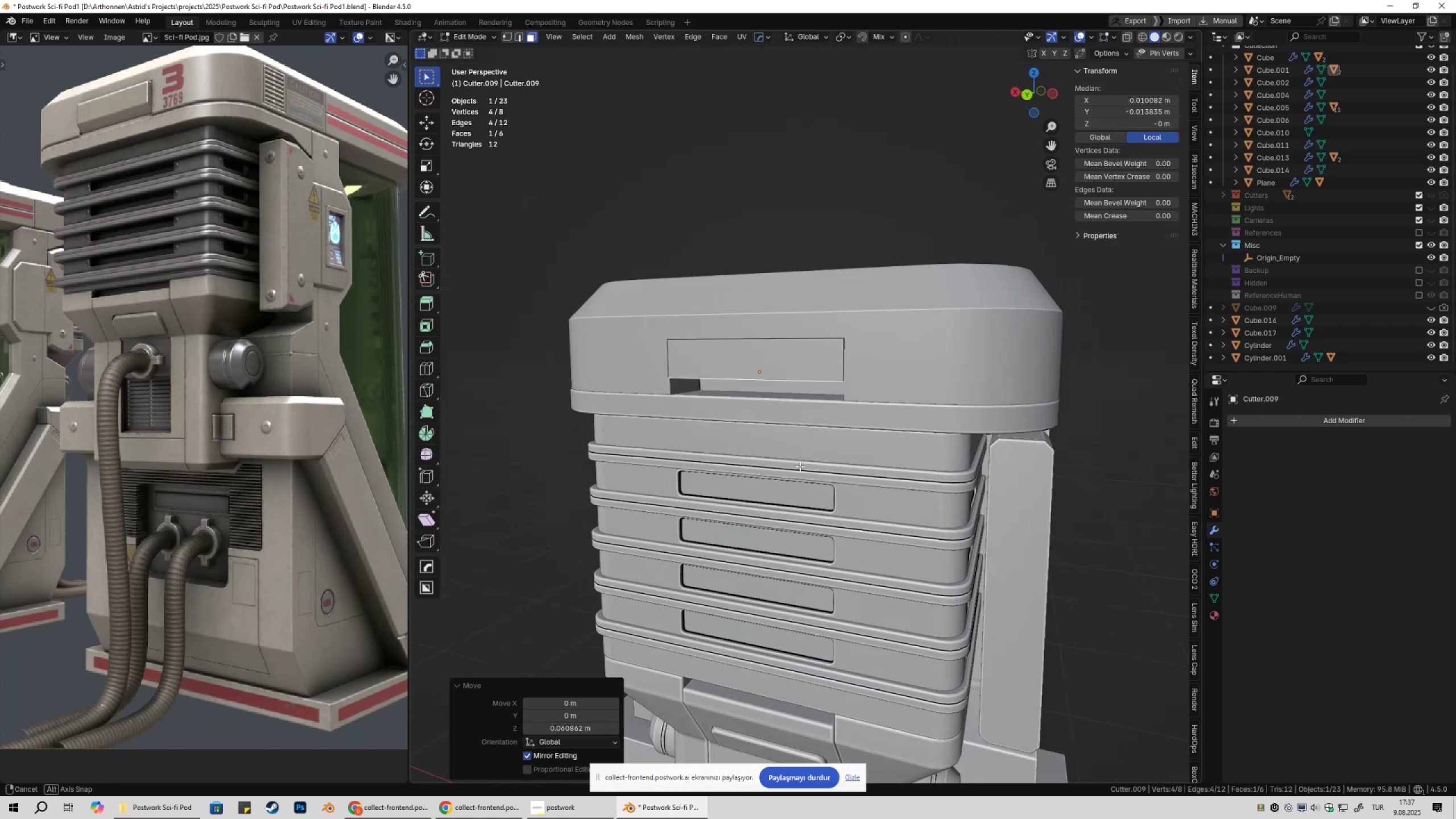 
hold_key(key=ShiftLeft, duration=0.33)
 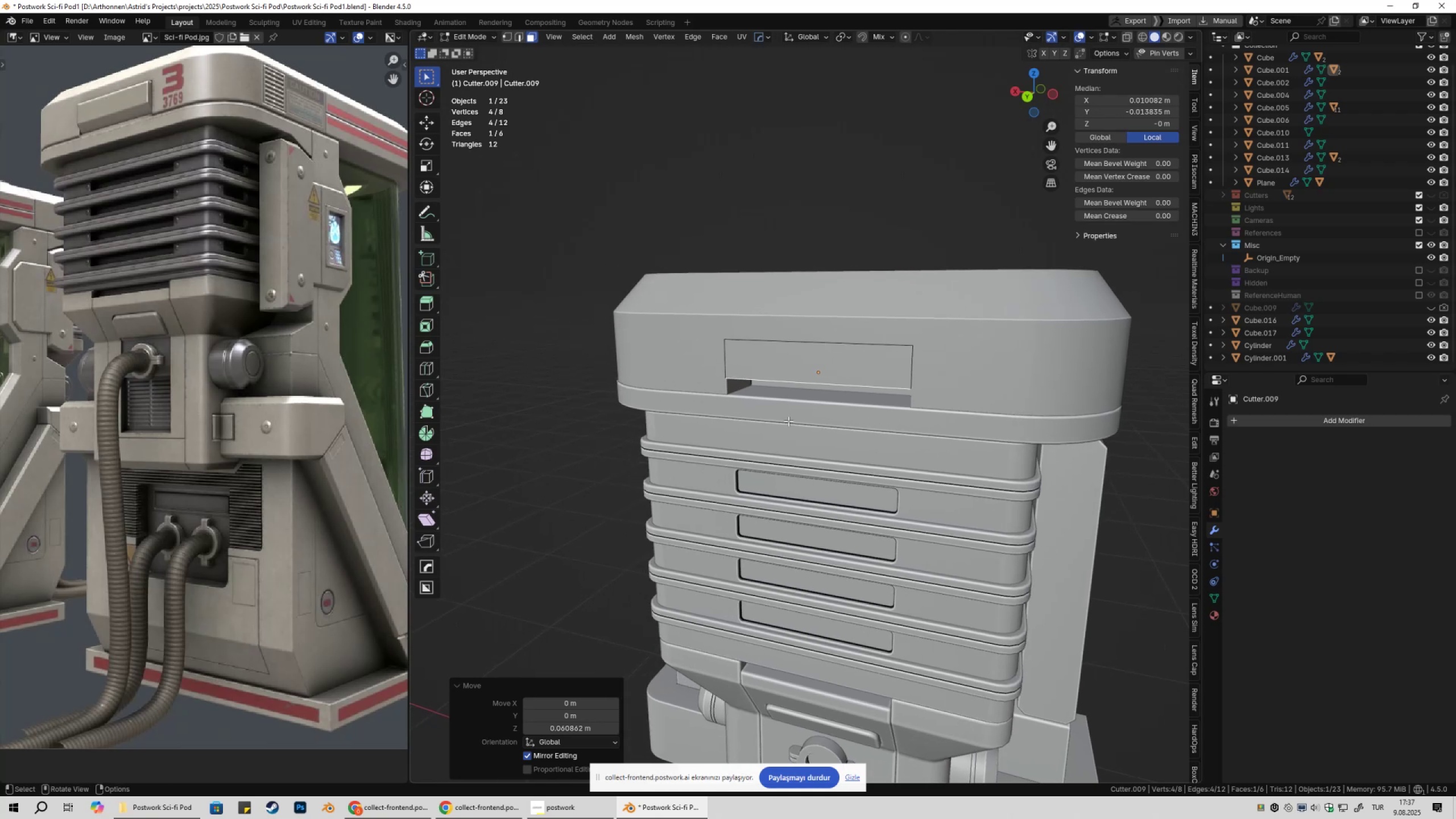 
scroll: coordinate [774, 416], scroll_direction: up, amount: 5.0
 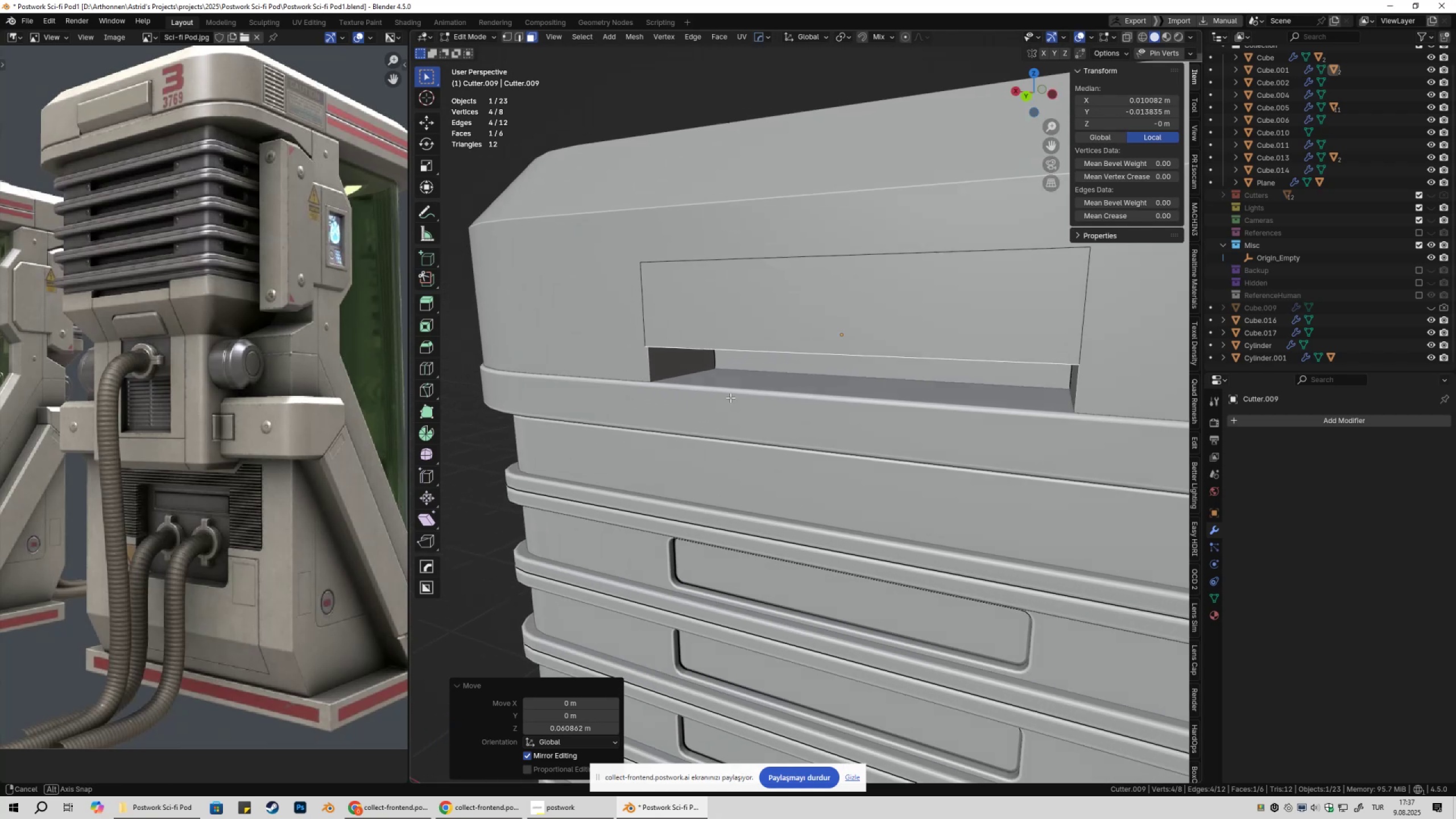 
type(gz)
 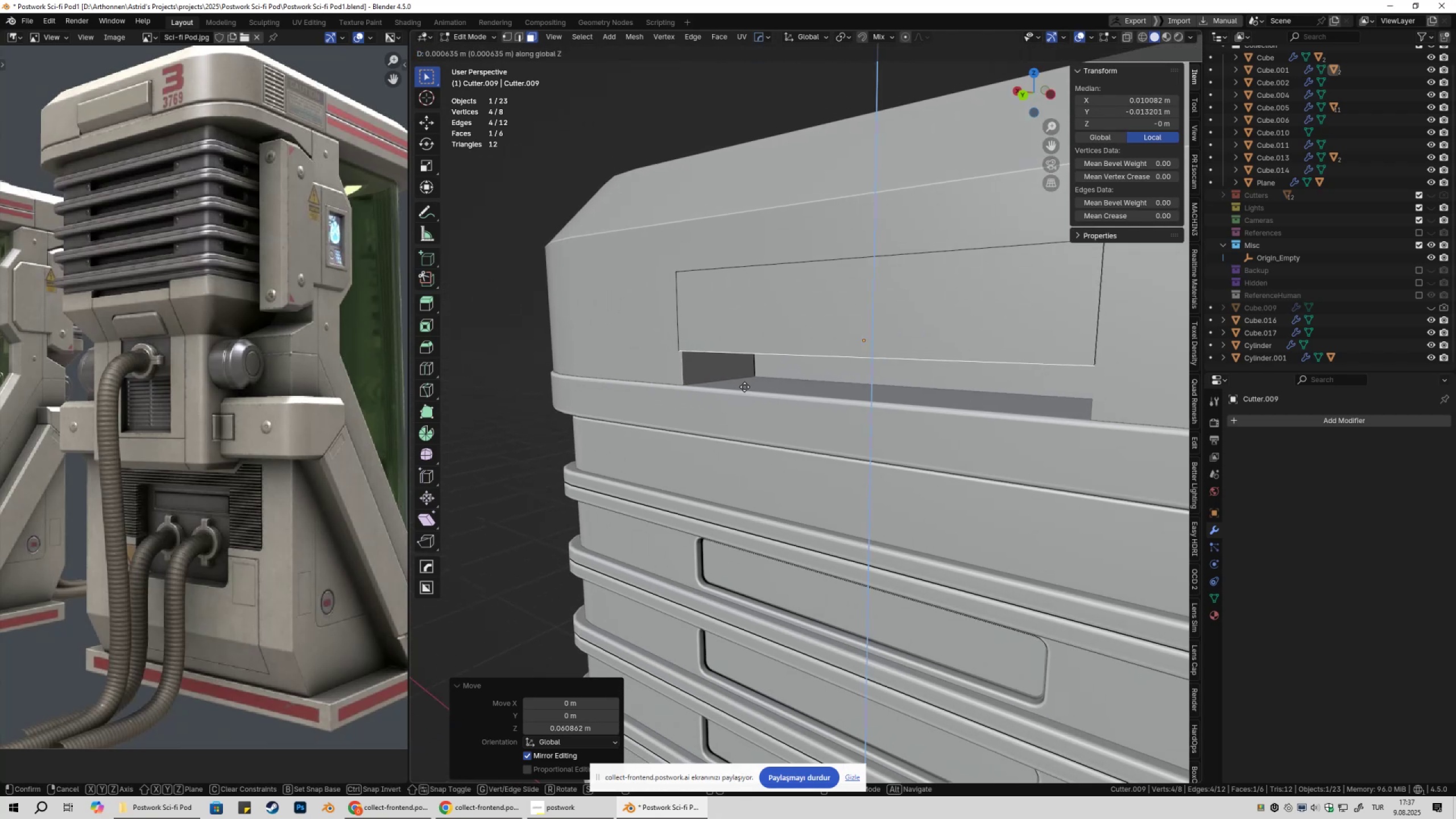 
hold_key(key=ControlLeft, duration=0.43)
left_click([752, 385])
 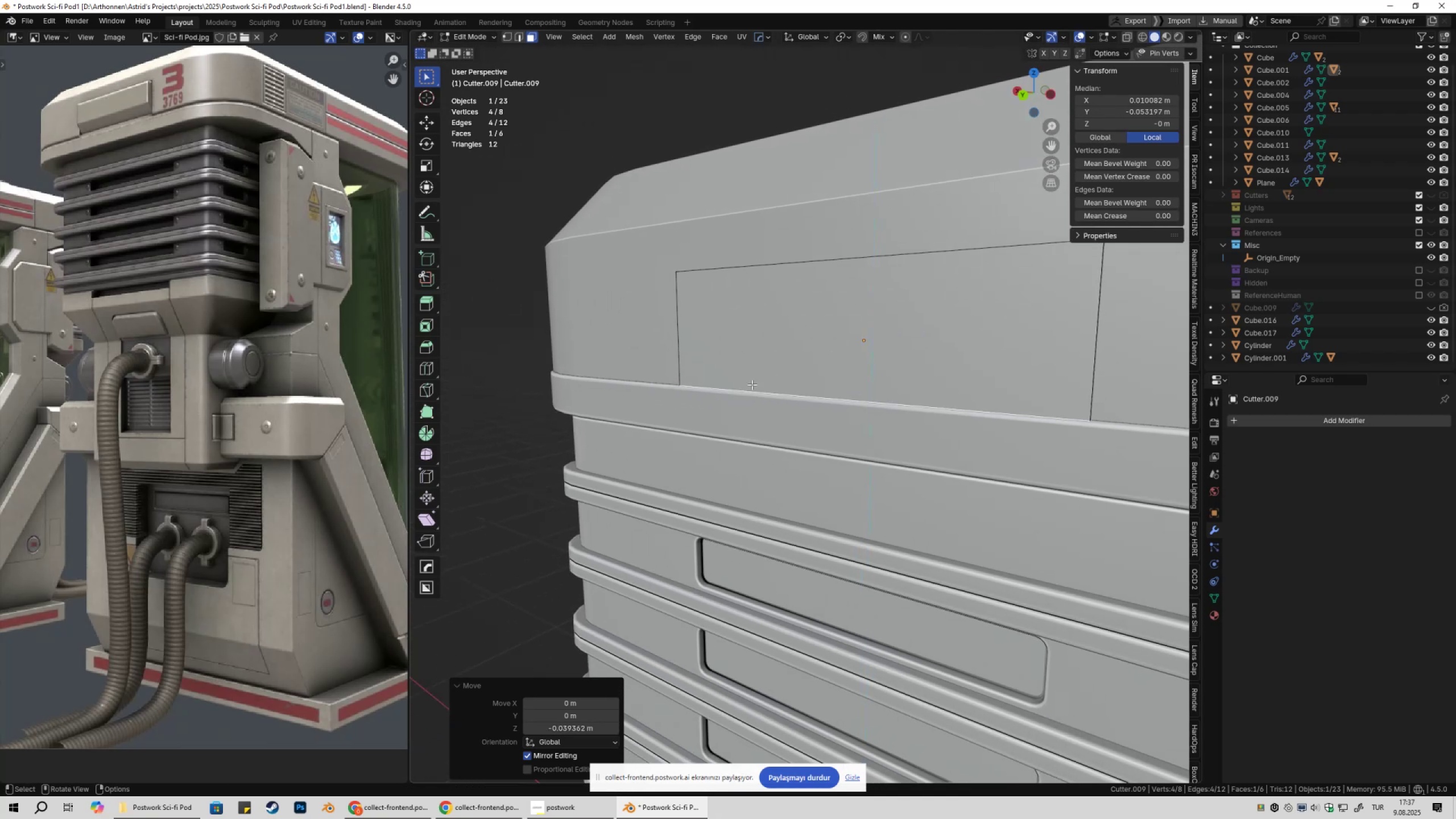 
key(Tab)
 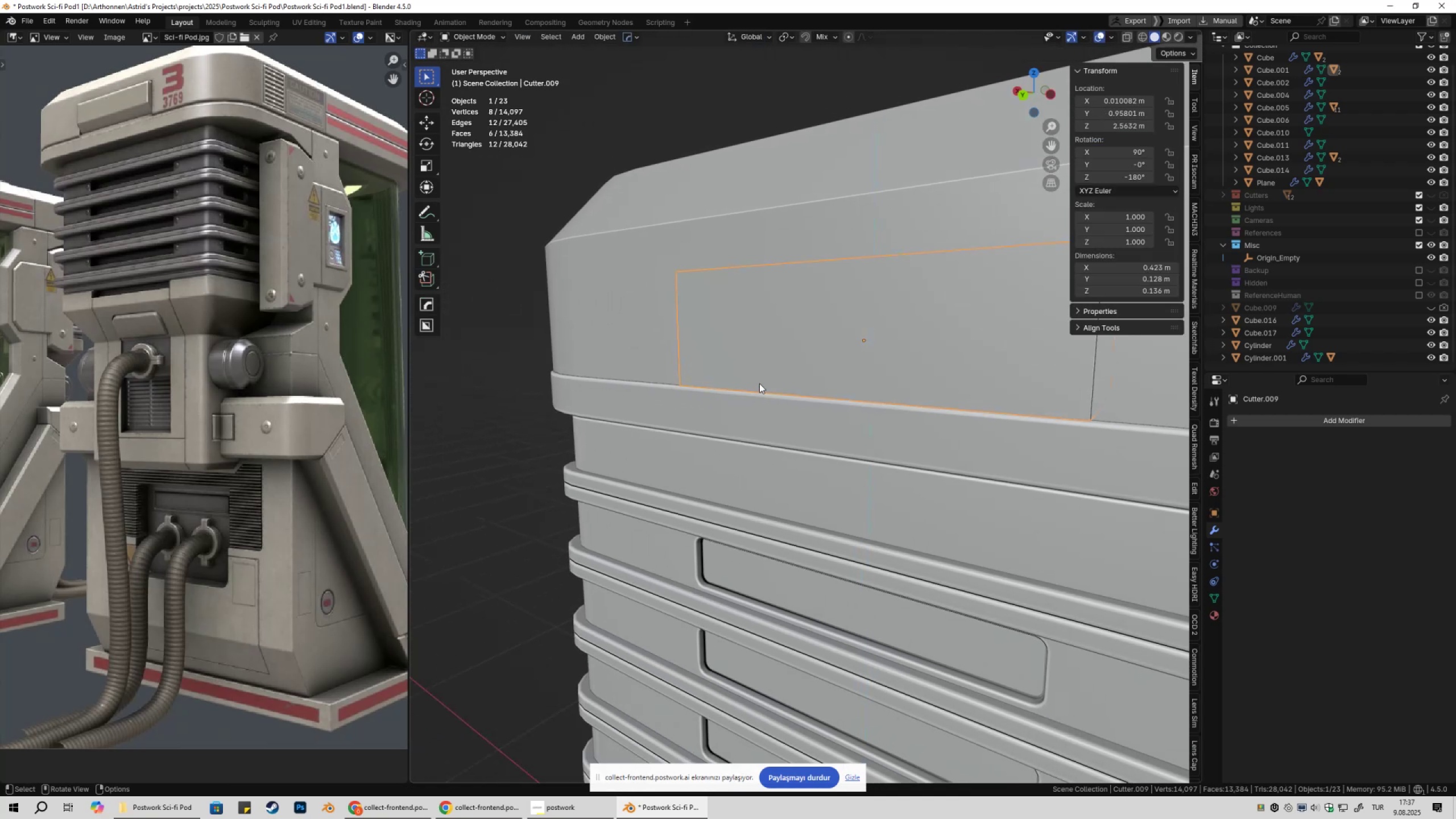 
scroll: coordinate [765, 391], scroll_direction: down, amount: 3.0
 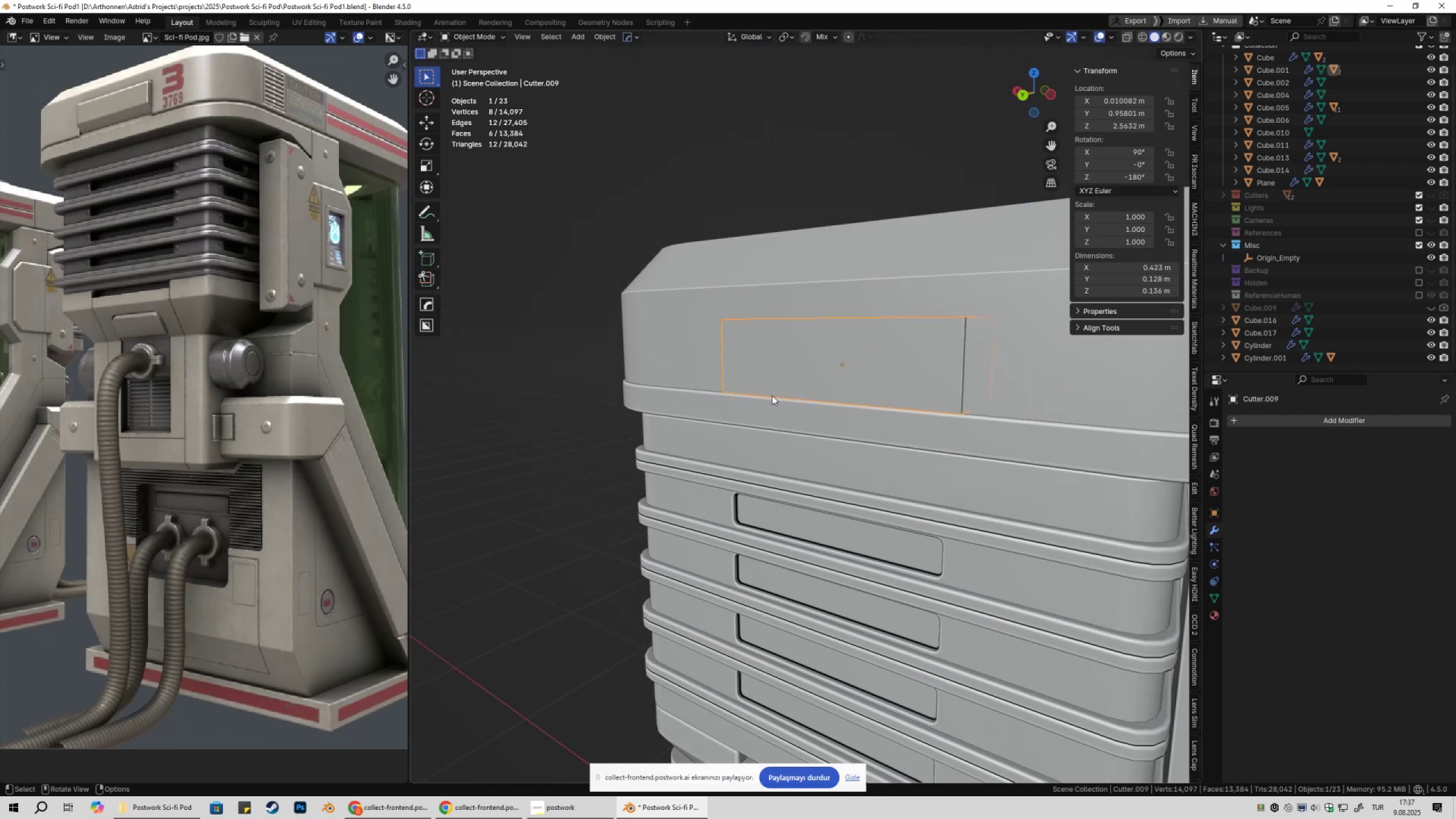 
key(Control+ControlLeft)
 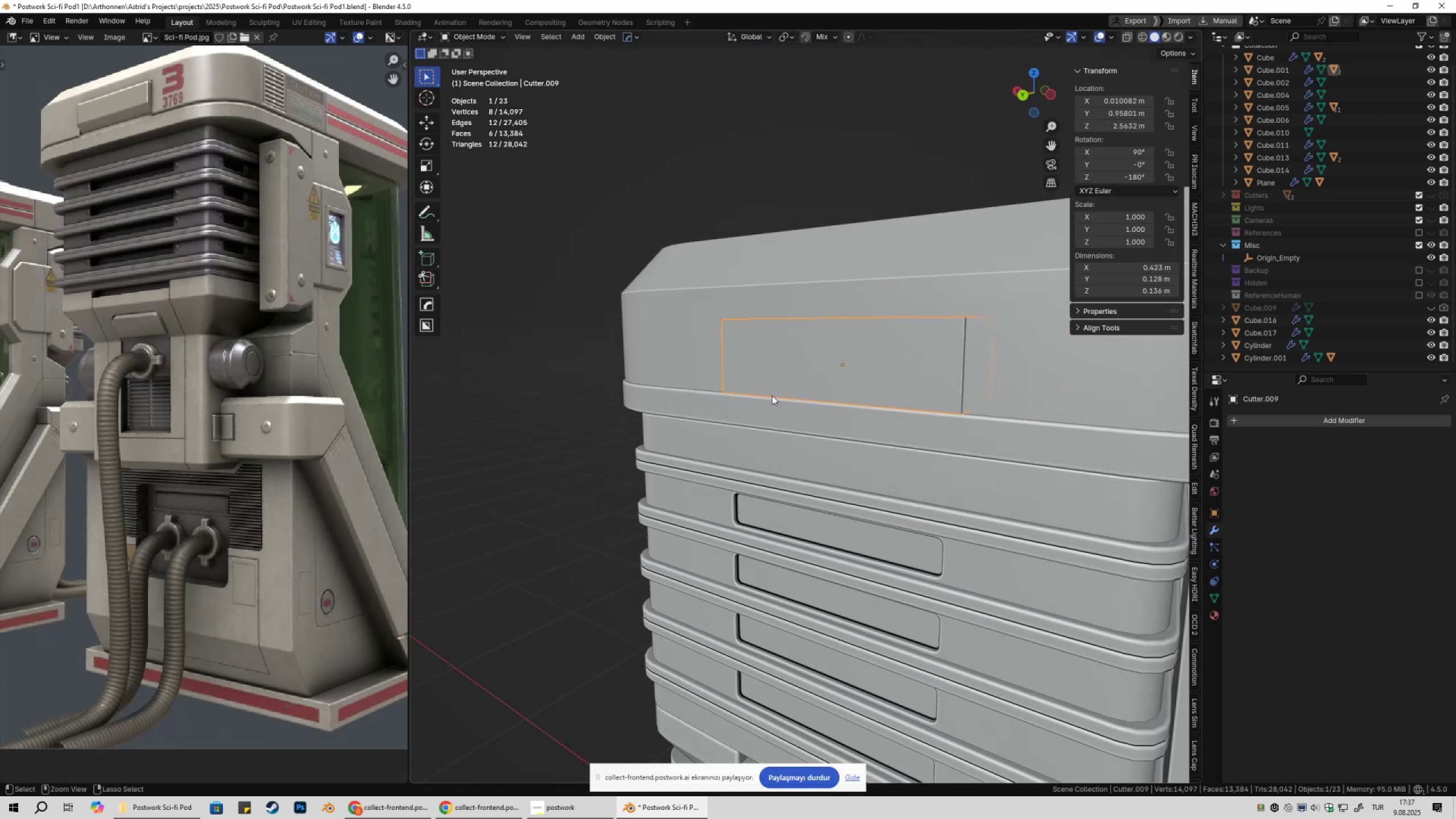 
key(Control+S)
 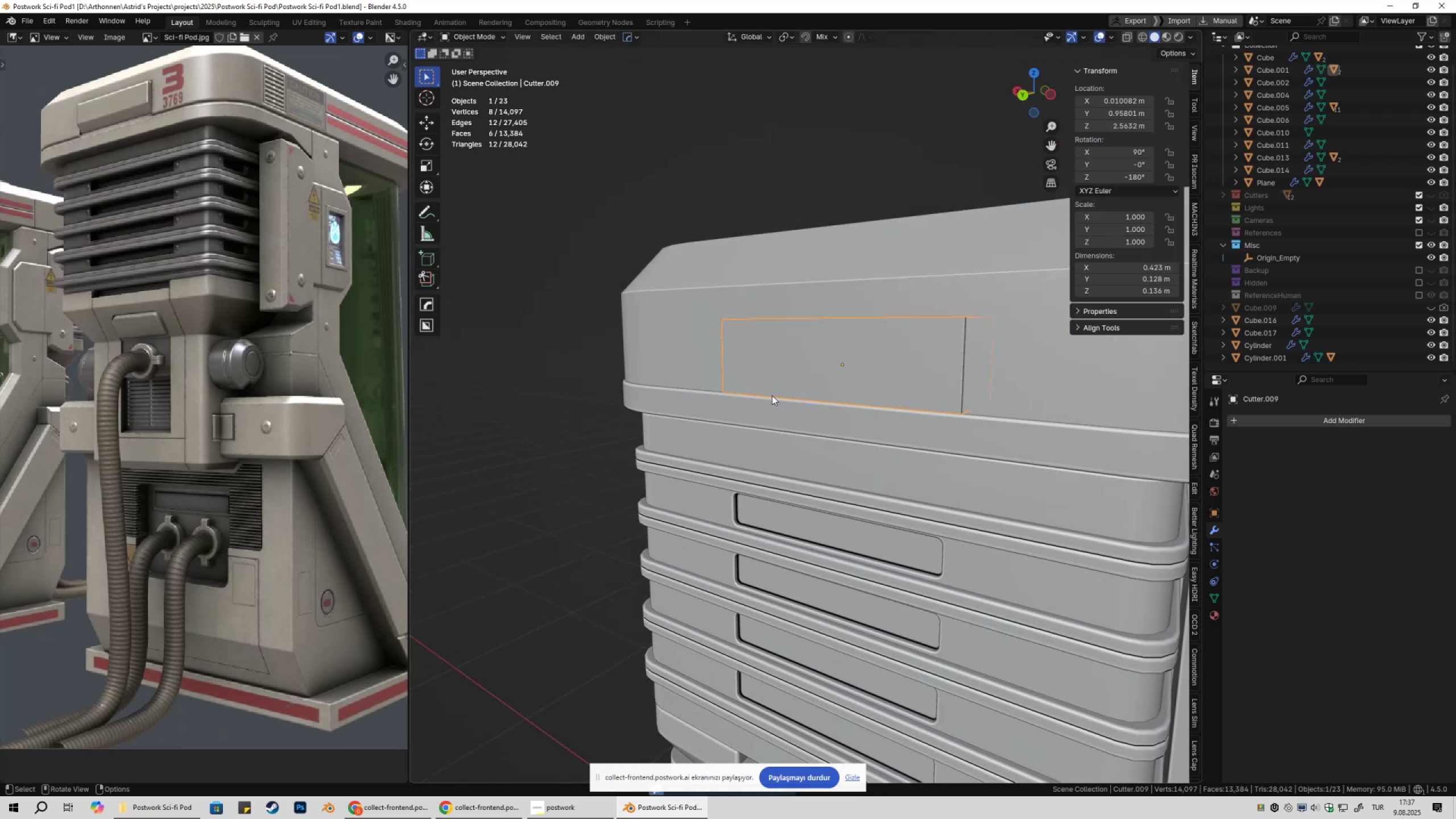 
scroll: coordinate [770, 399], scroll_direction: down, amount: 4.0
 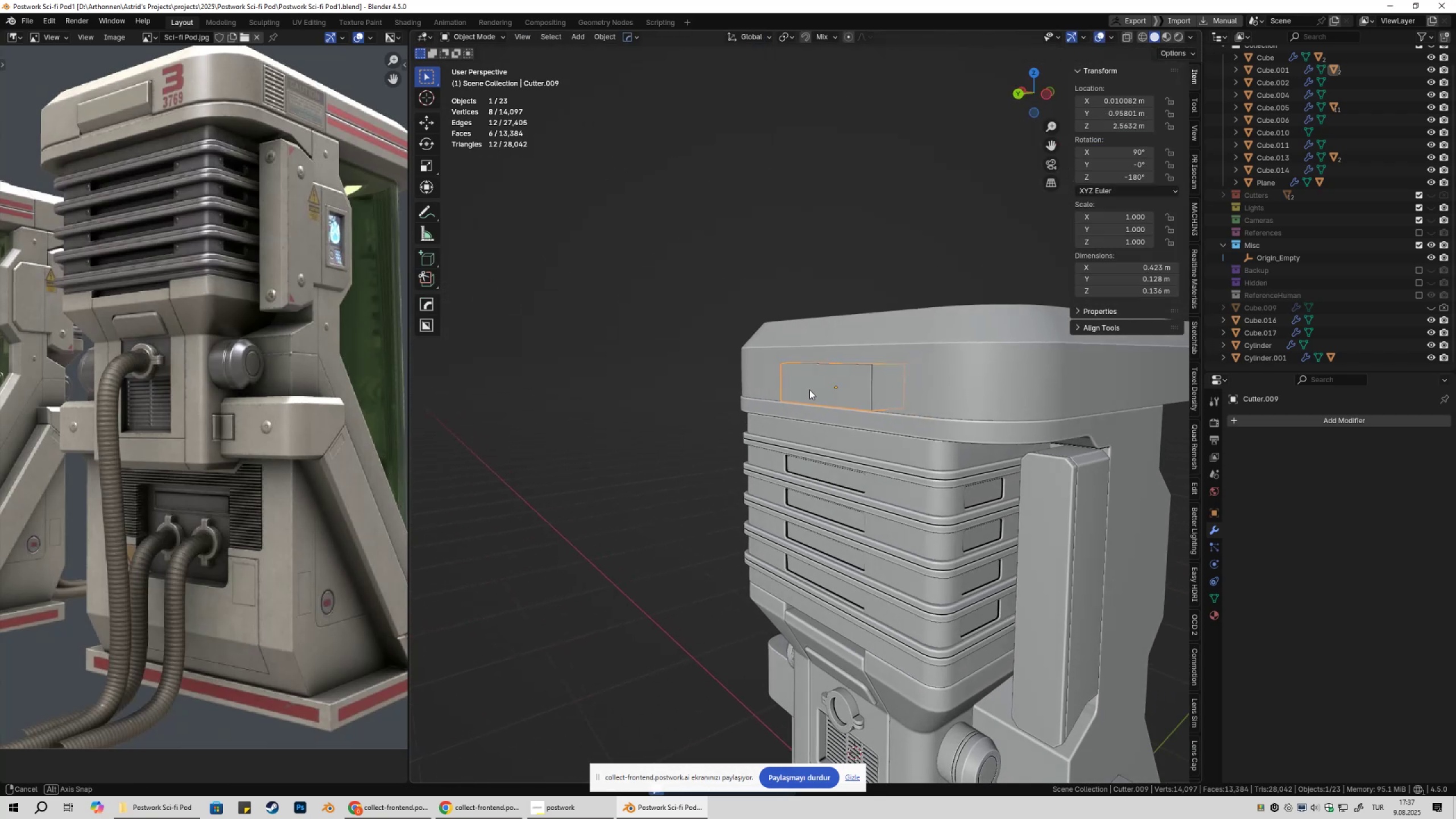 
scroll: coordinate [819, 393], scroll_direction: up, amount: 1.0
 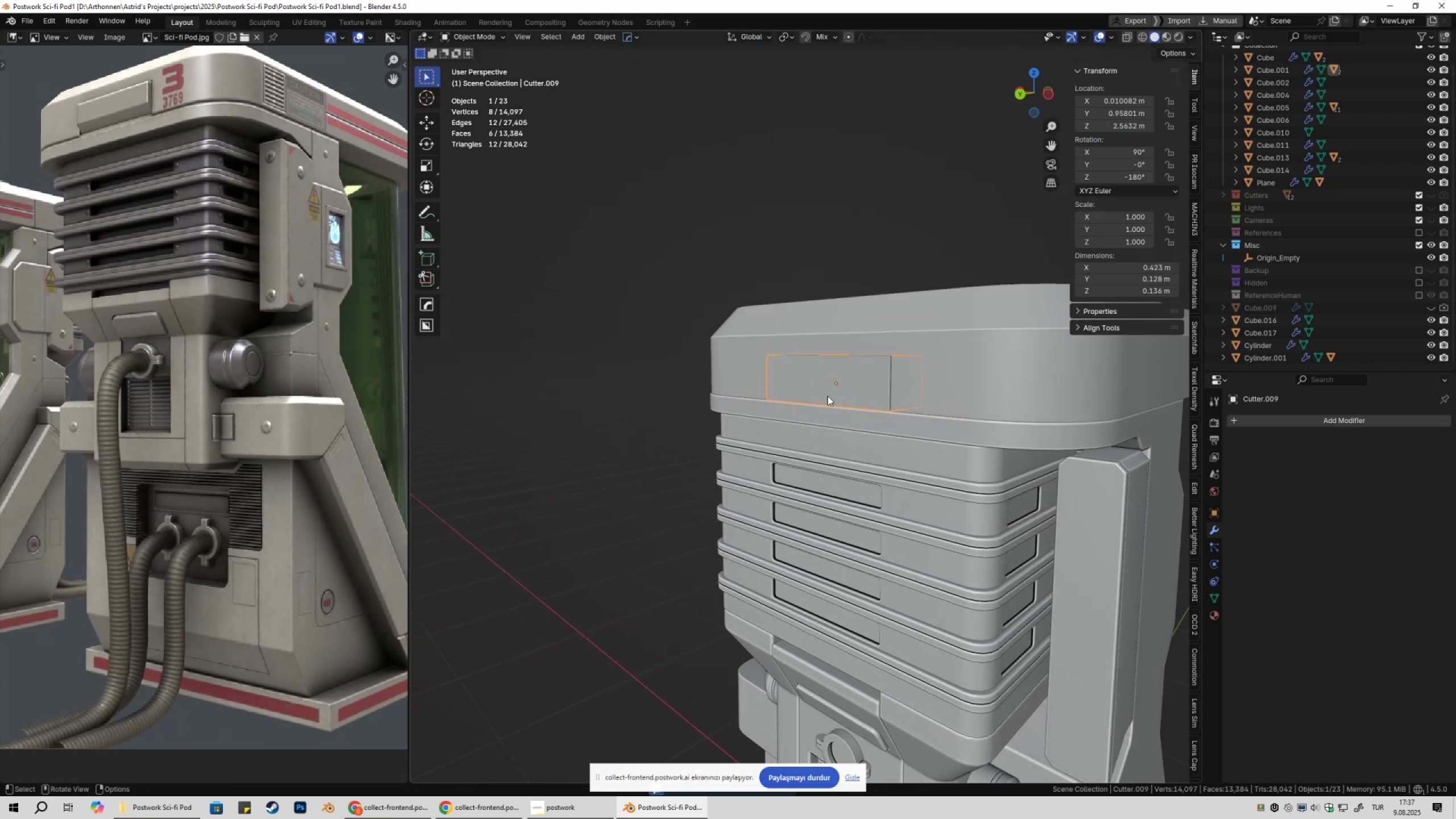 
key(Tab)
 